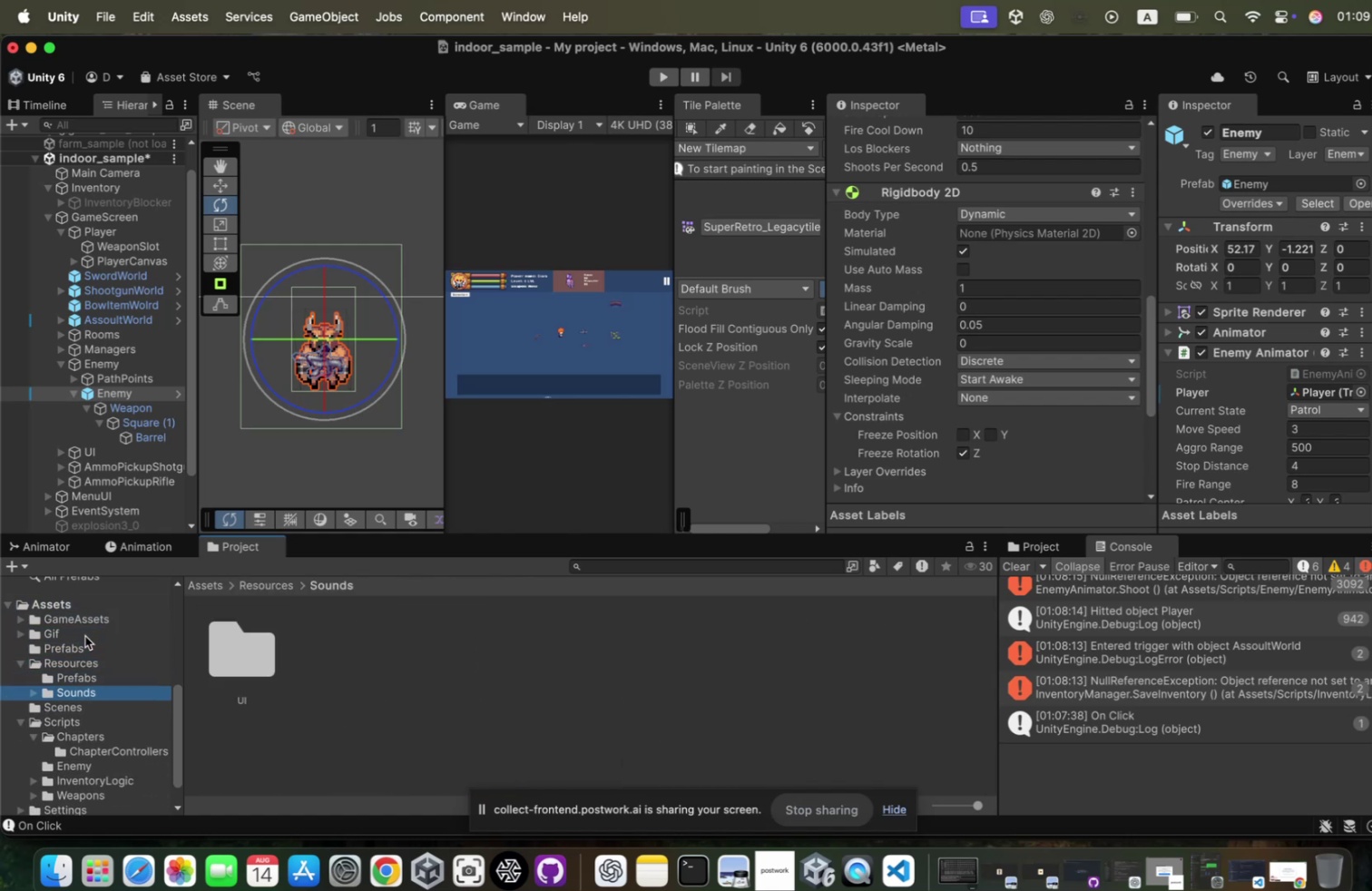 
key(ArrowRight)
 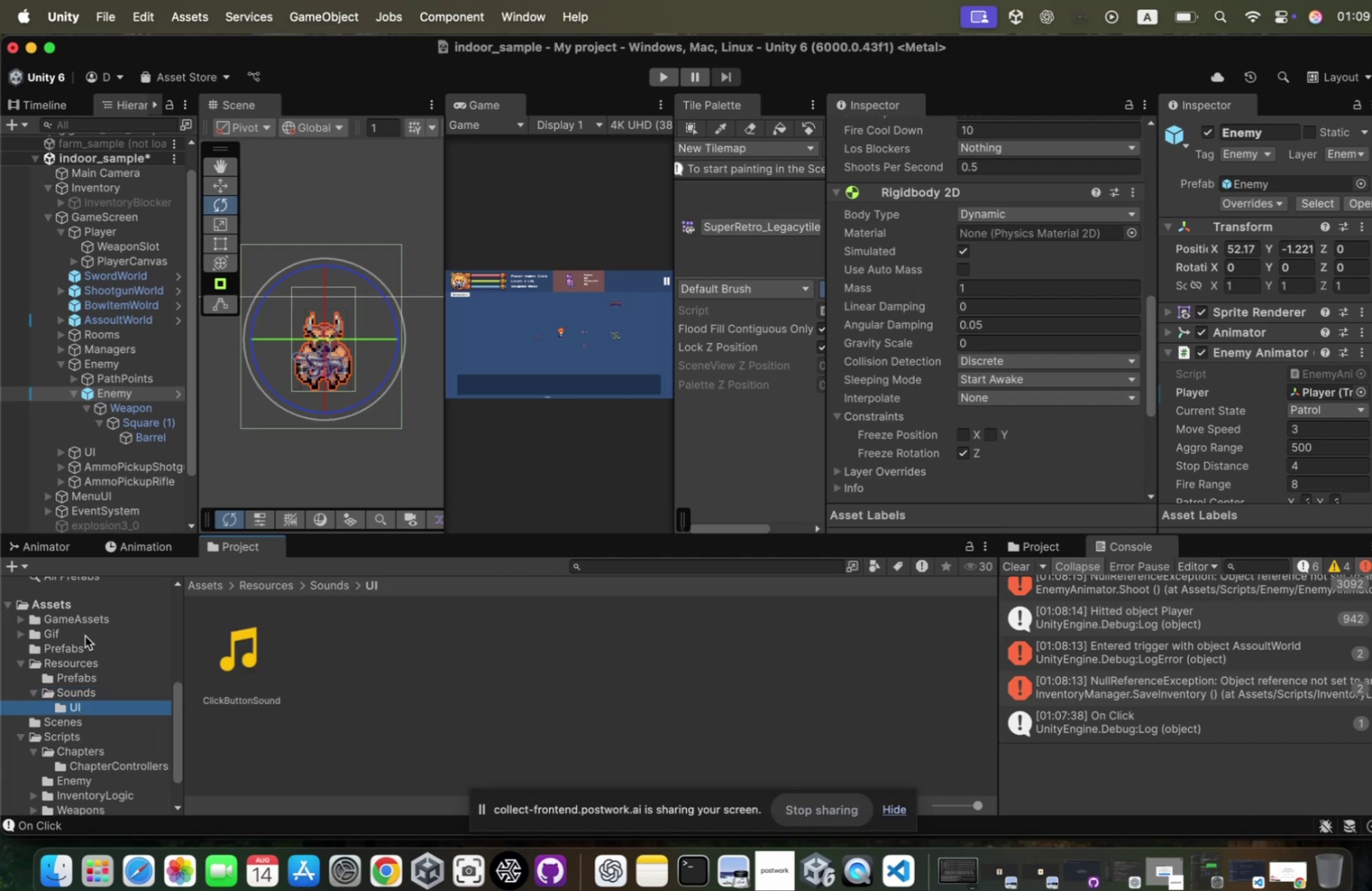 
key(ArrowDown)
 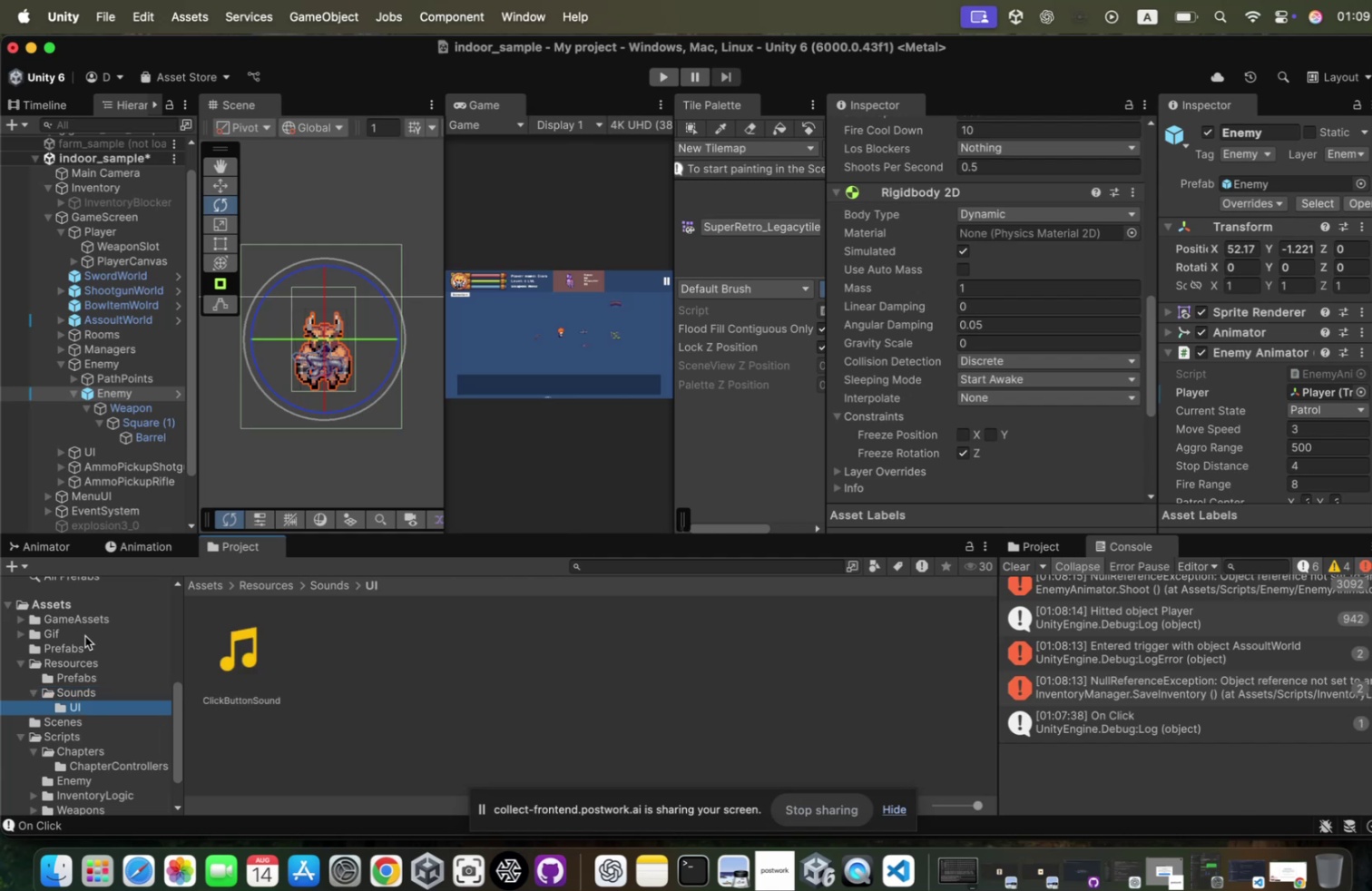 
key(ArrowDown)
 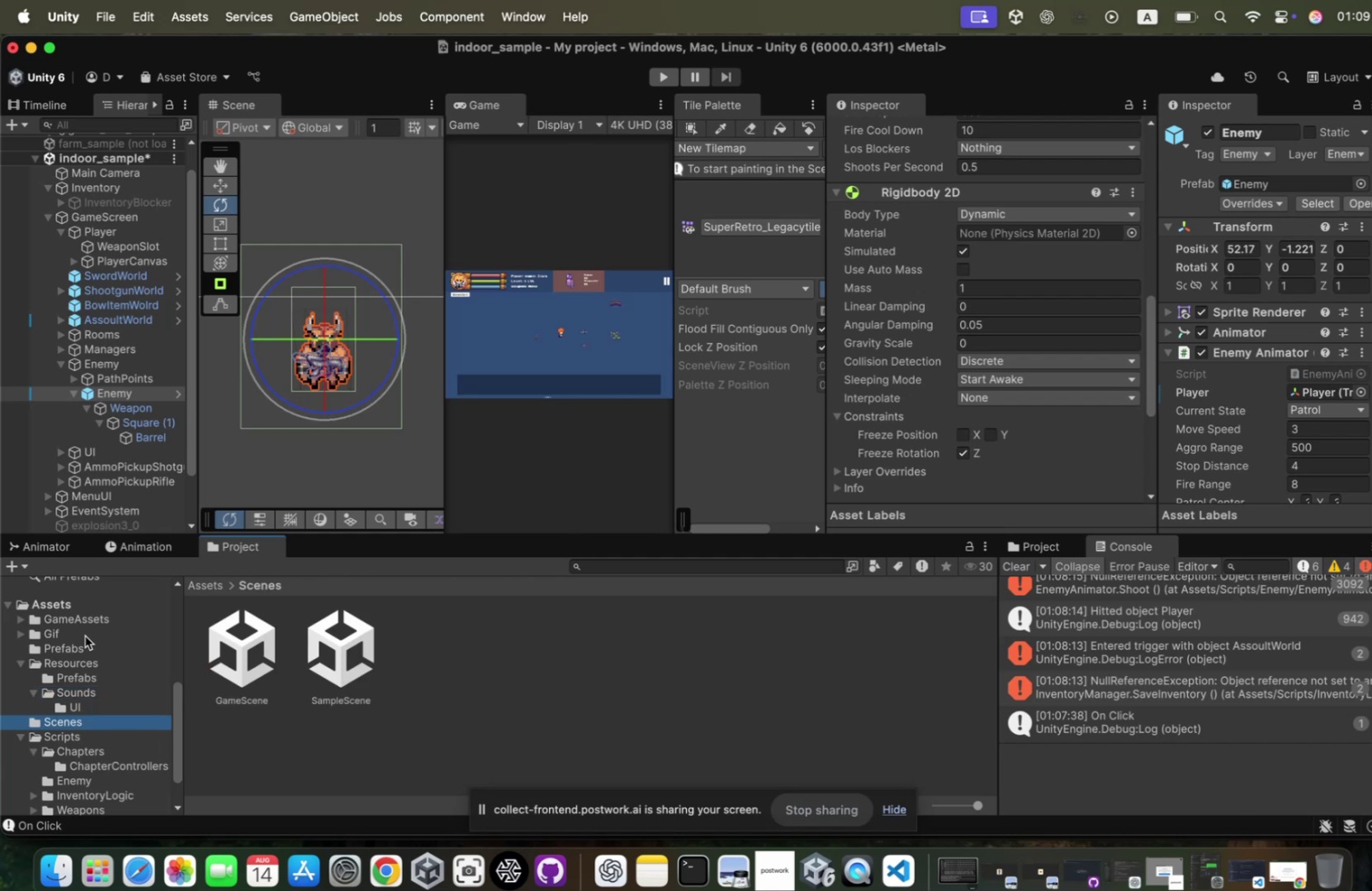 
key(ArrowDown)
 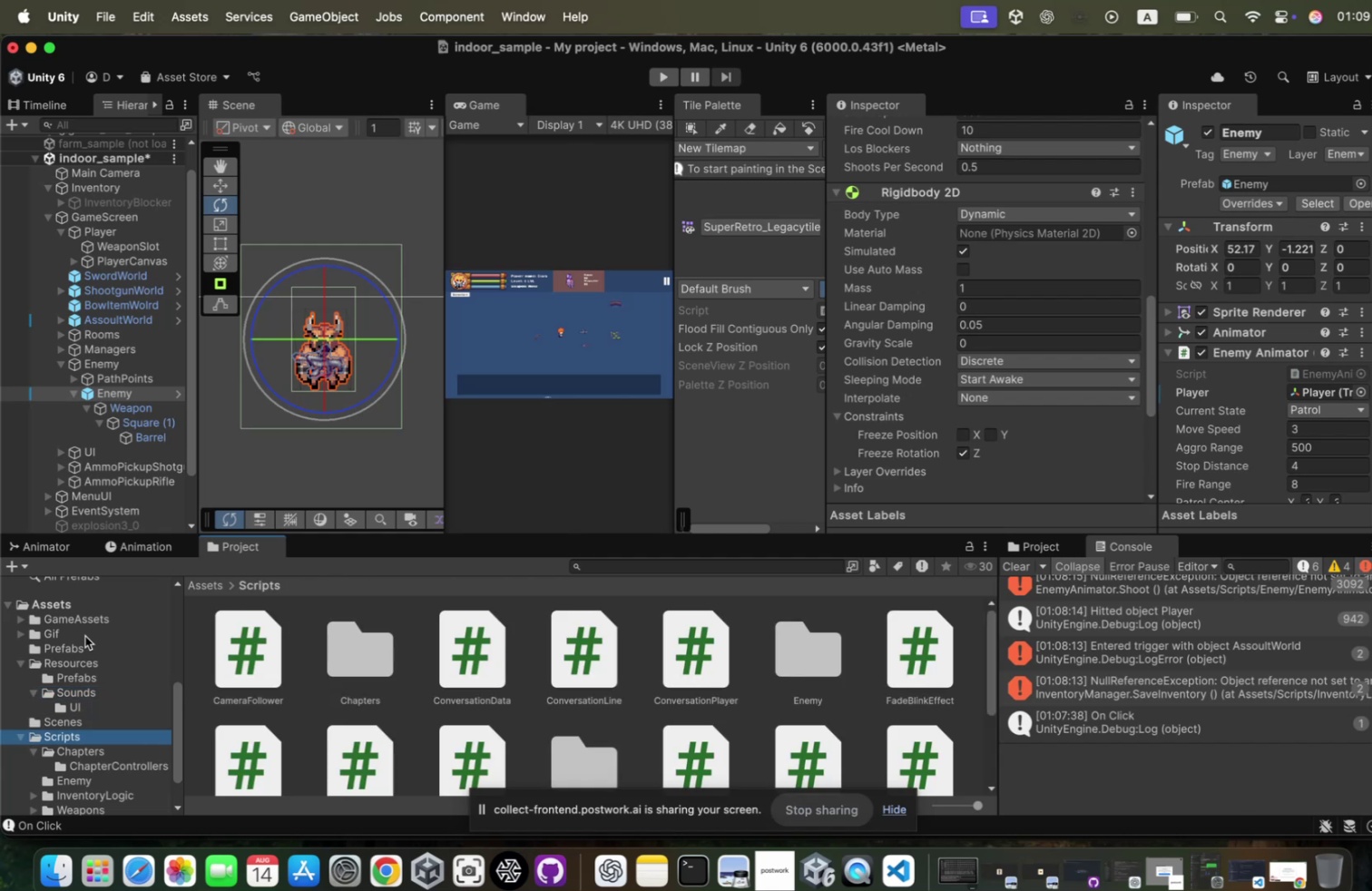 
key(ArrowDown)
 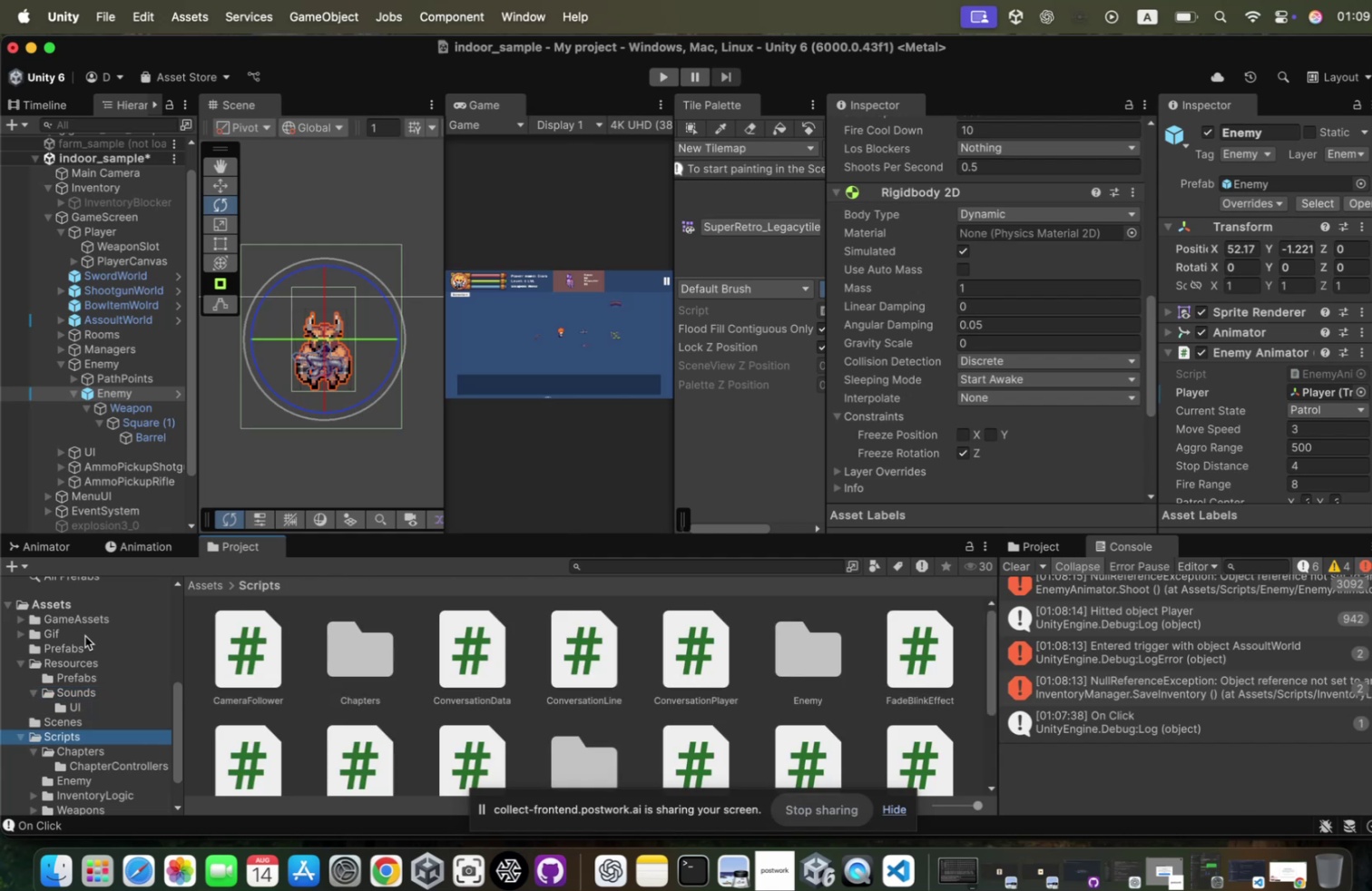 
key(ArrowDown)
 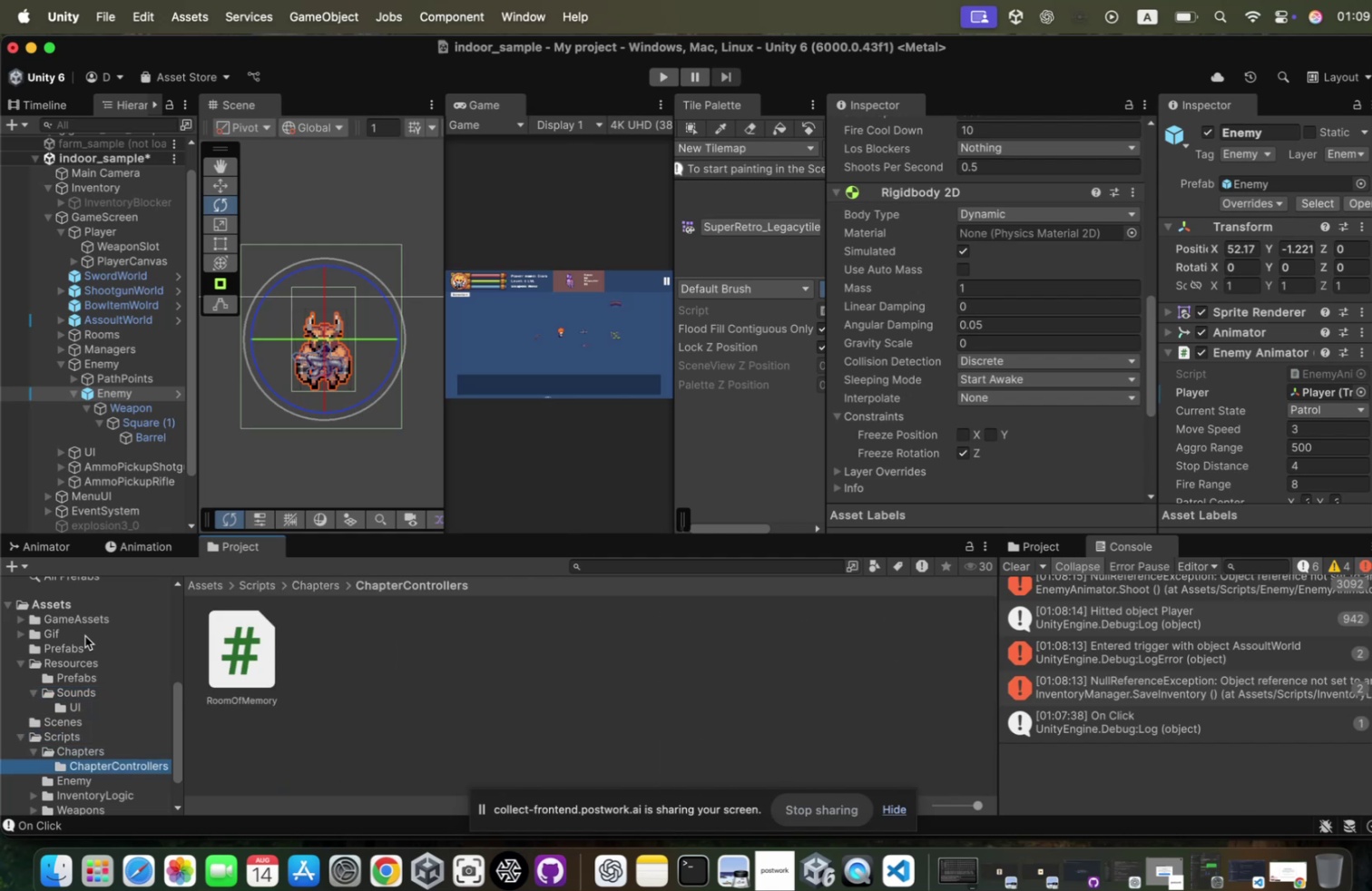 
key(ArrowDown)
 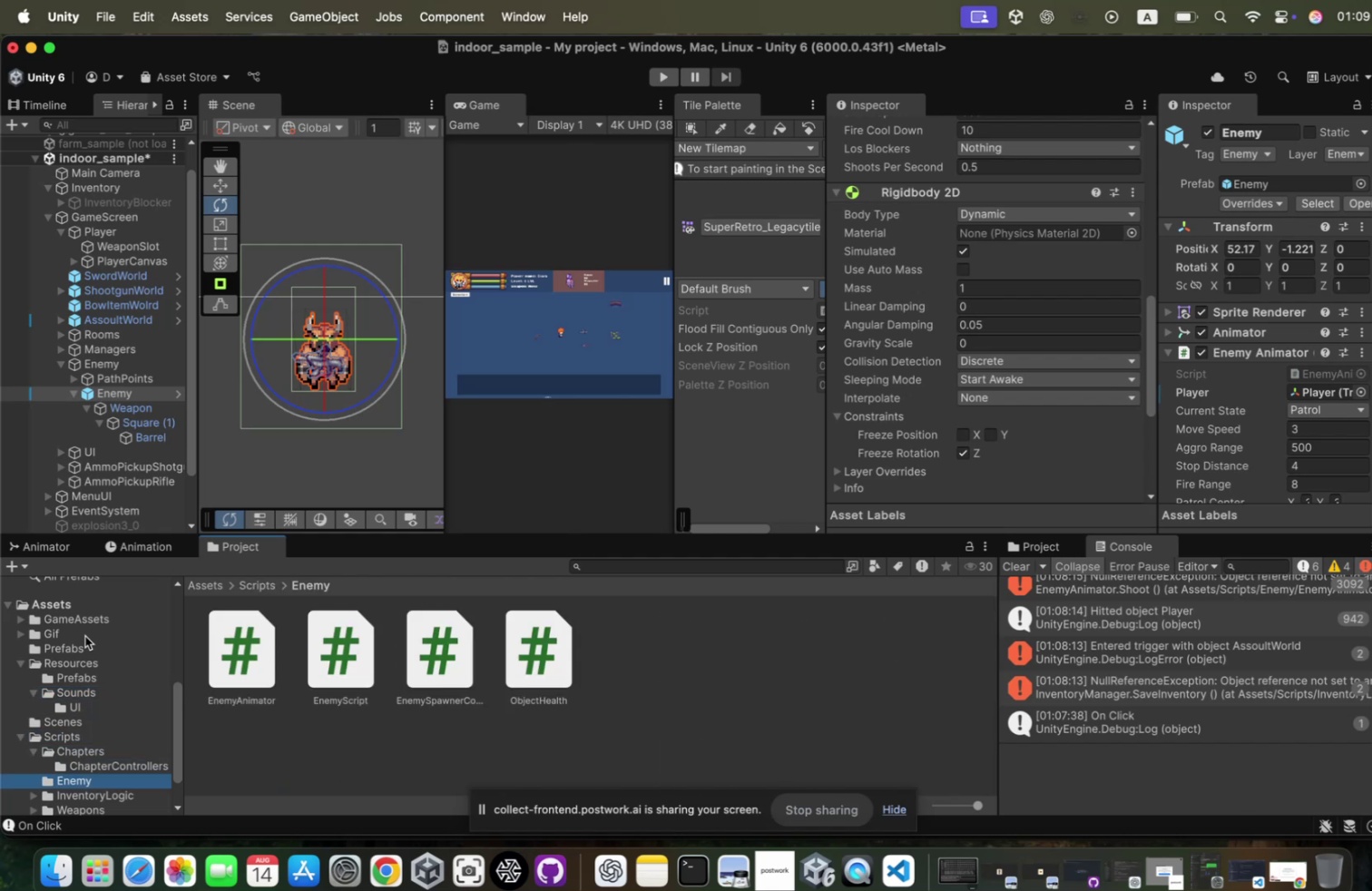 
key(ArrowDown)
 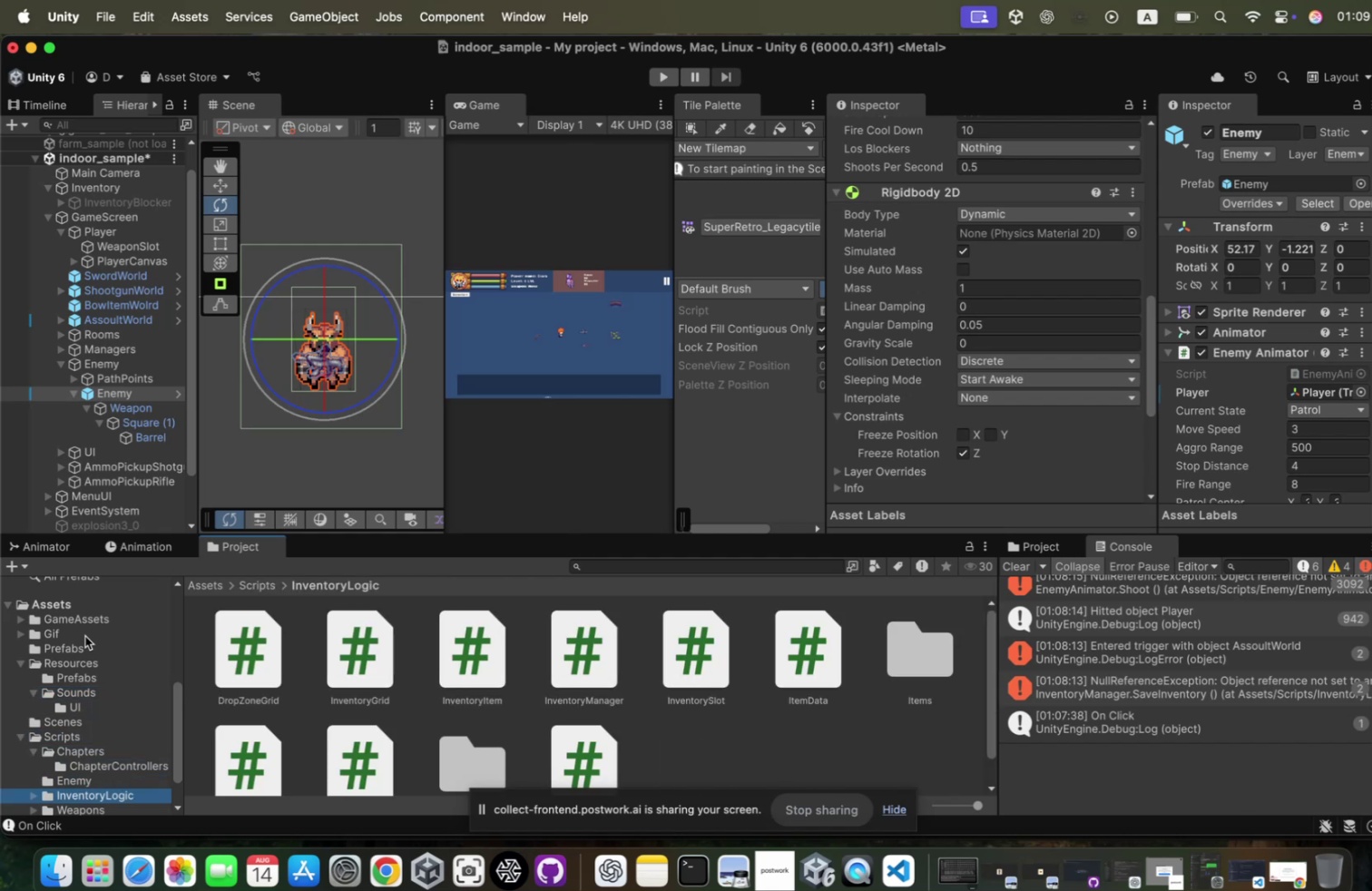 
key(ArrowRight)
 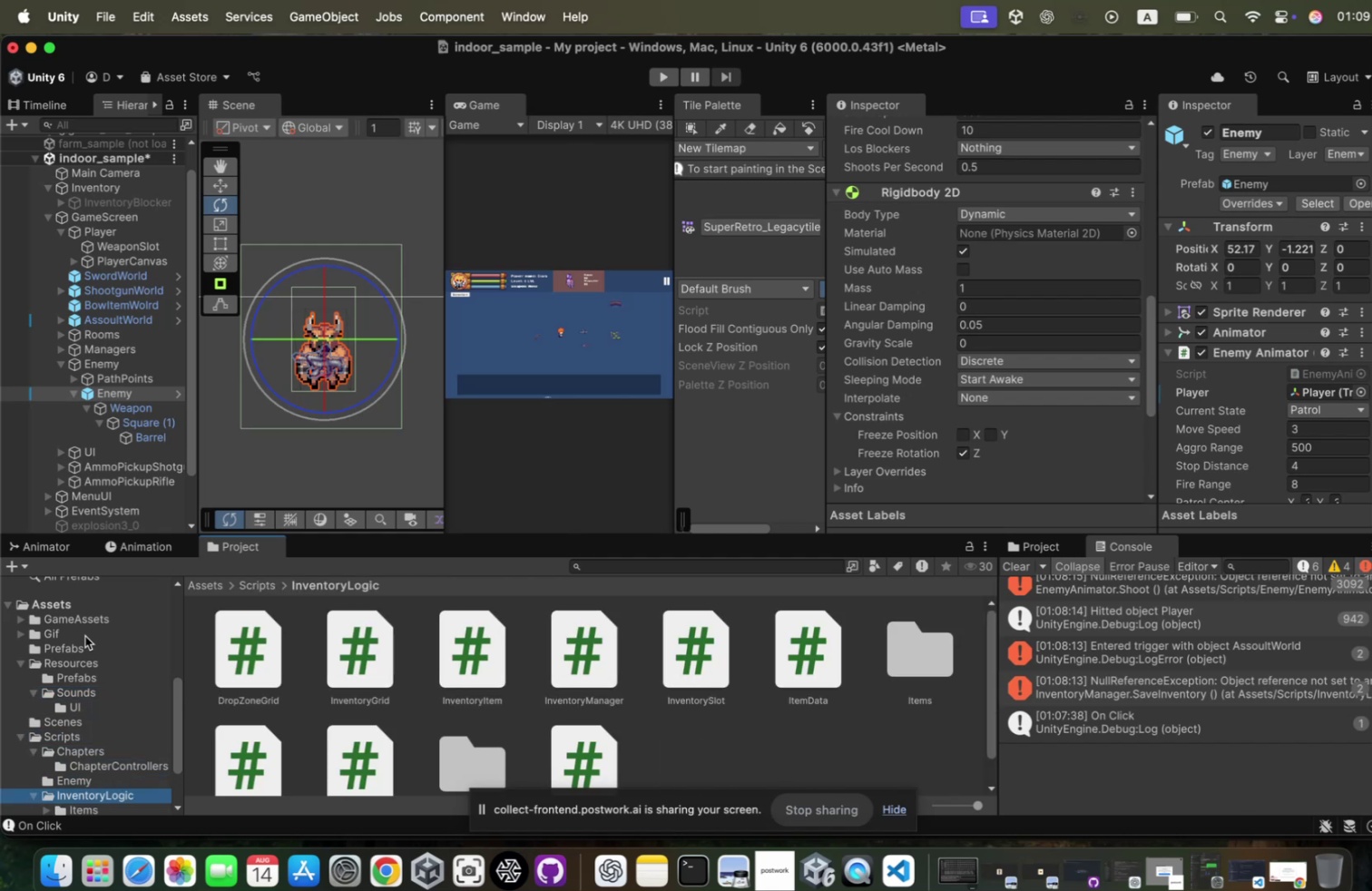 
scroll: coordinate [84, 629], scroll_direction: down, amount: 10.0
 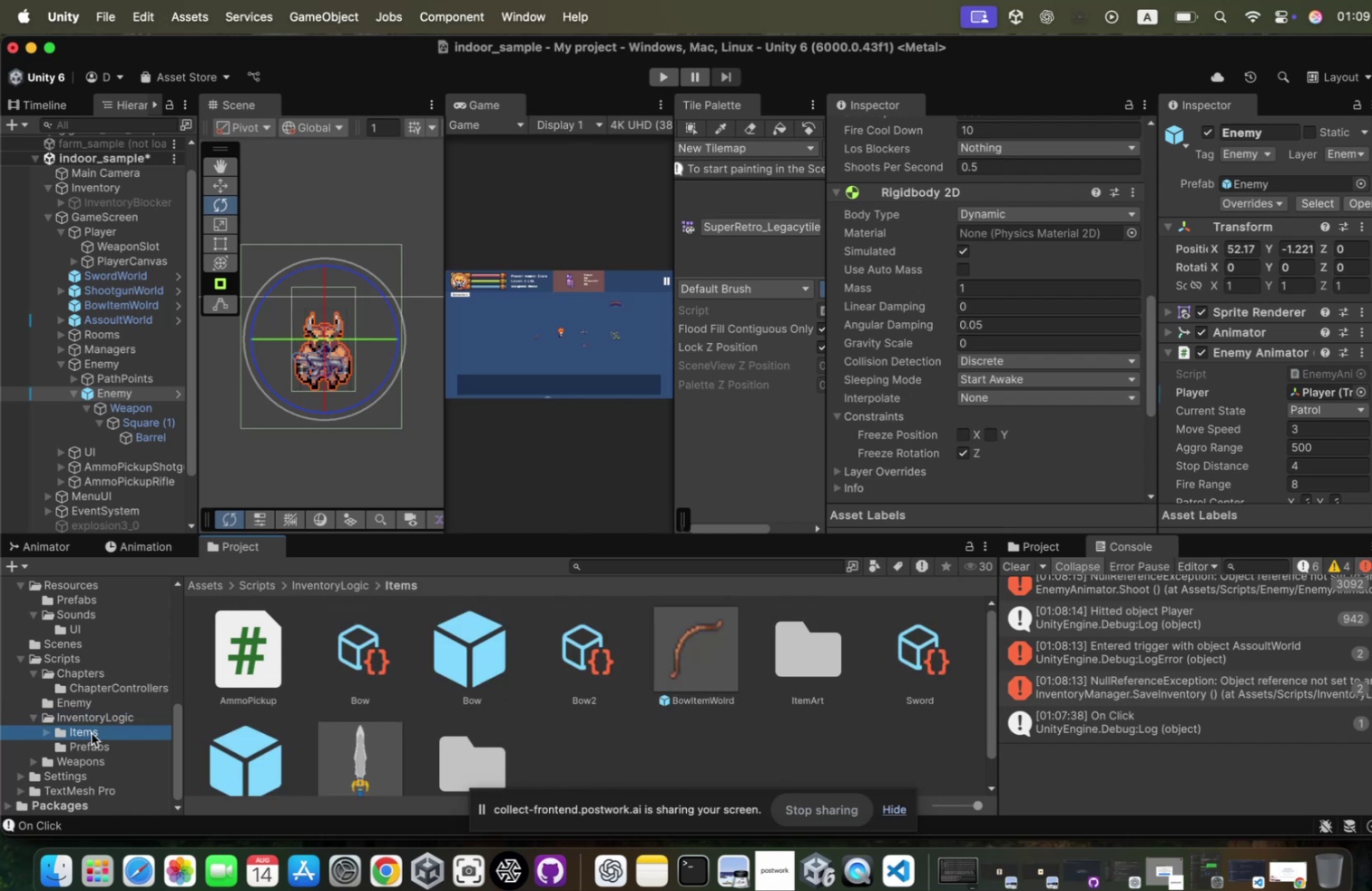 
key(ArrowRight)
 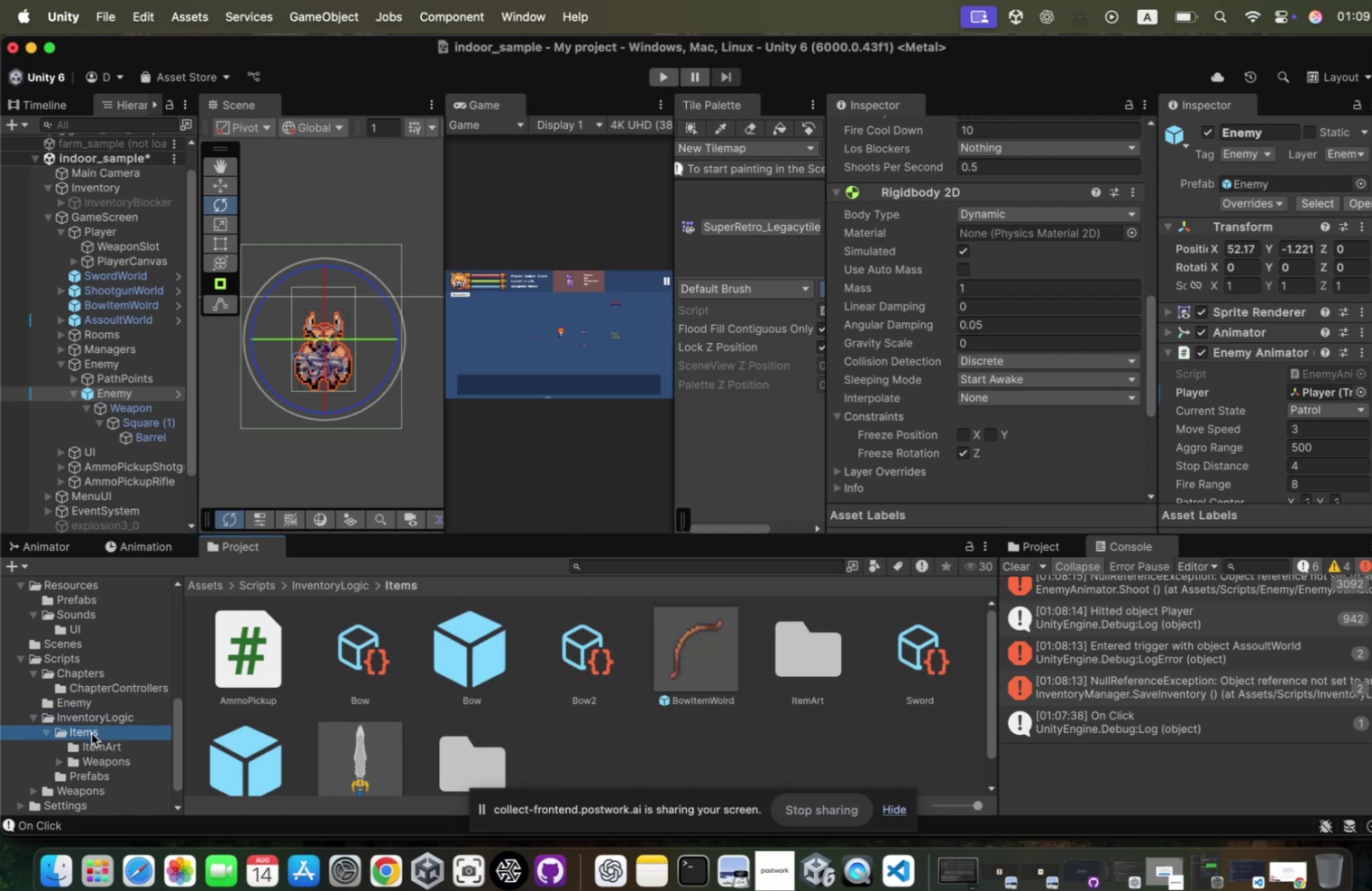 
key(ArrowDown)
 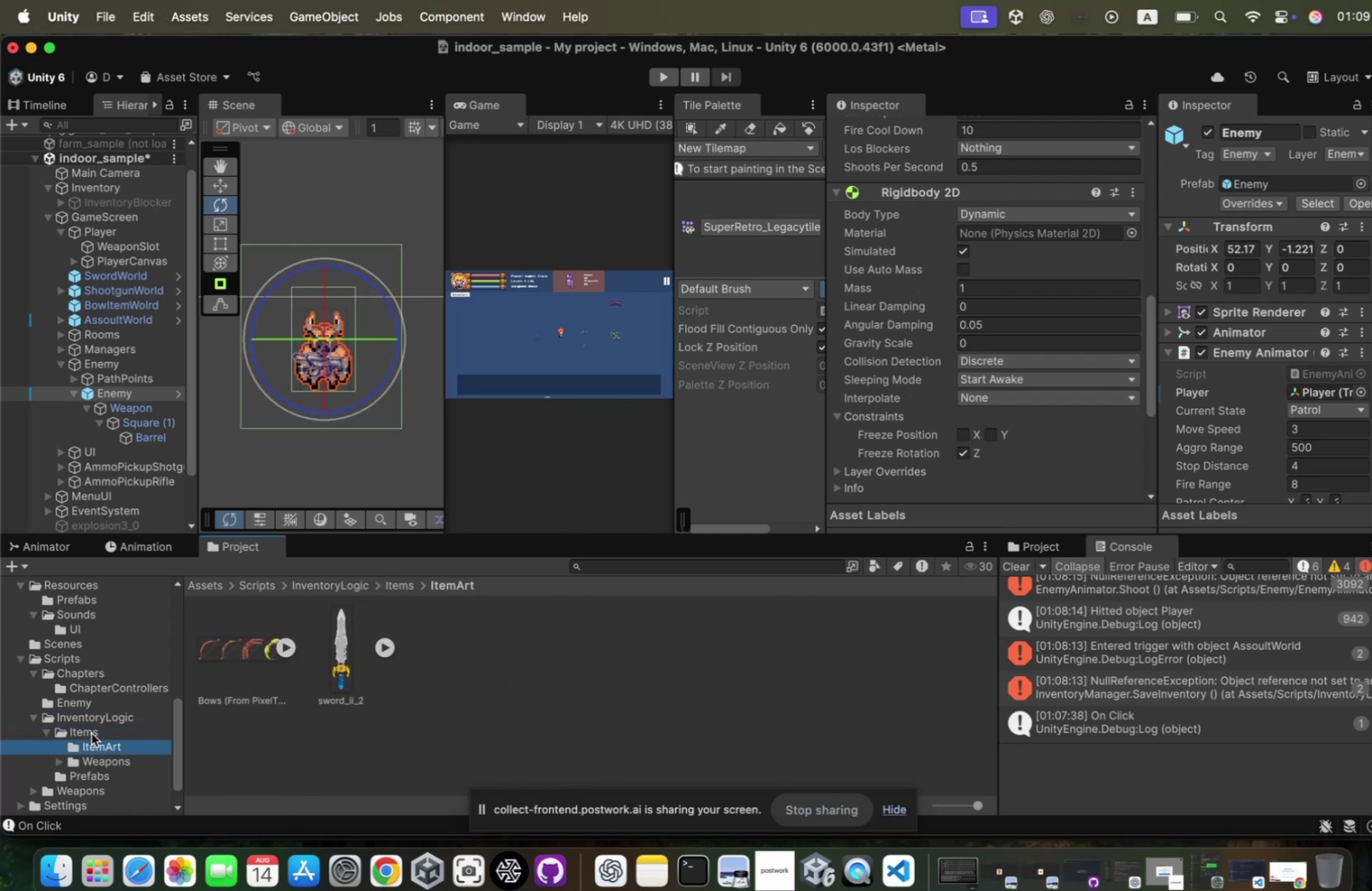 
key(ArrowDown)
 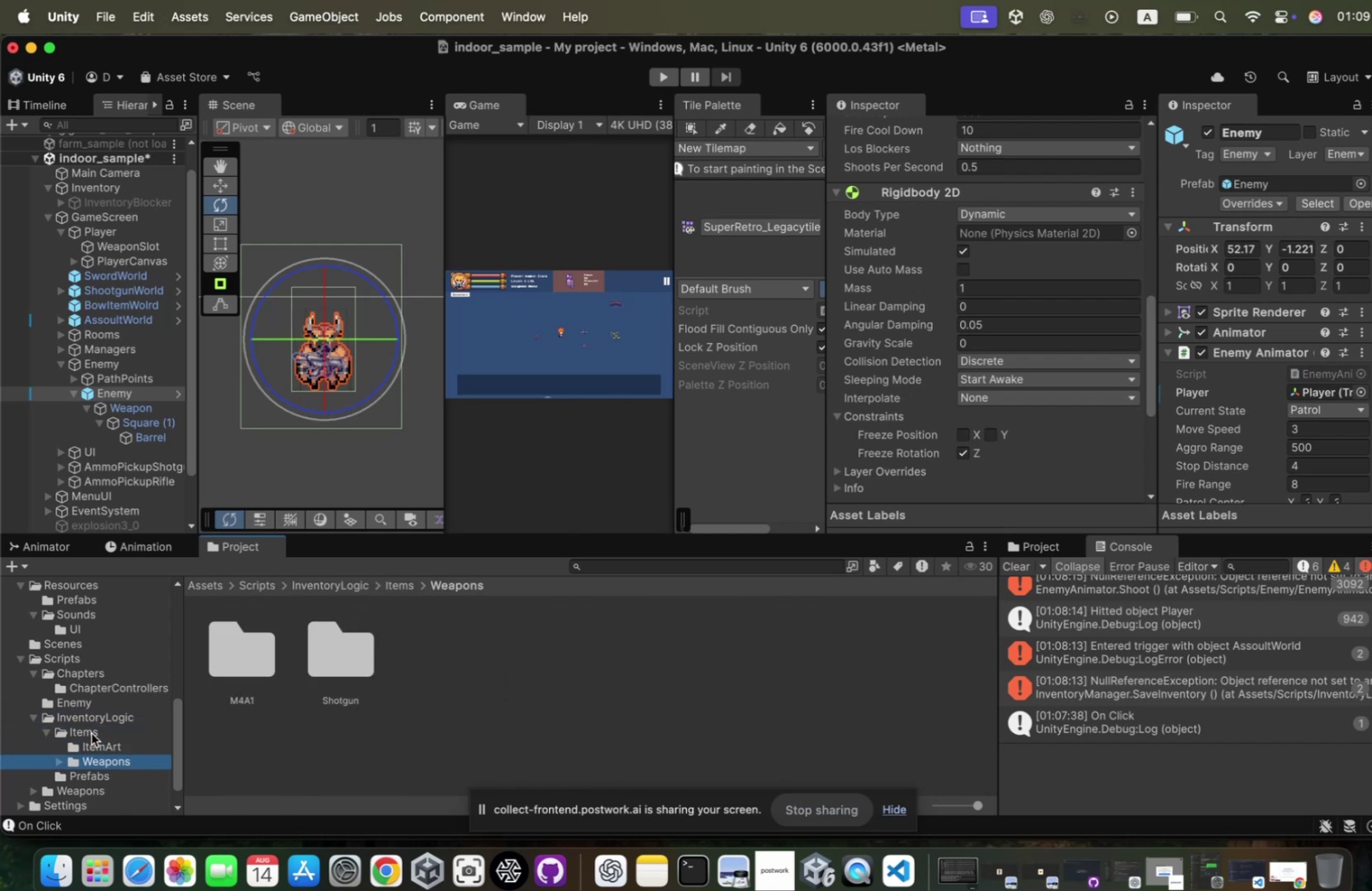 
key(ArrowUp)
 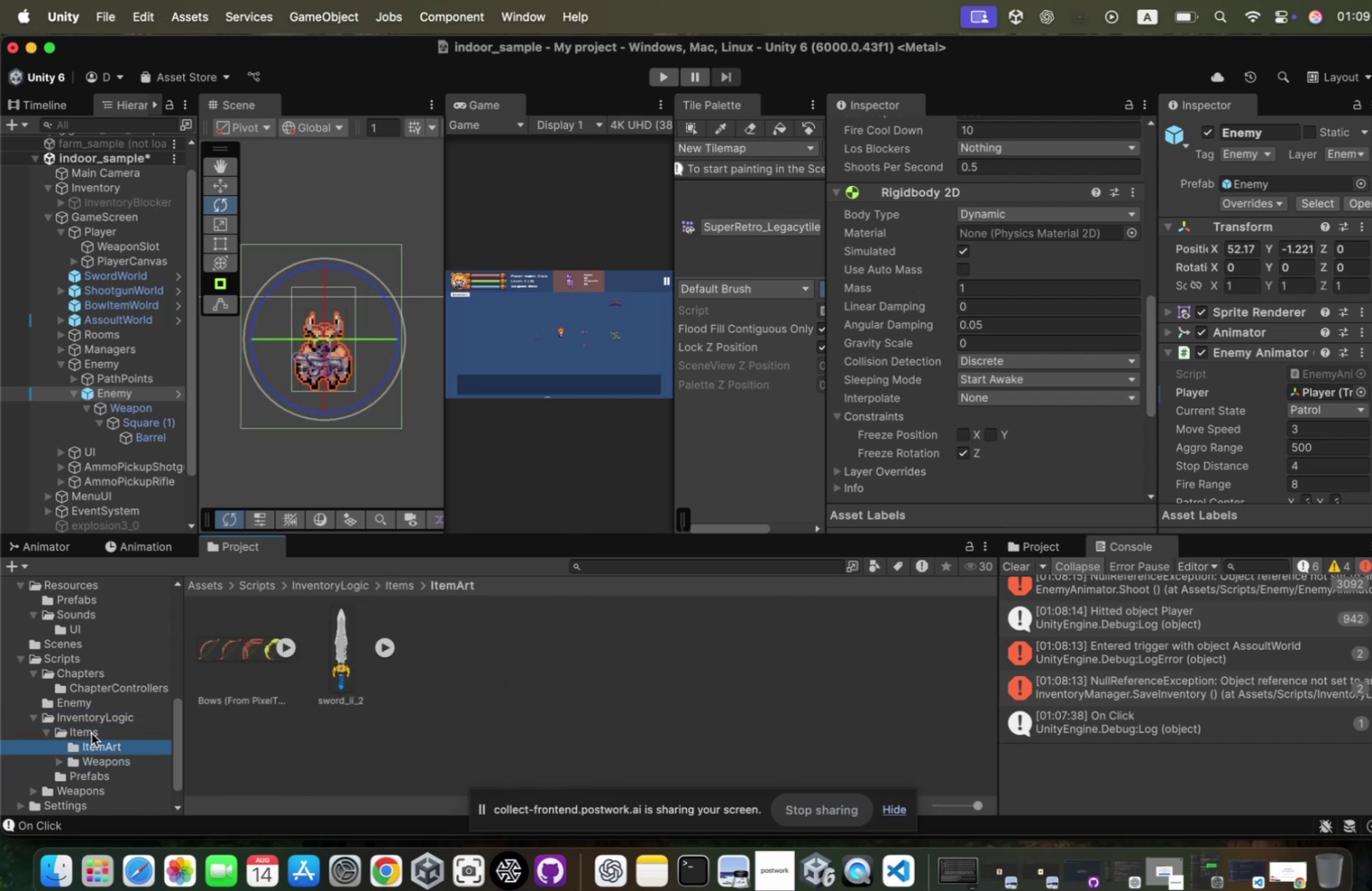 
key(ArrowDown)
 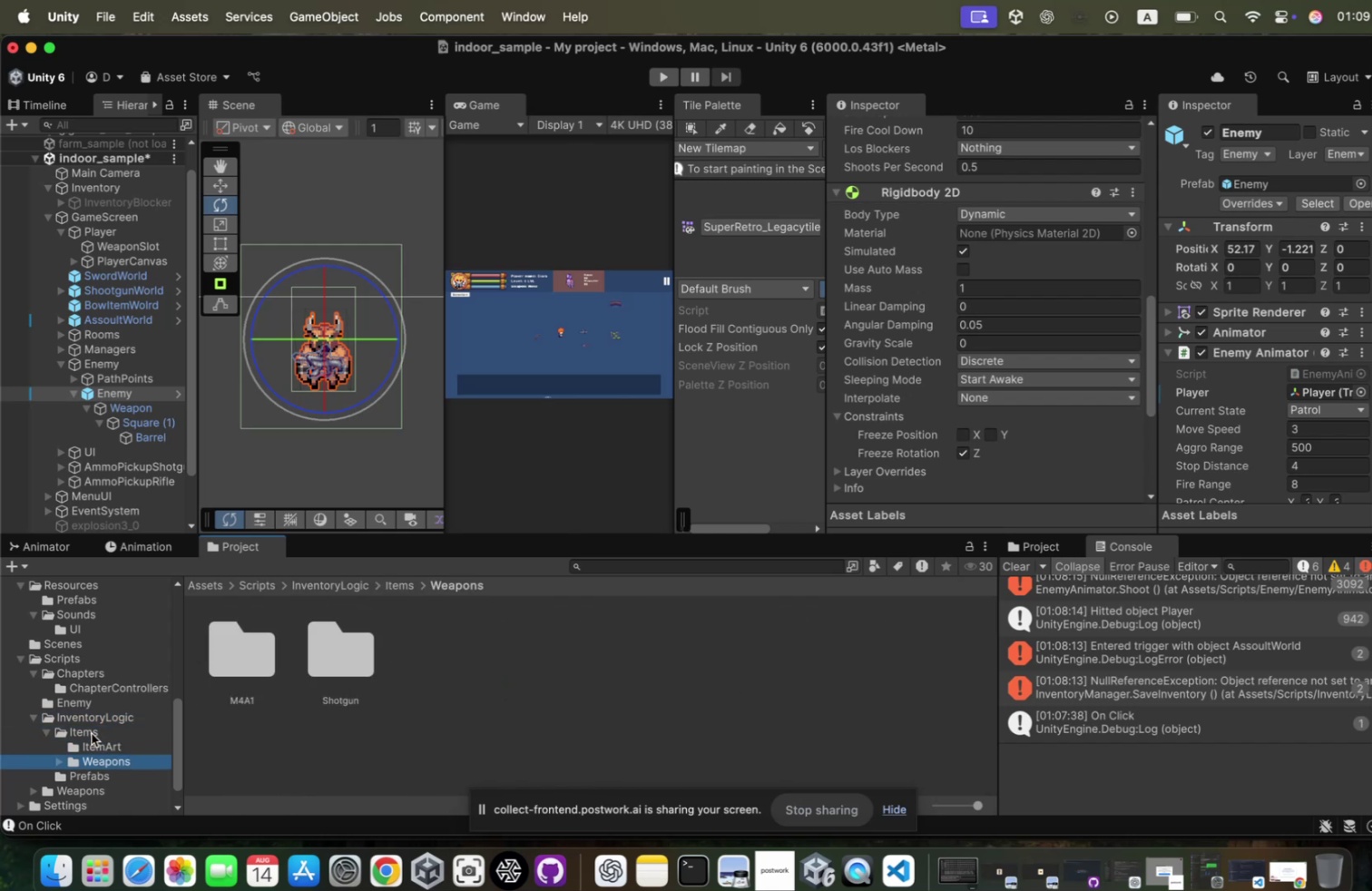 
key(ArrowRight)
 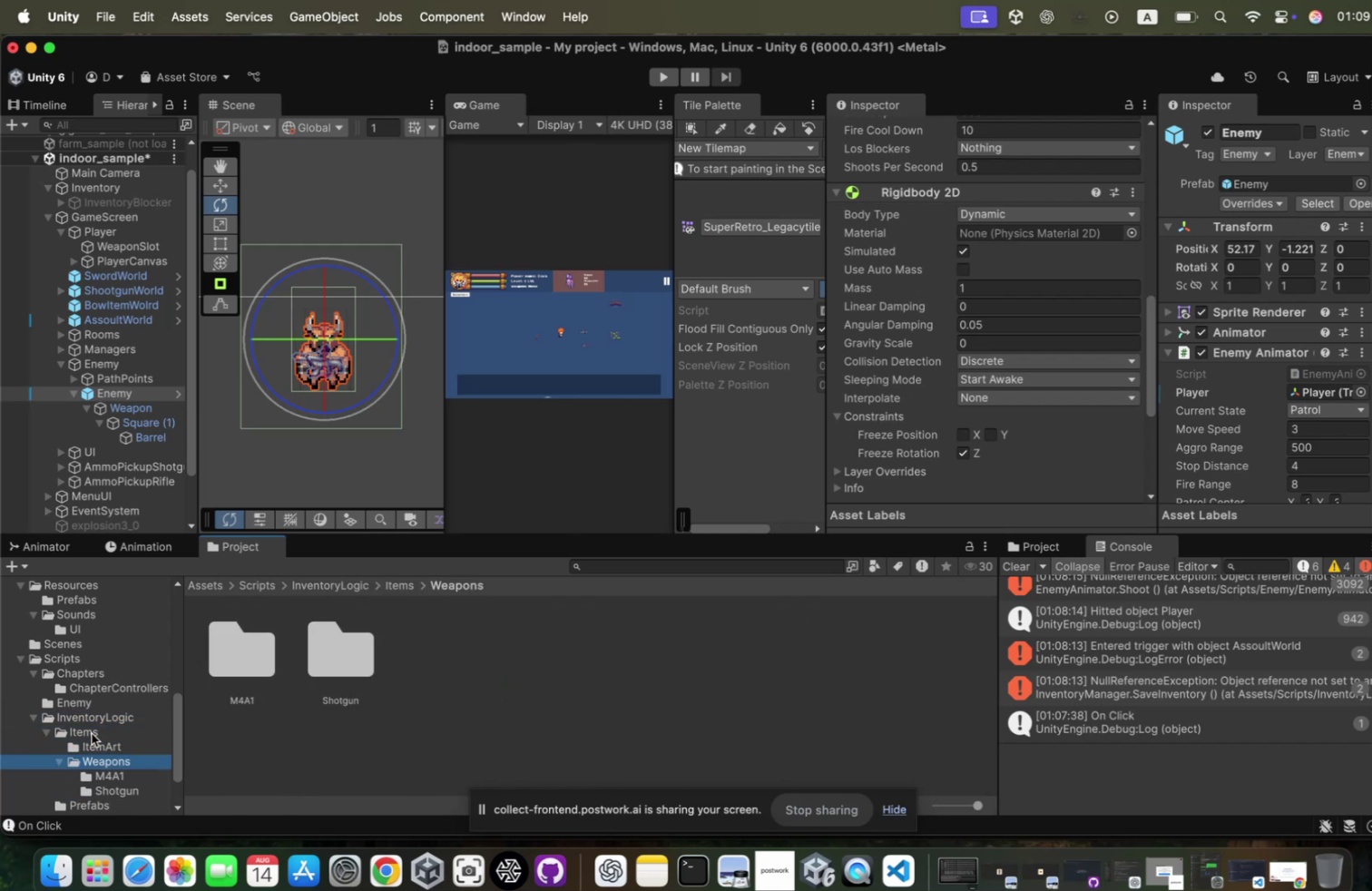 
key(ArrowDown)
 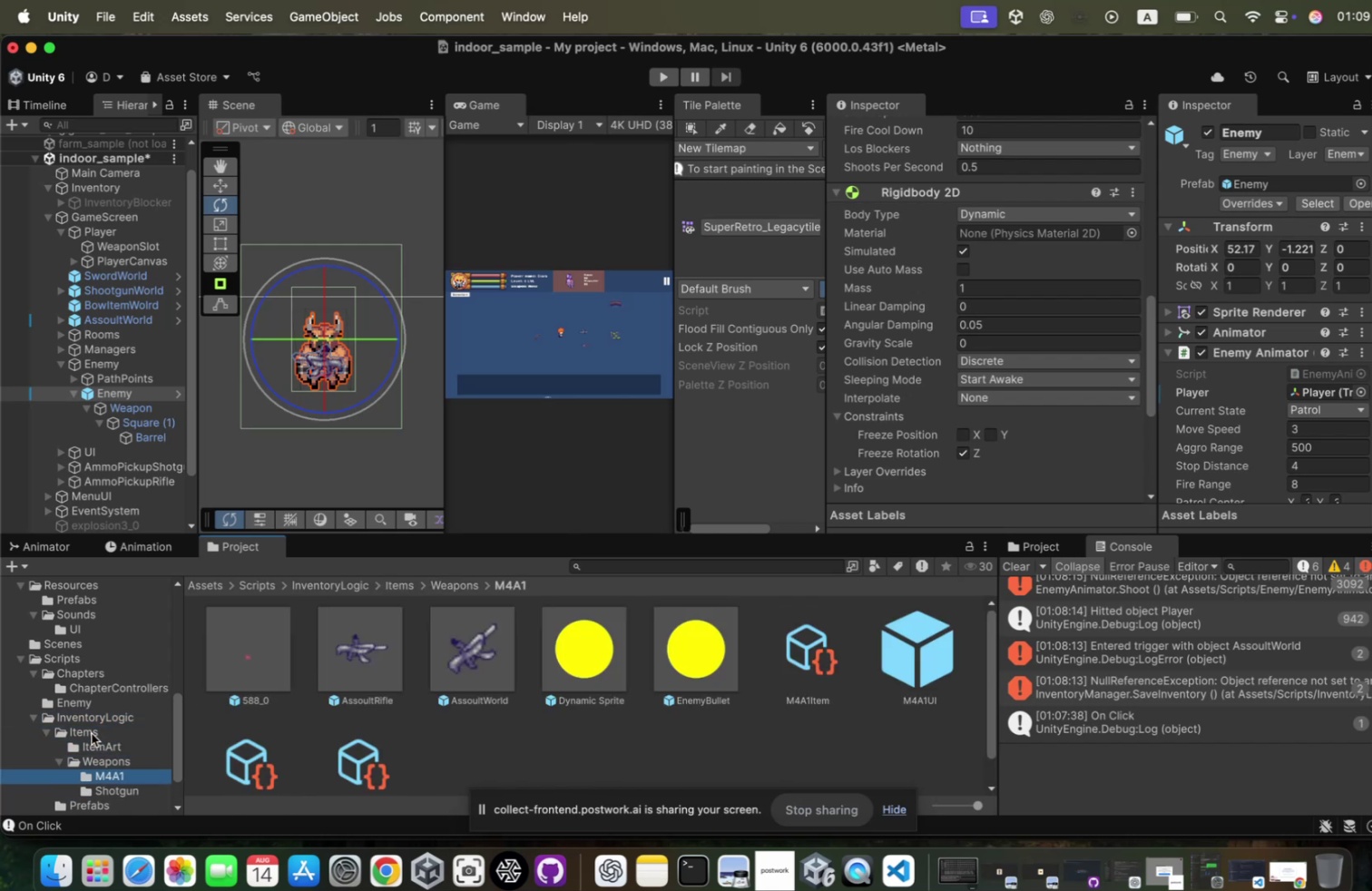 
key(ArrowDown)
 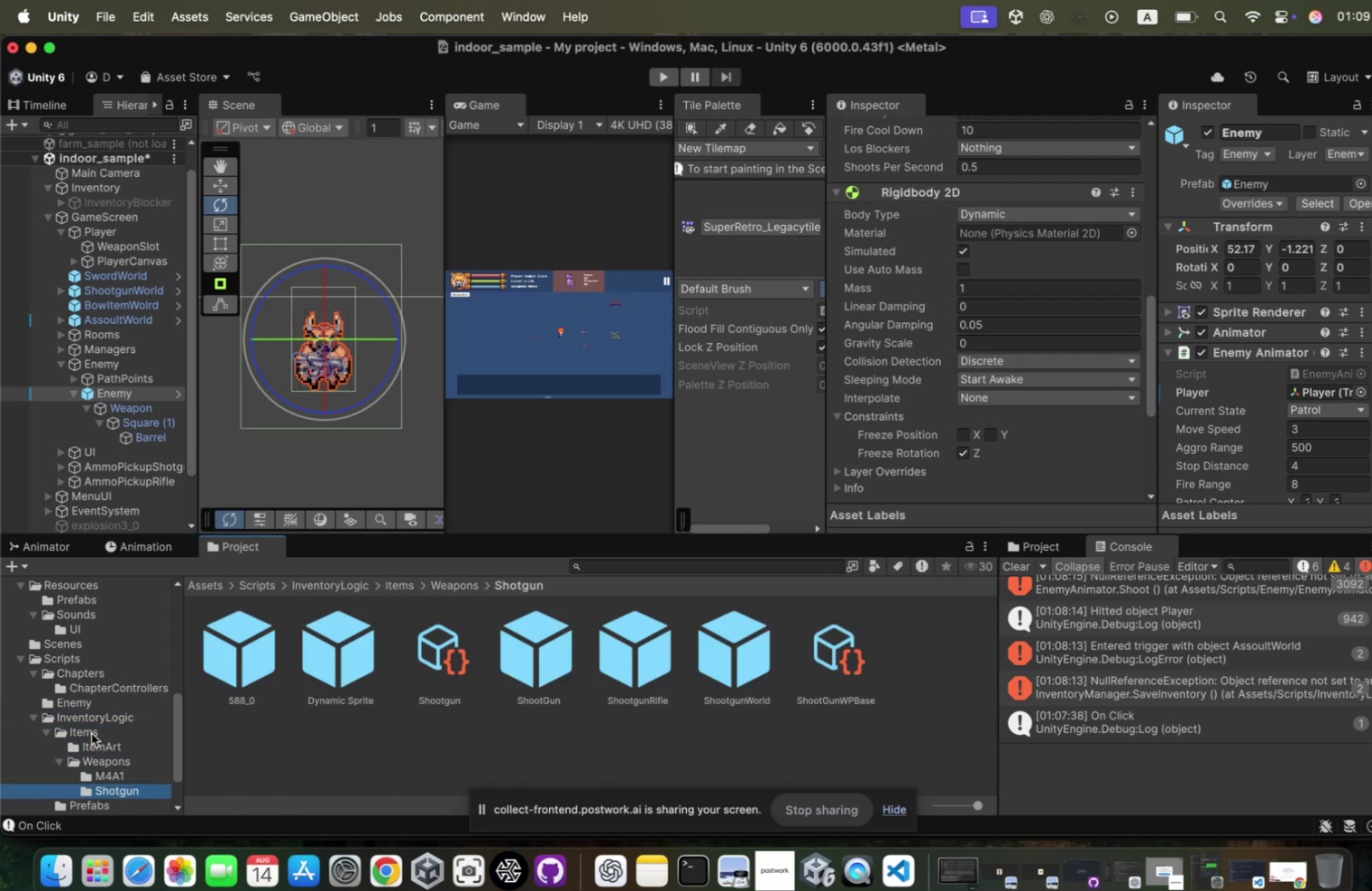 
key(ArrowUp)
 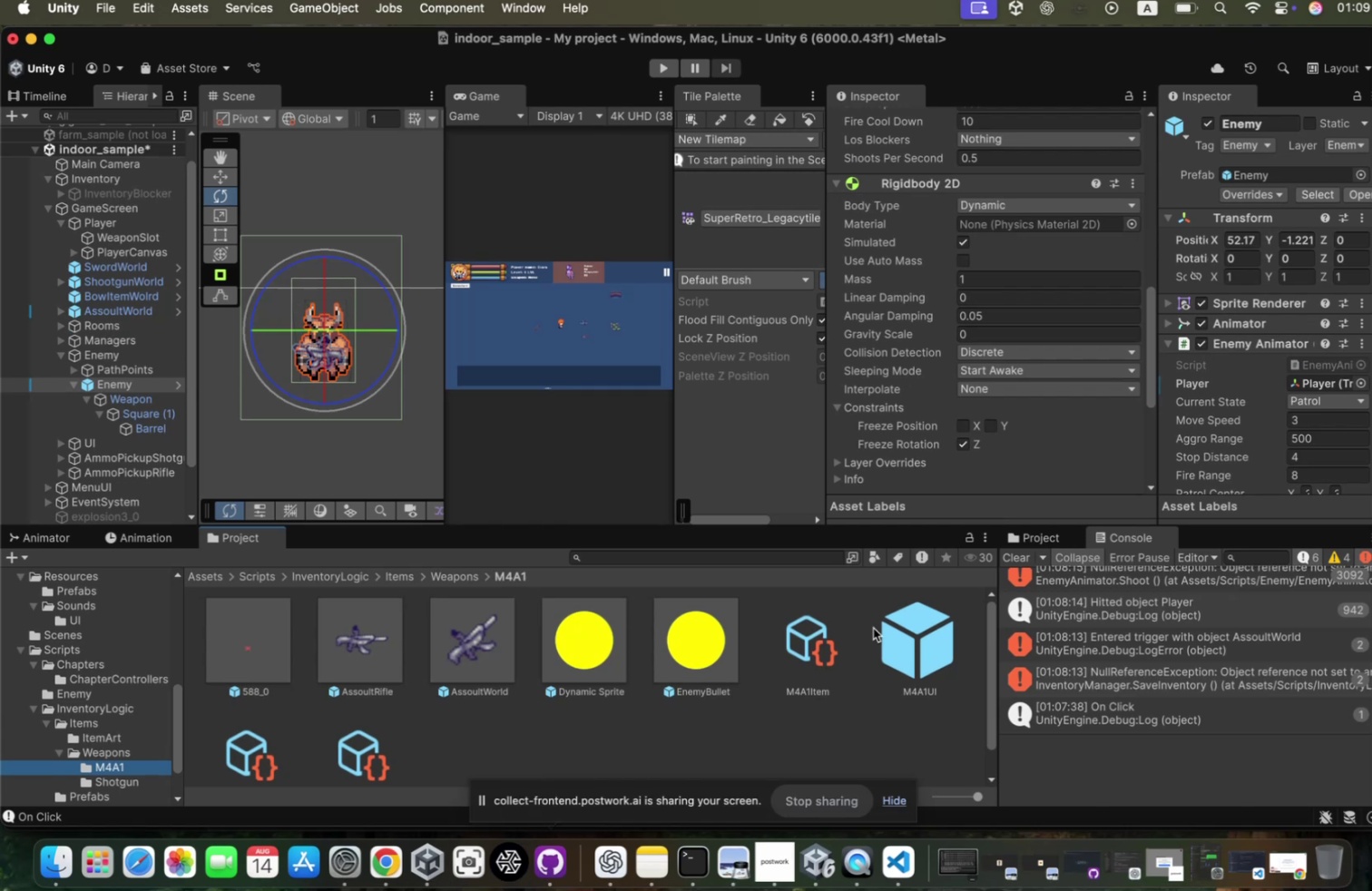 
wait(7.89)
 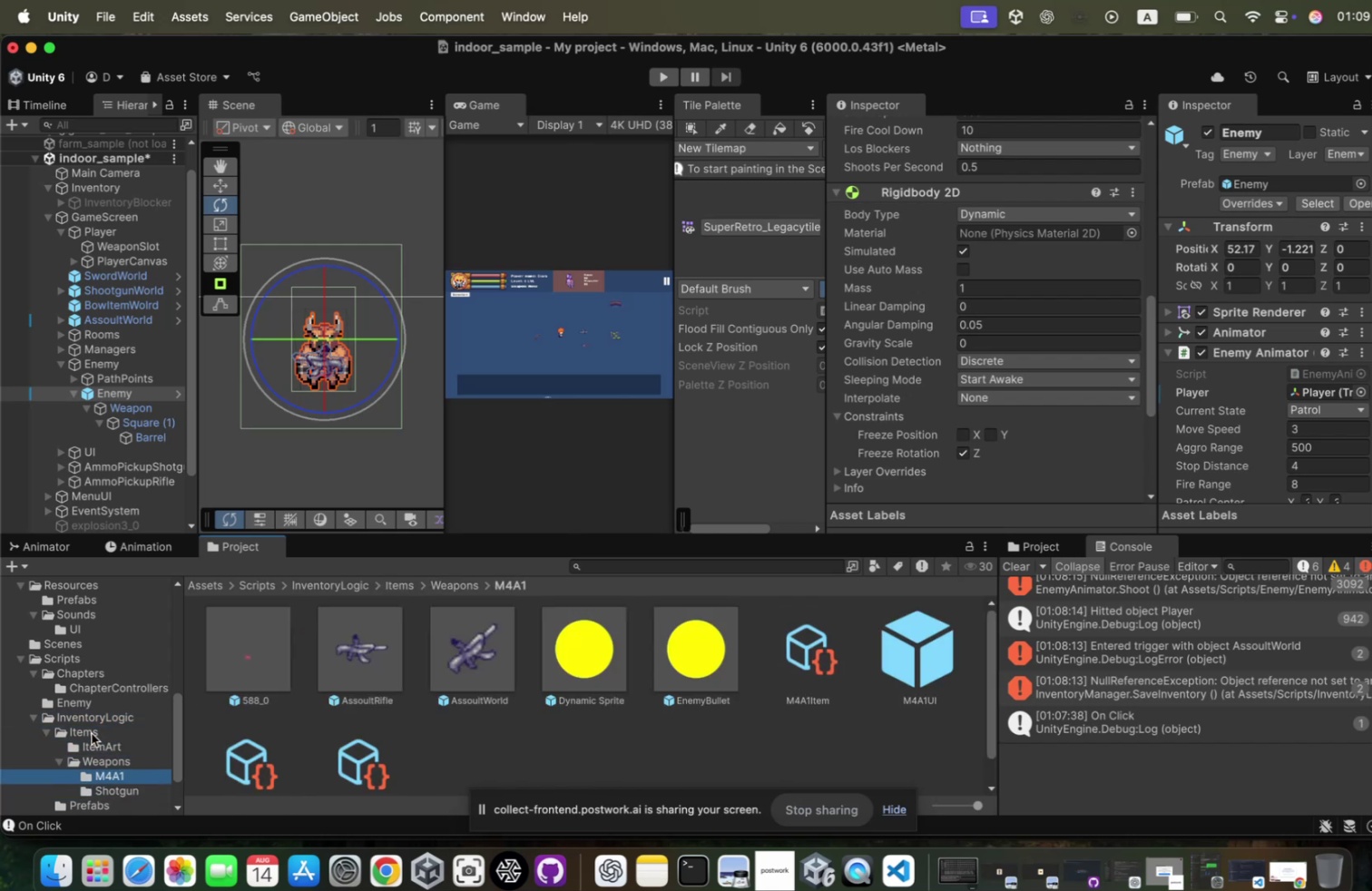 
left_click([98, 775])
 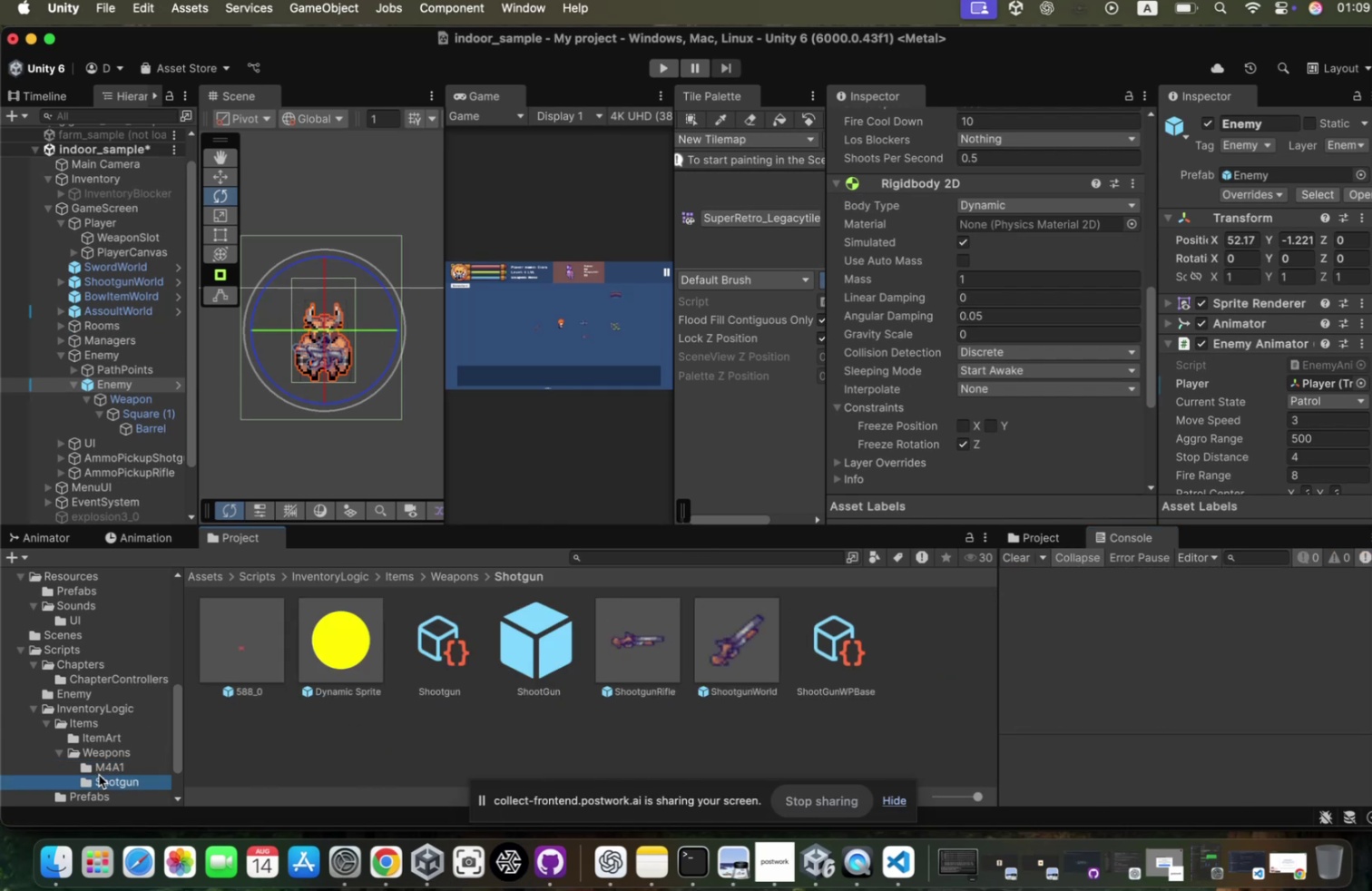 
key(ArrowDown)
 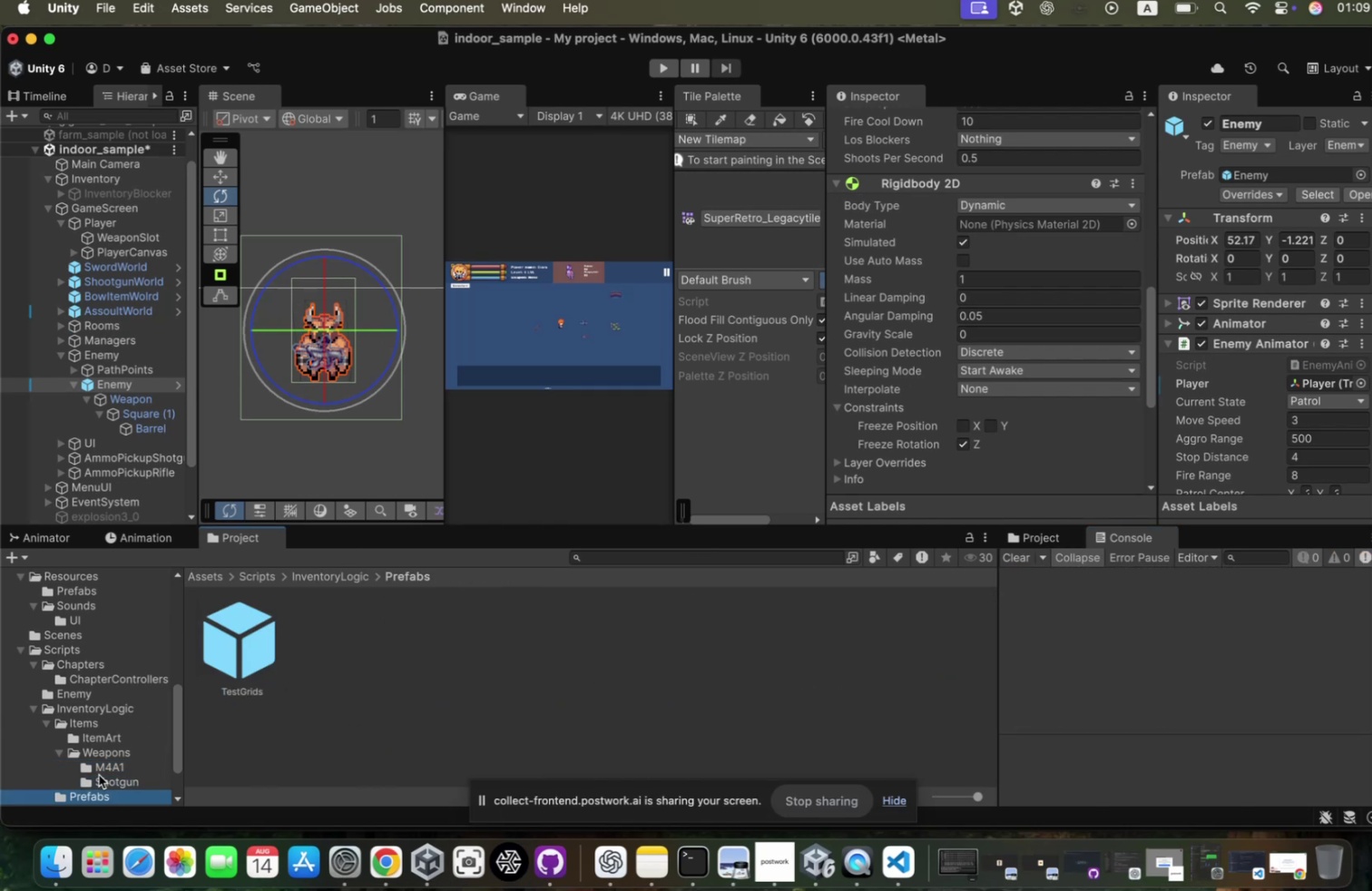 
scroll: coordinate [98, 775], scroll_direction: down, amount: 6.0
 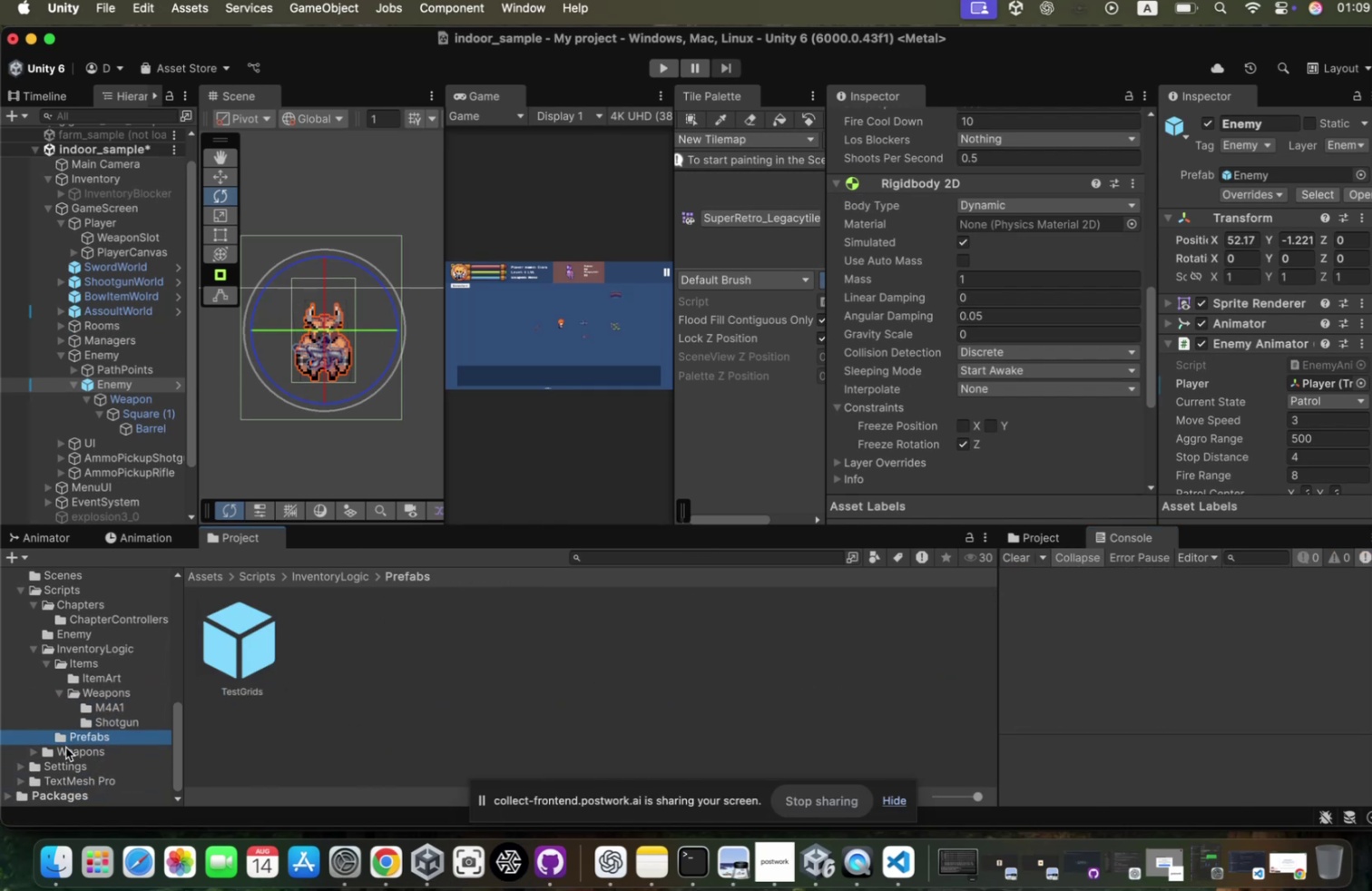 
left_click([65, 749])
 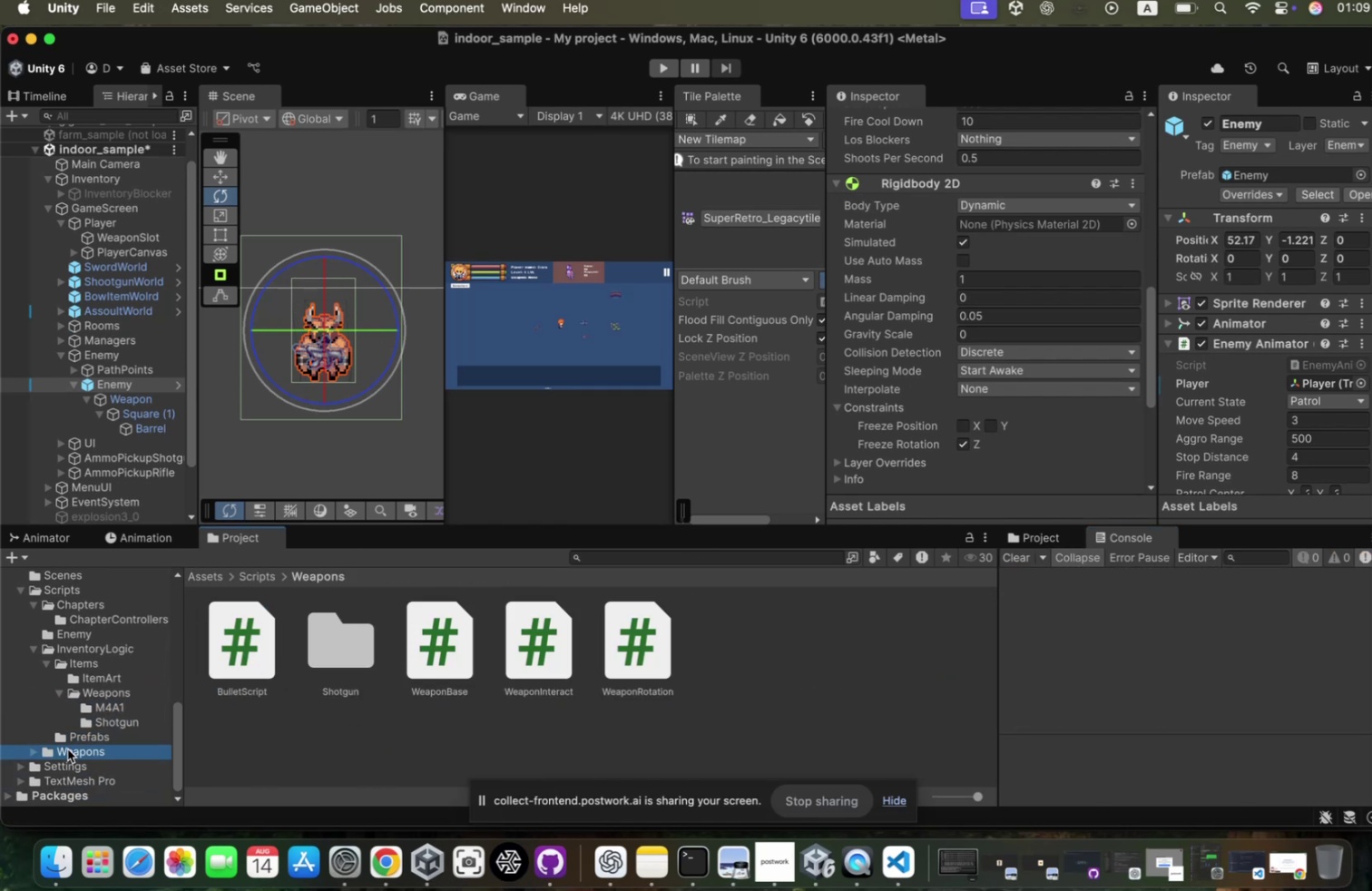 
key(ArrowRight)
 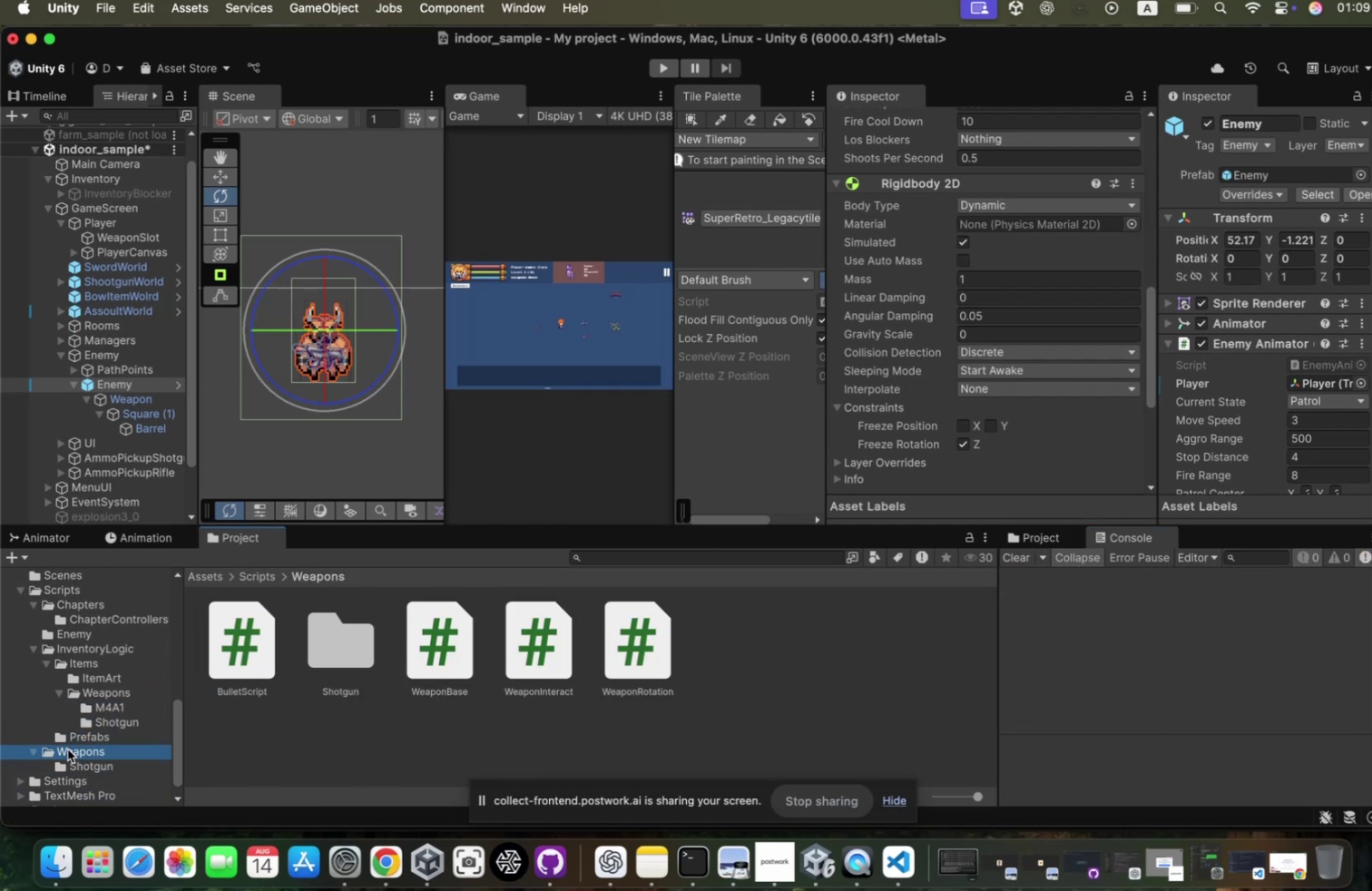 
key(ArrowDown)
 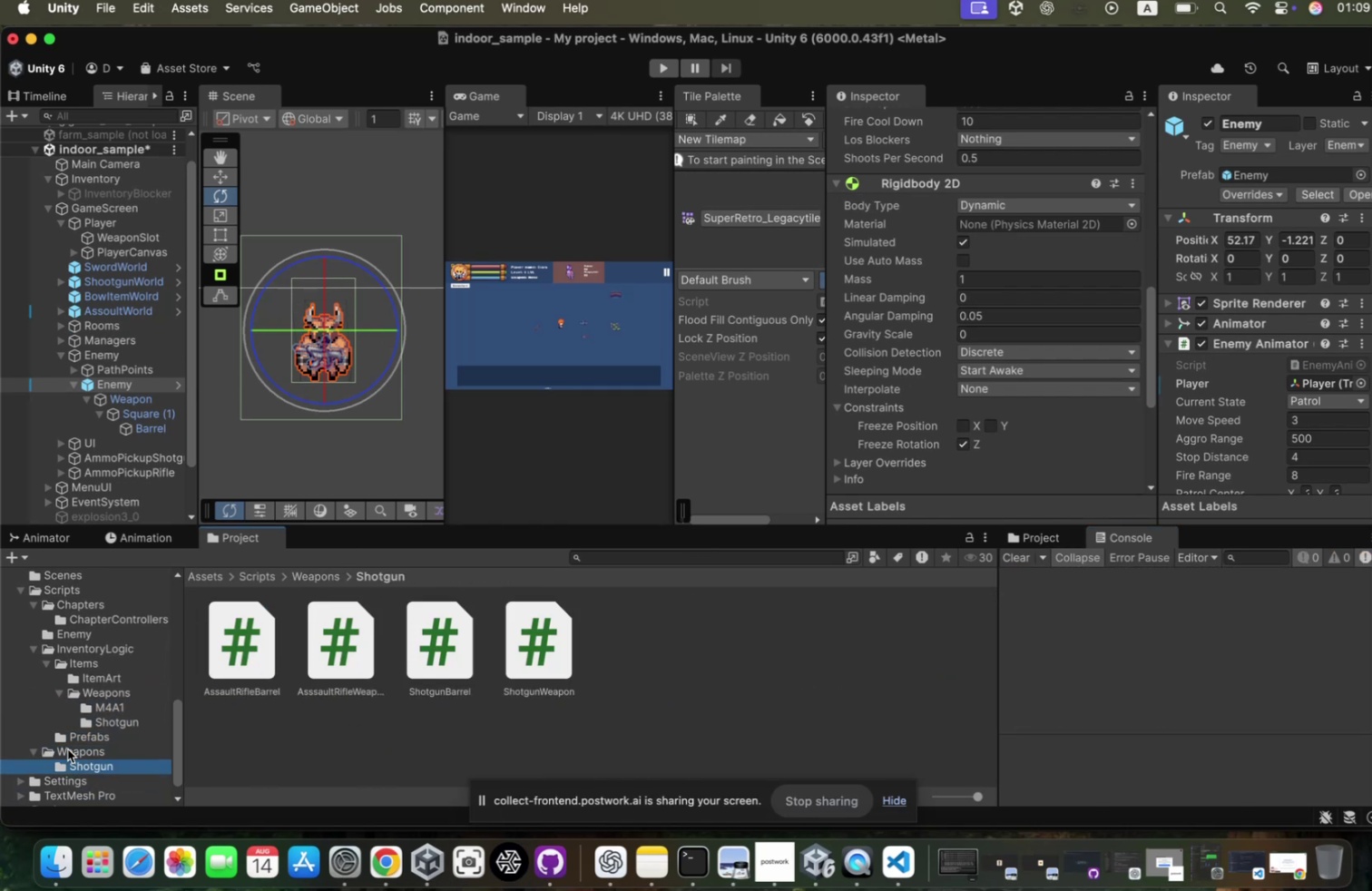 
scroll: coordinate [67, 749], scroll_direction: down, amount: 11.0
 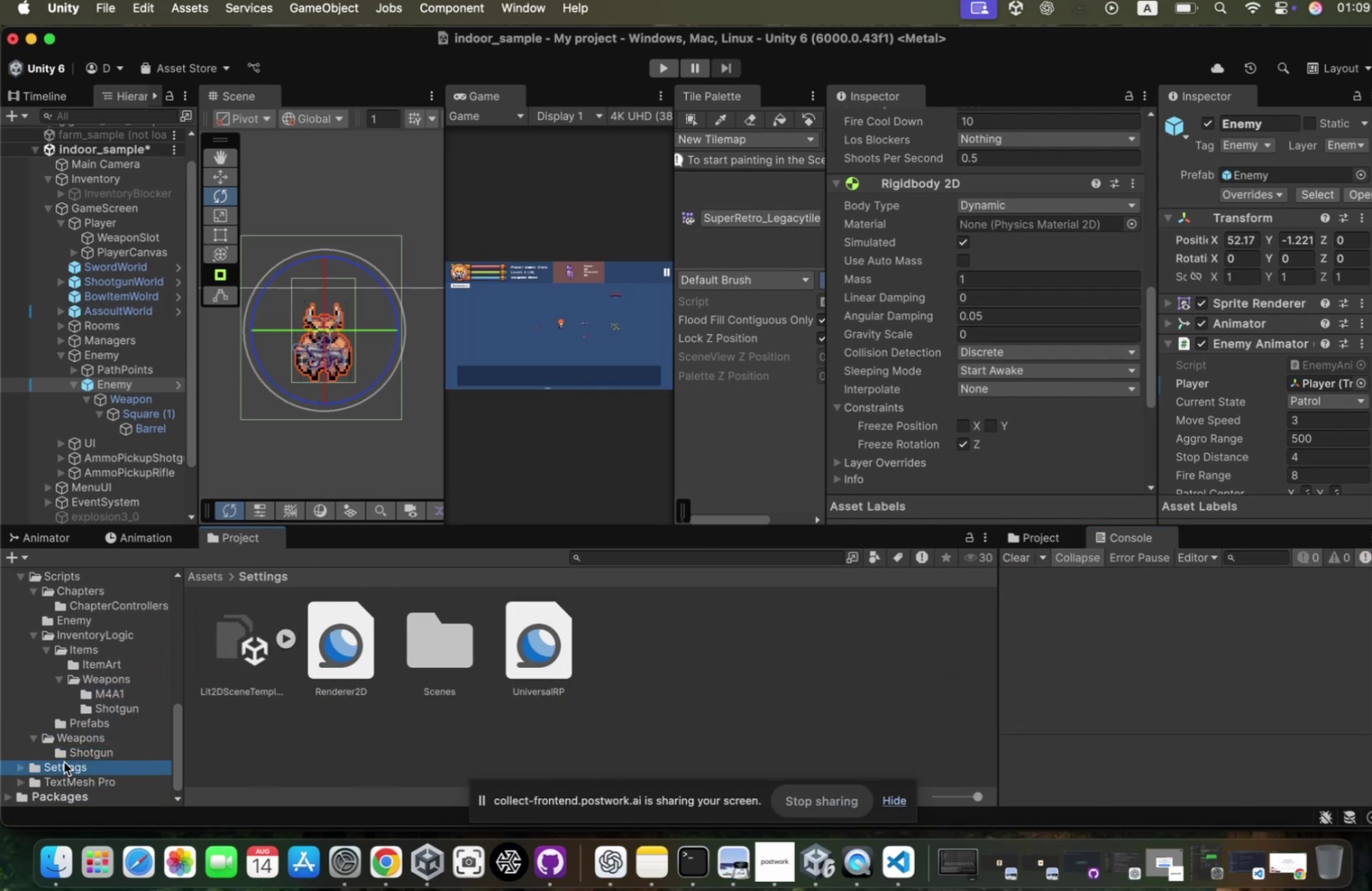 
key(ArrowRight)
 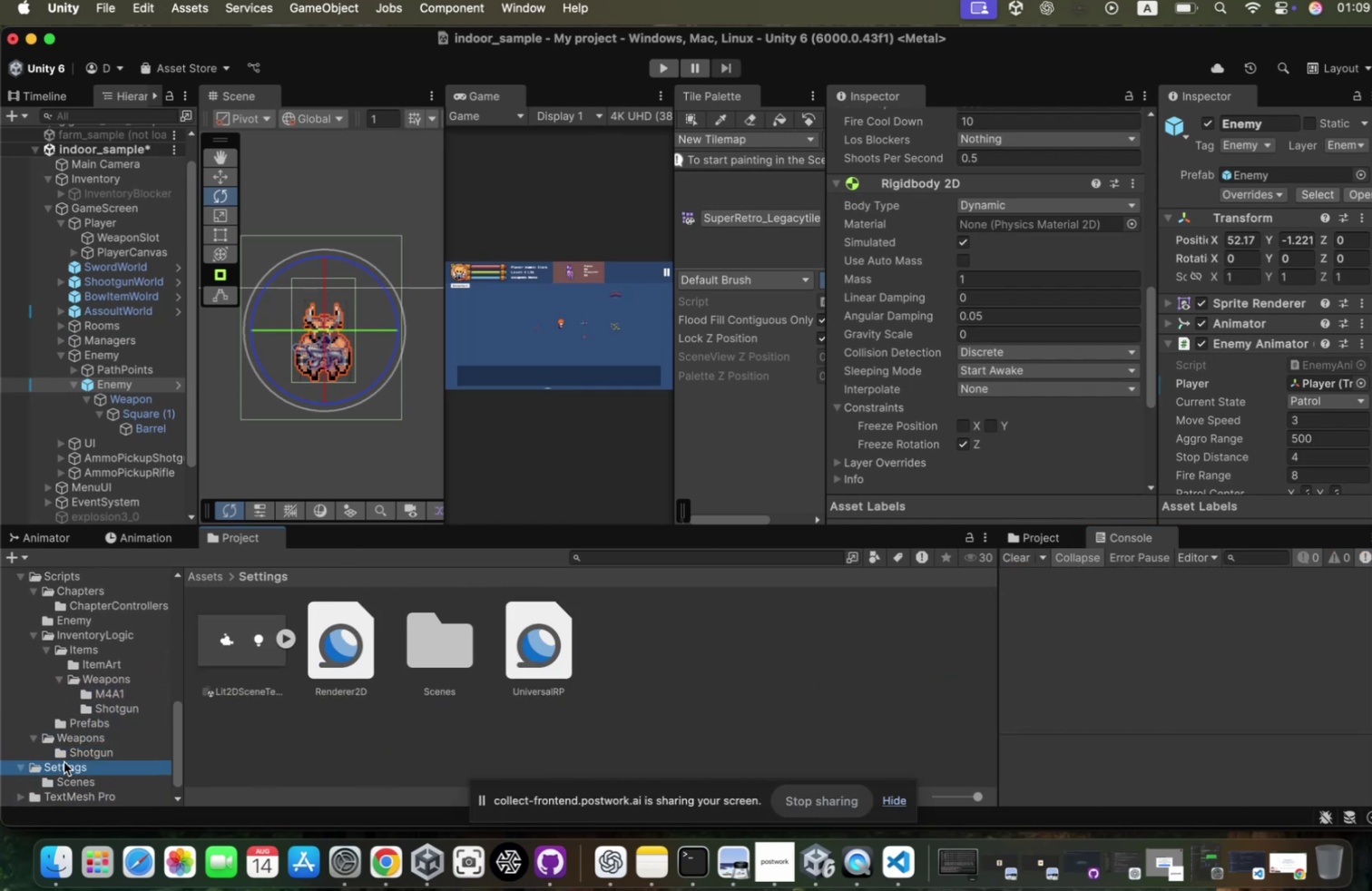 
scroll: coordinate [64, 762], scroll_direction: down, amount: 4.0
 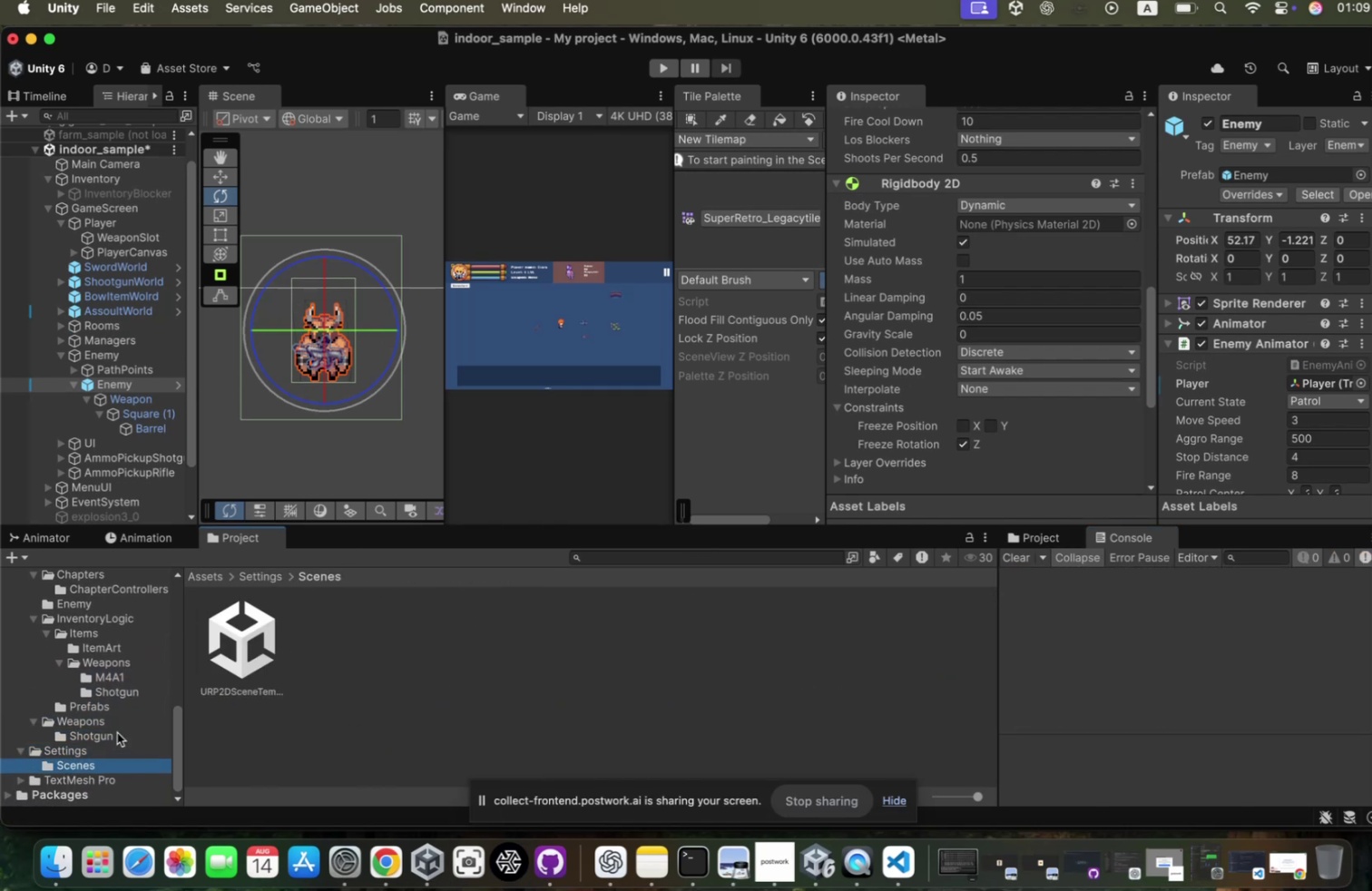 
key(ArrowDown)
 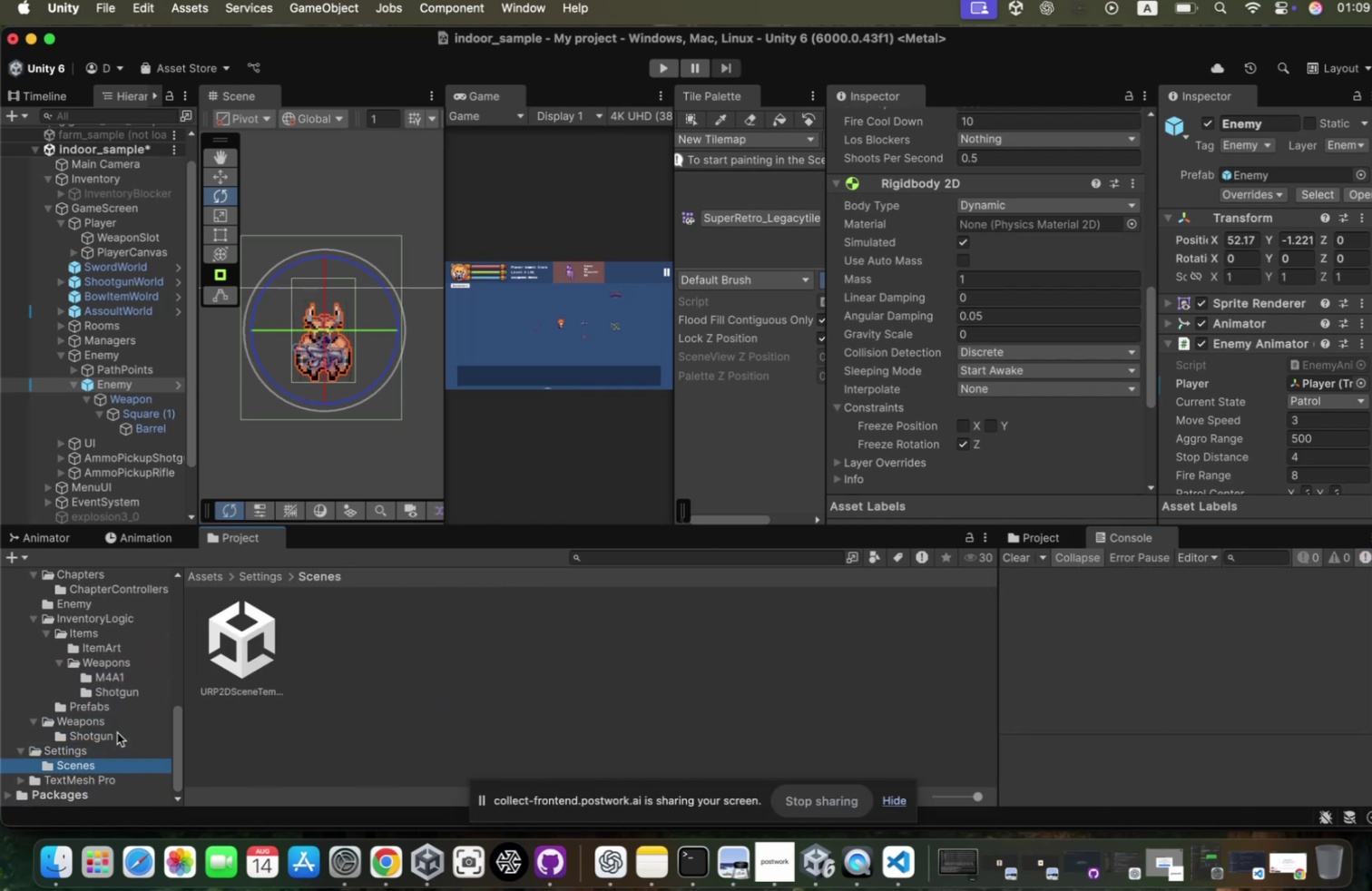 
key(ArrowUp)
 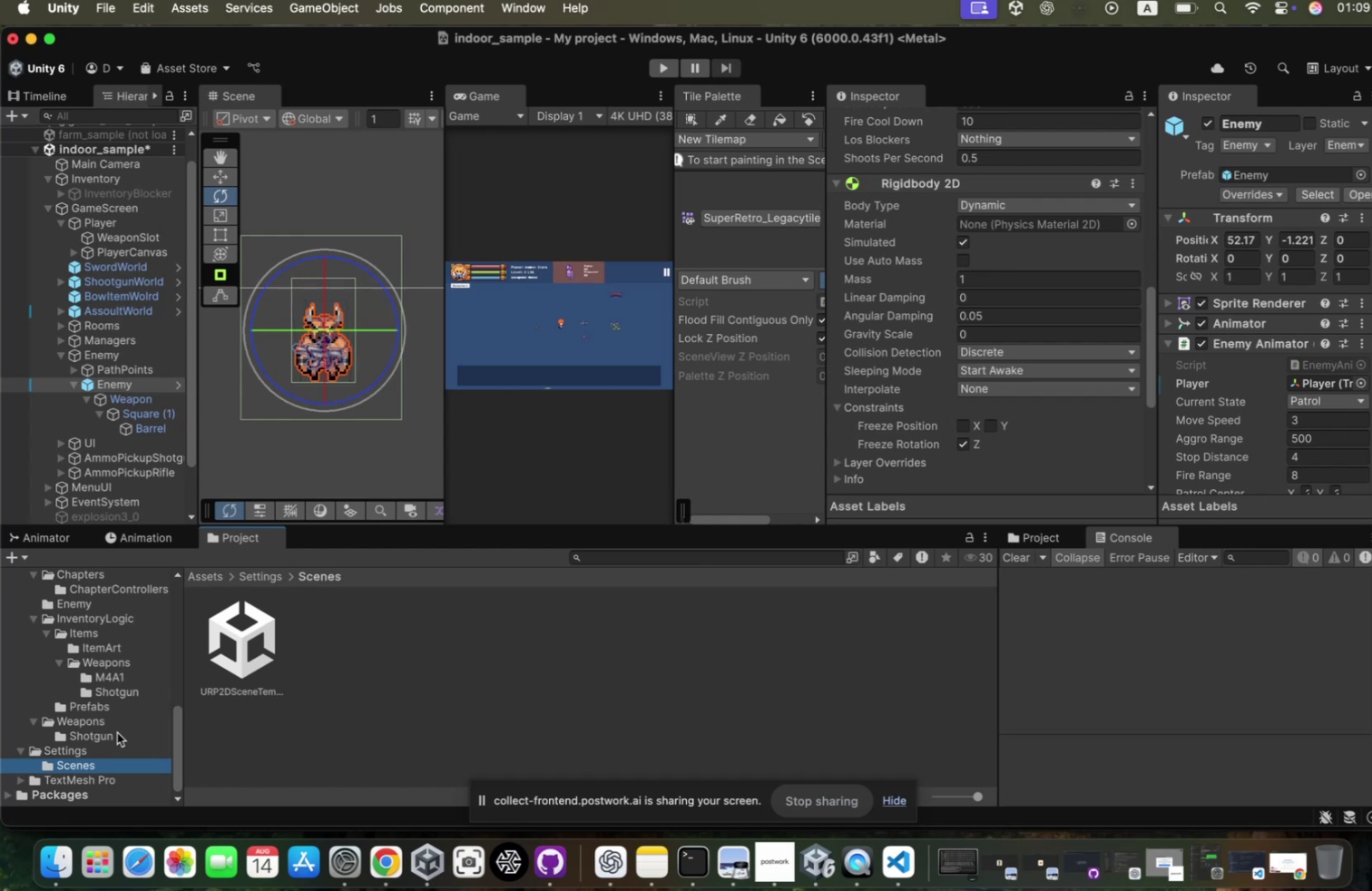 
key(ArrowUp)
 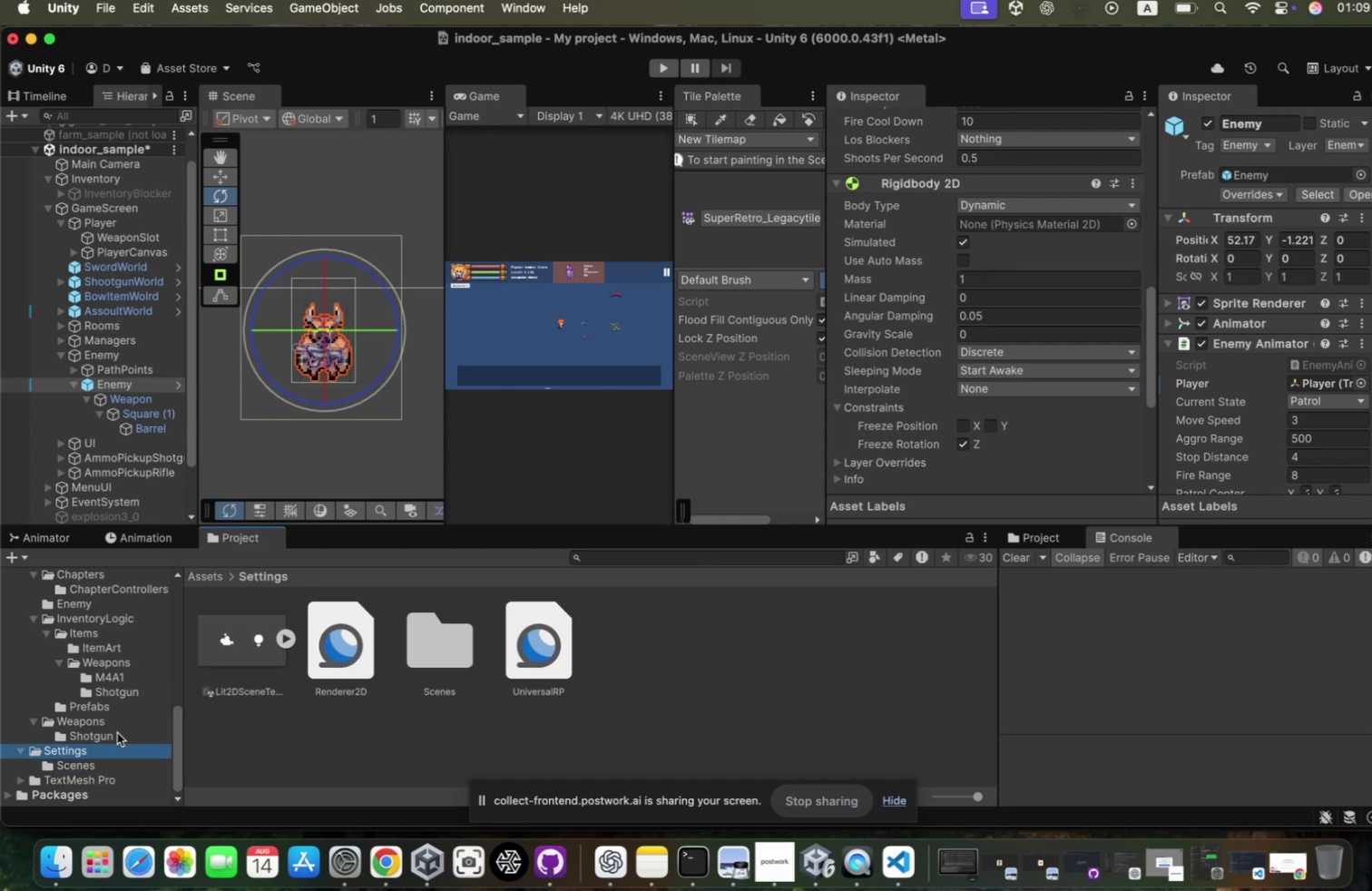 
key(ArrowDown)
 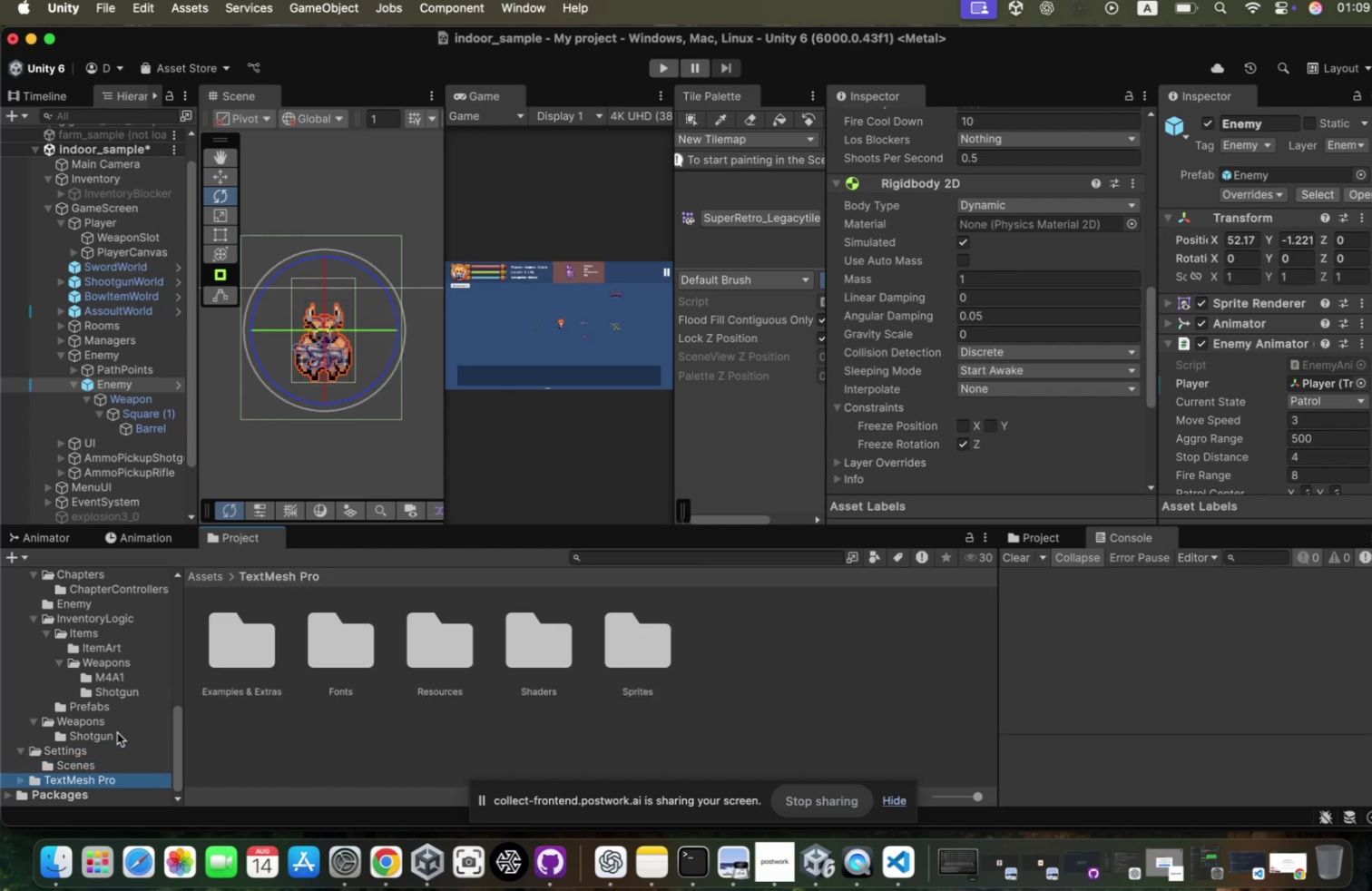 
key(ArrowDown)
 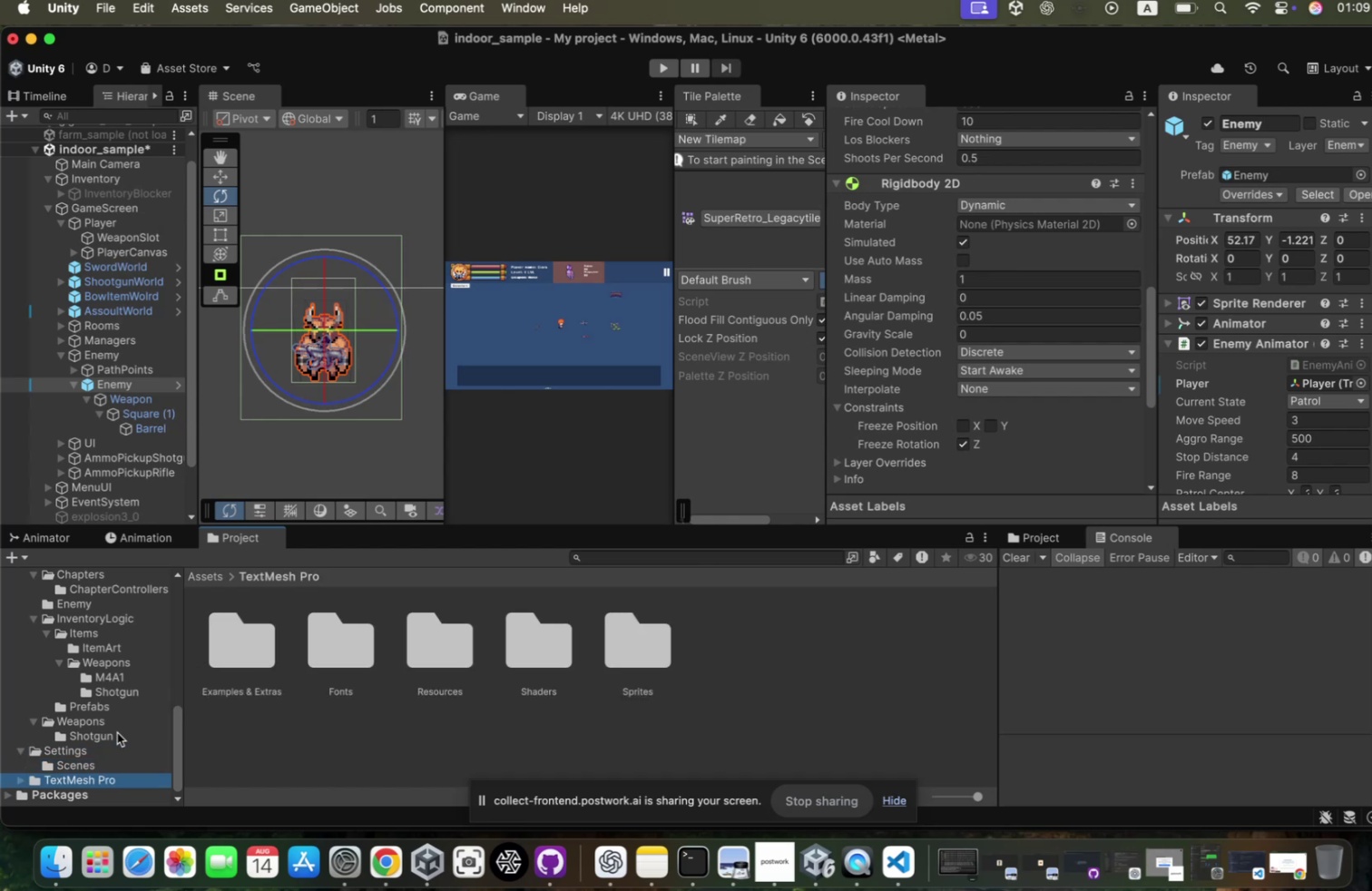 
key(ArrowUp)
 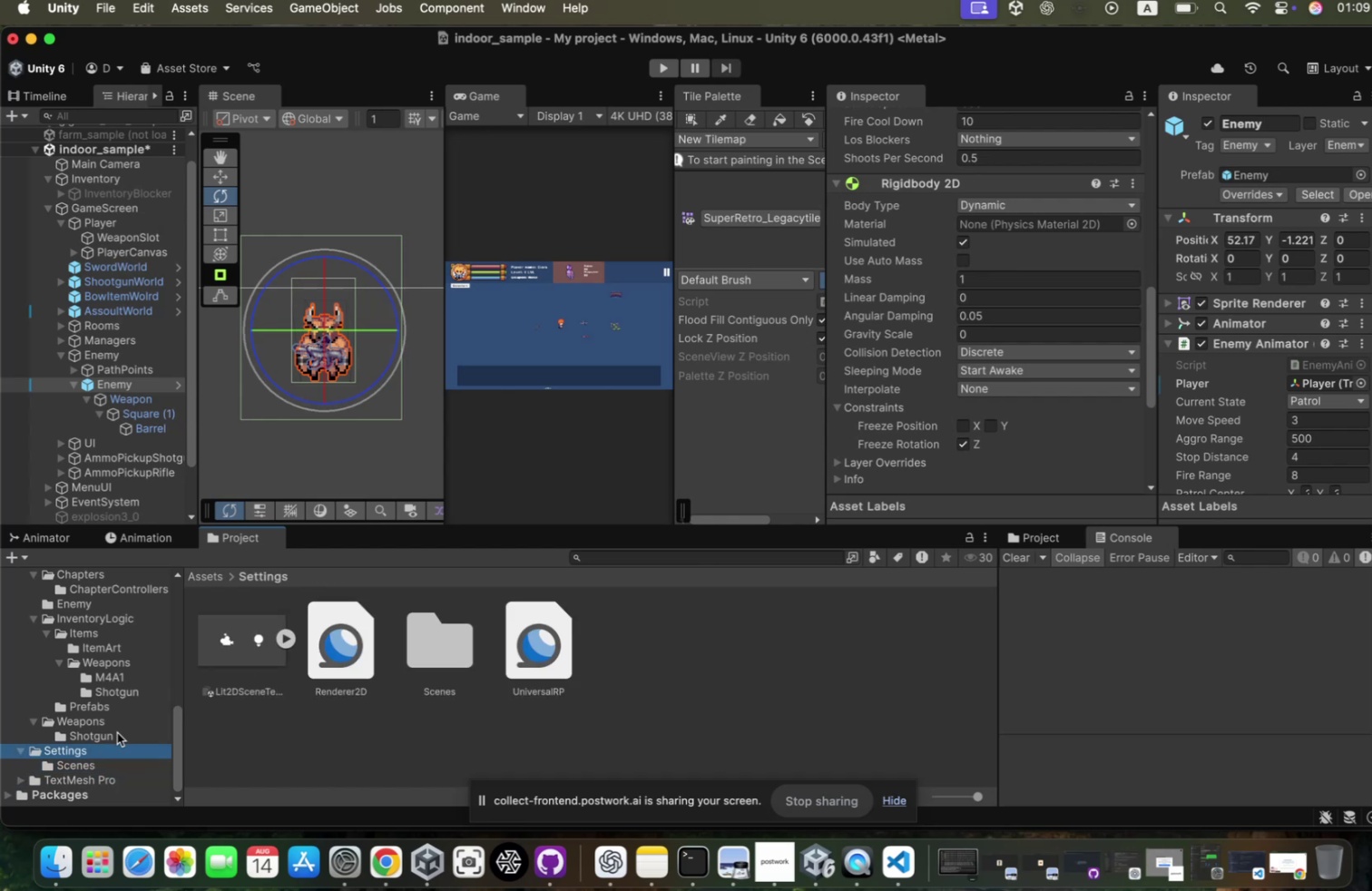 
key(ArrowUp)
 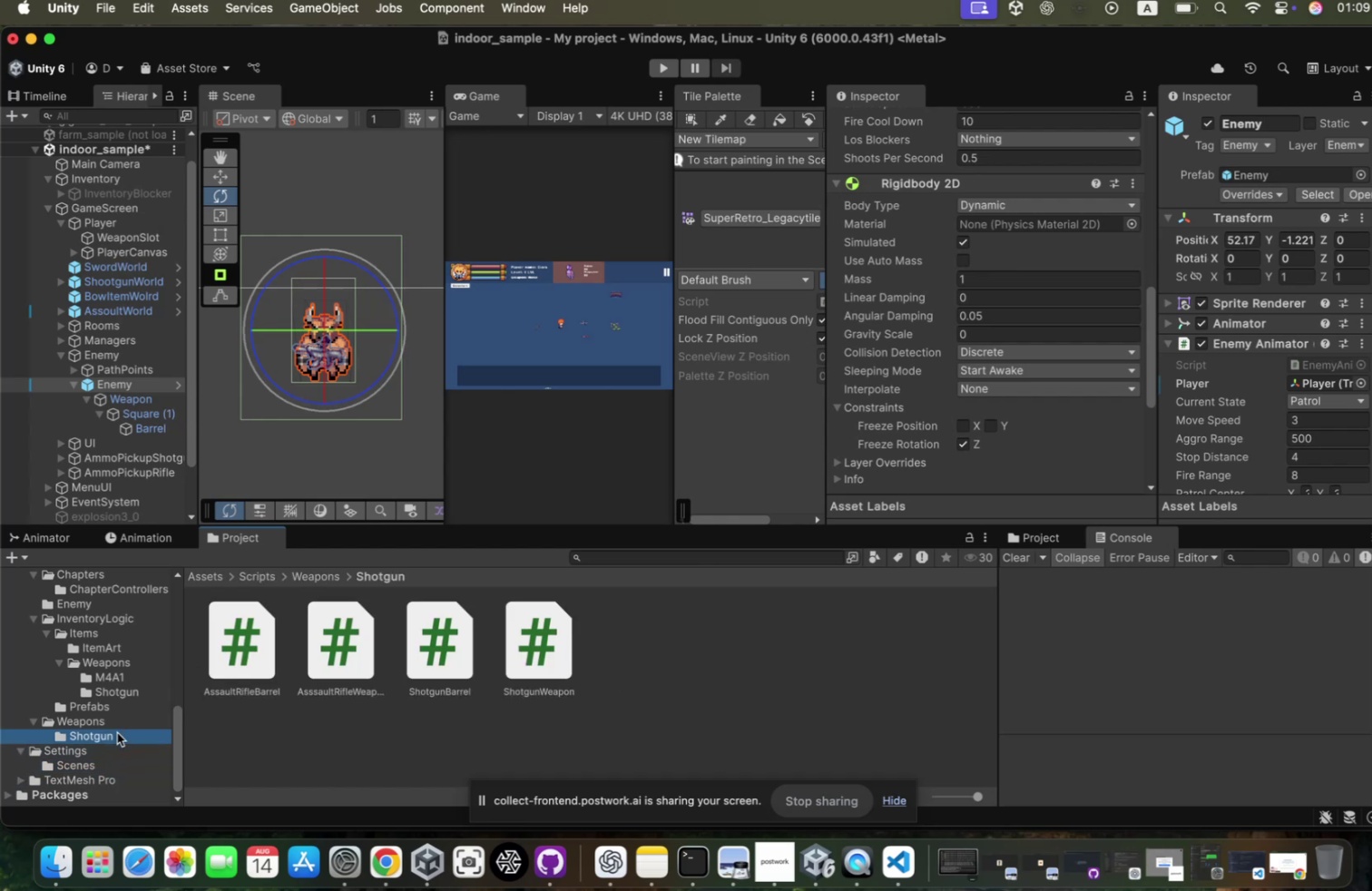 
key(ArrowUp)
 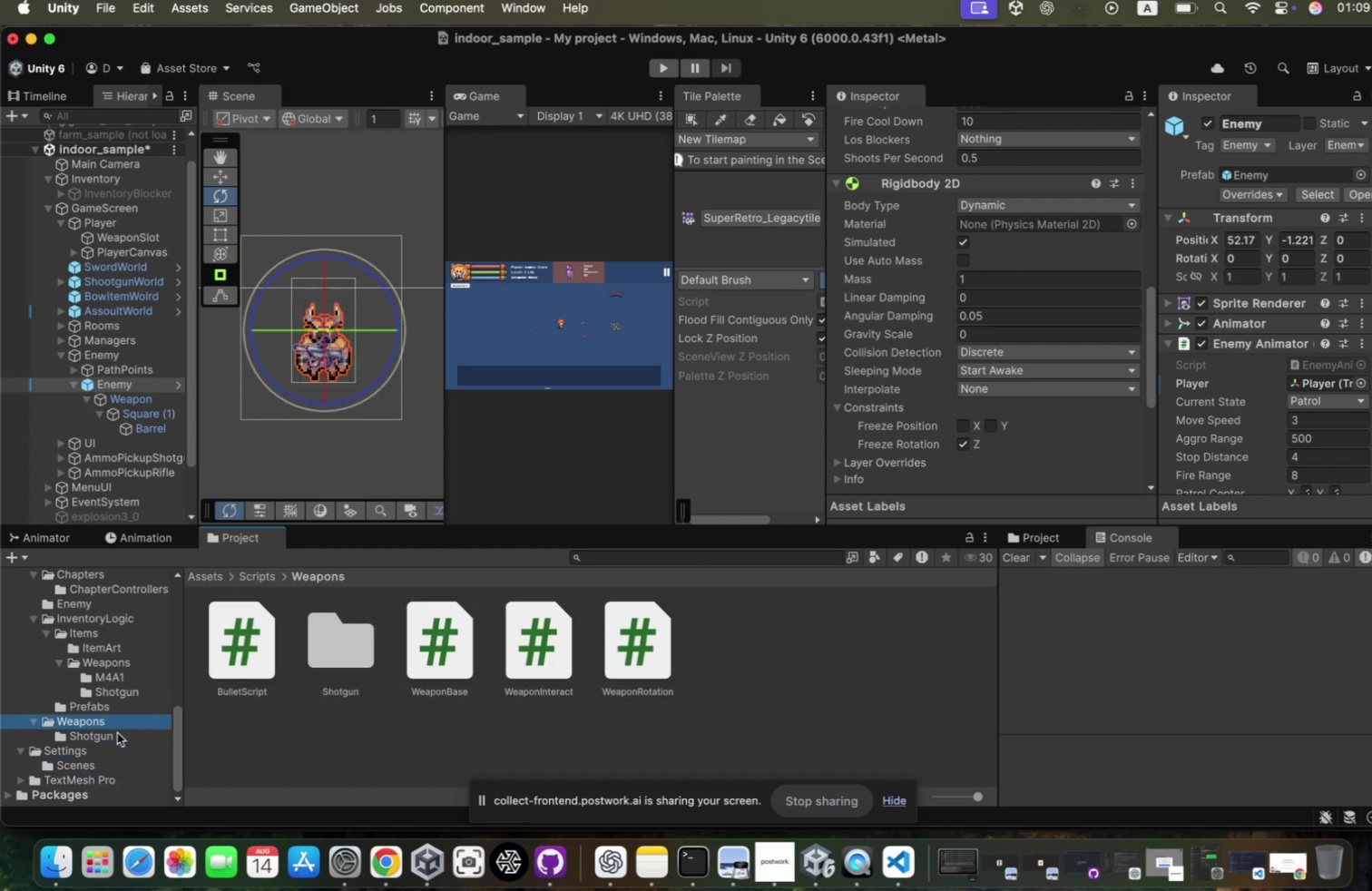 
key(ArrowUp)
 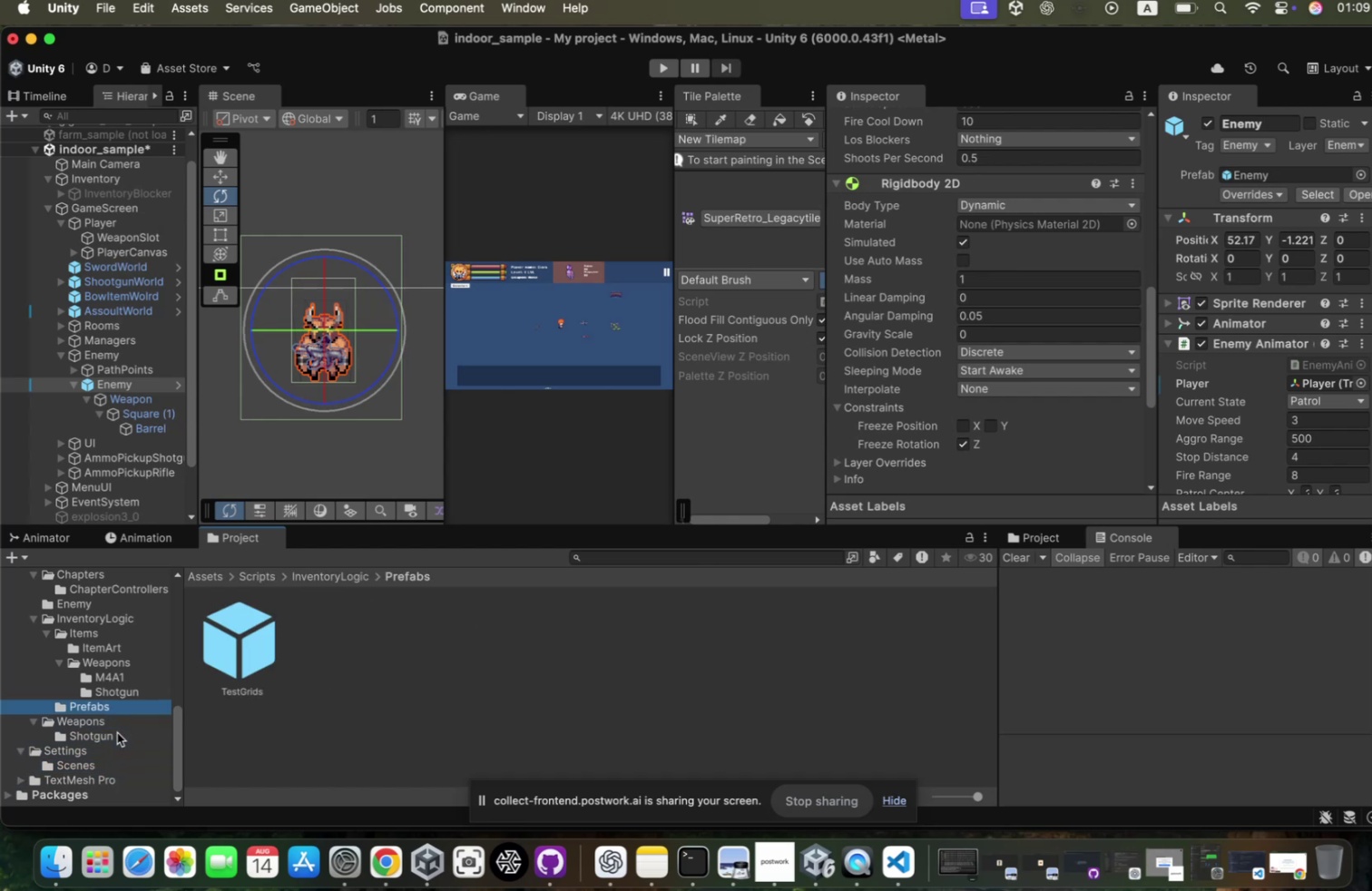 
key(ArrowUp)
 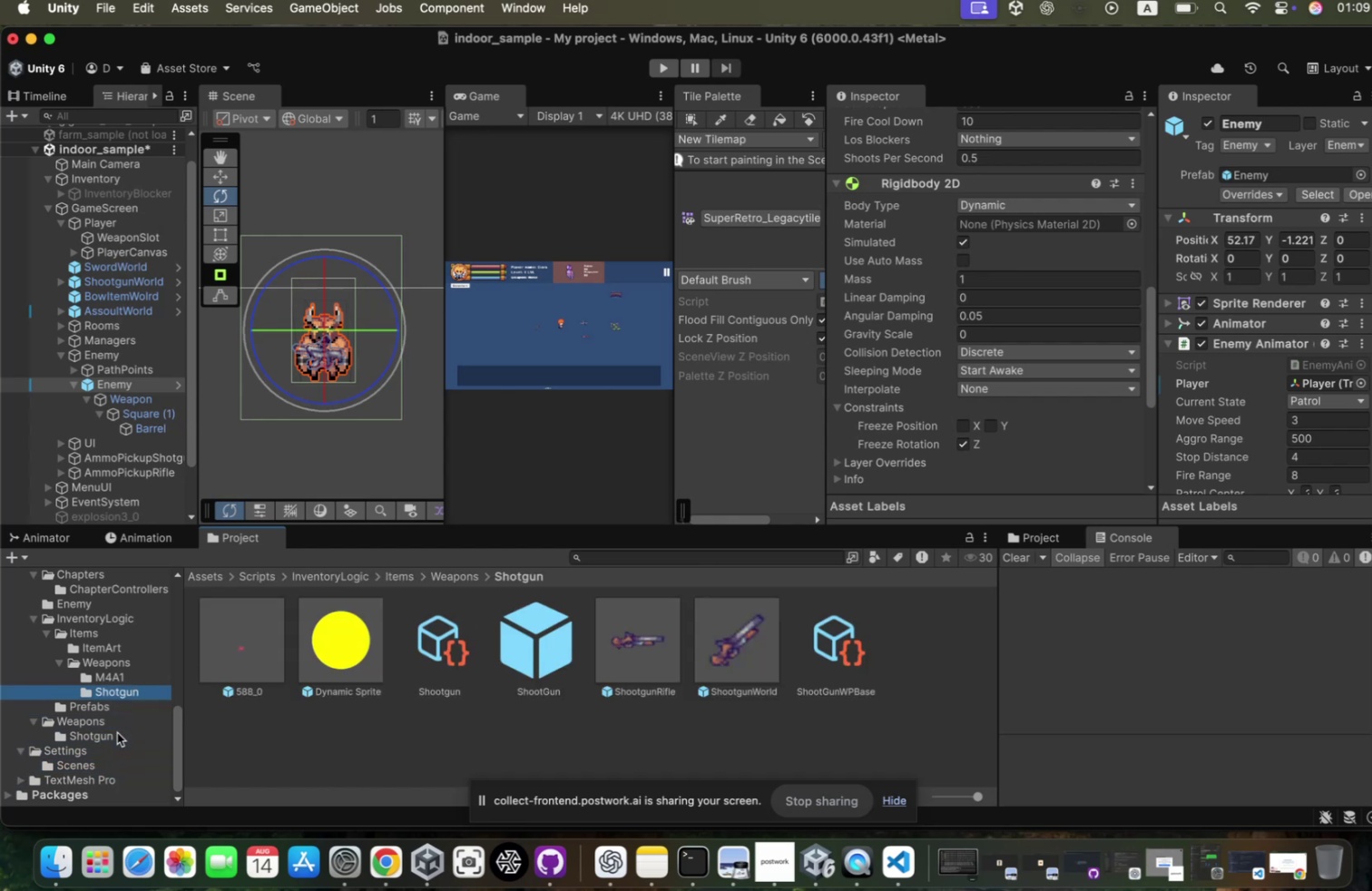 
hold_key(key=ArrowUp, duration=1.58)
 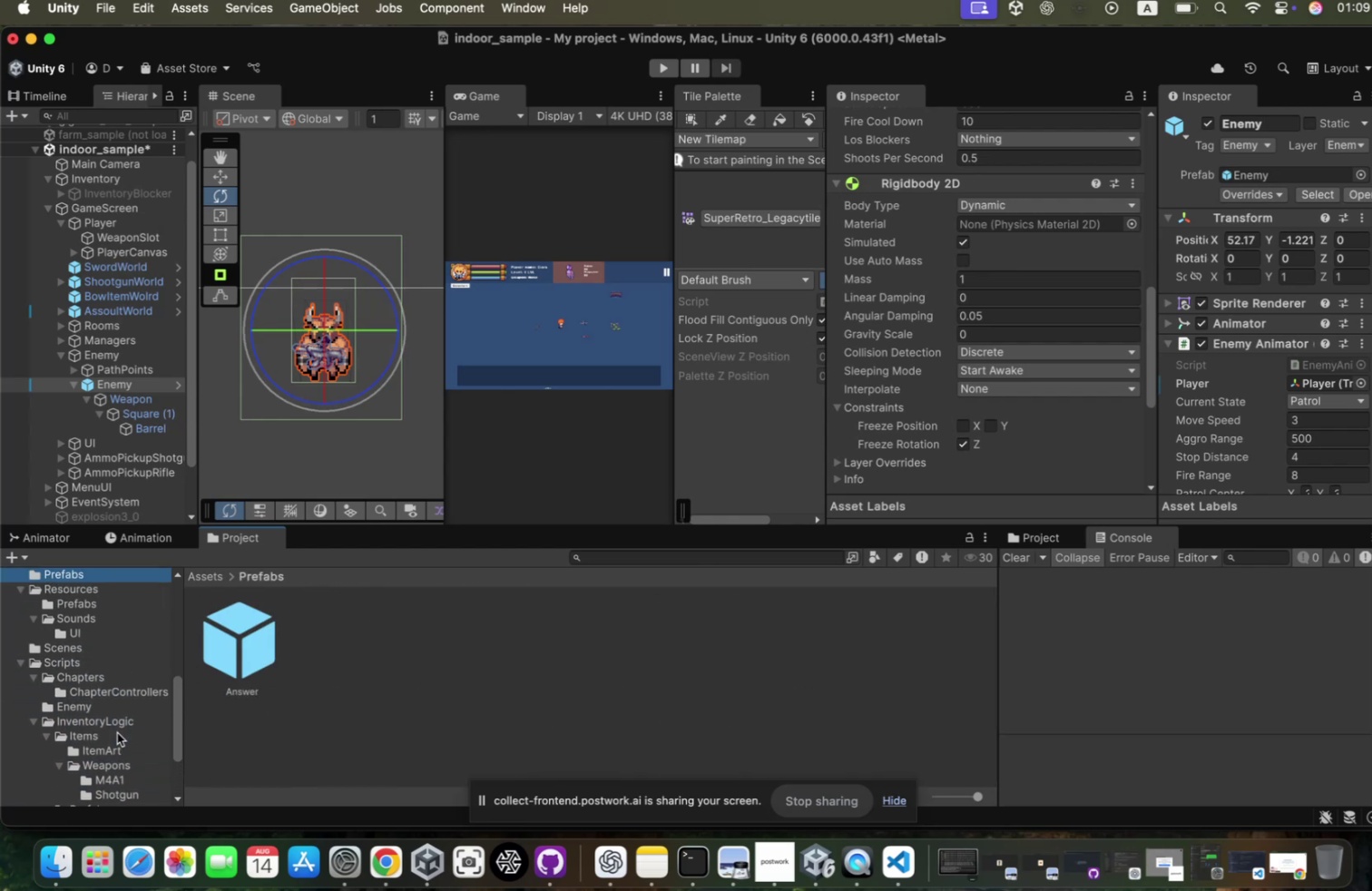 
key(ArrowUp)
 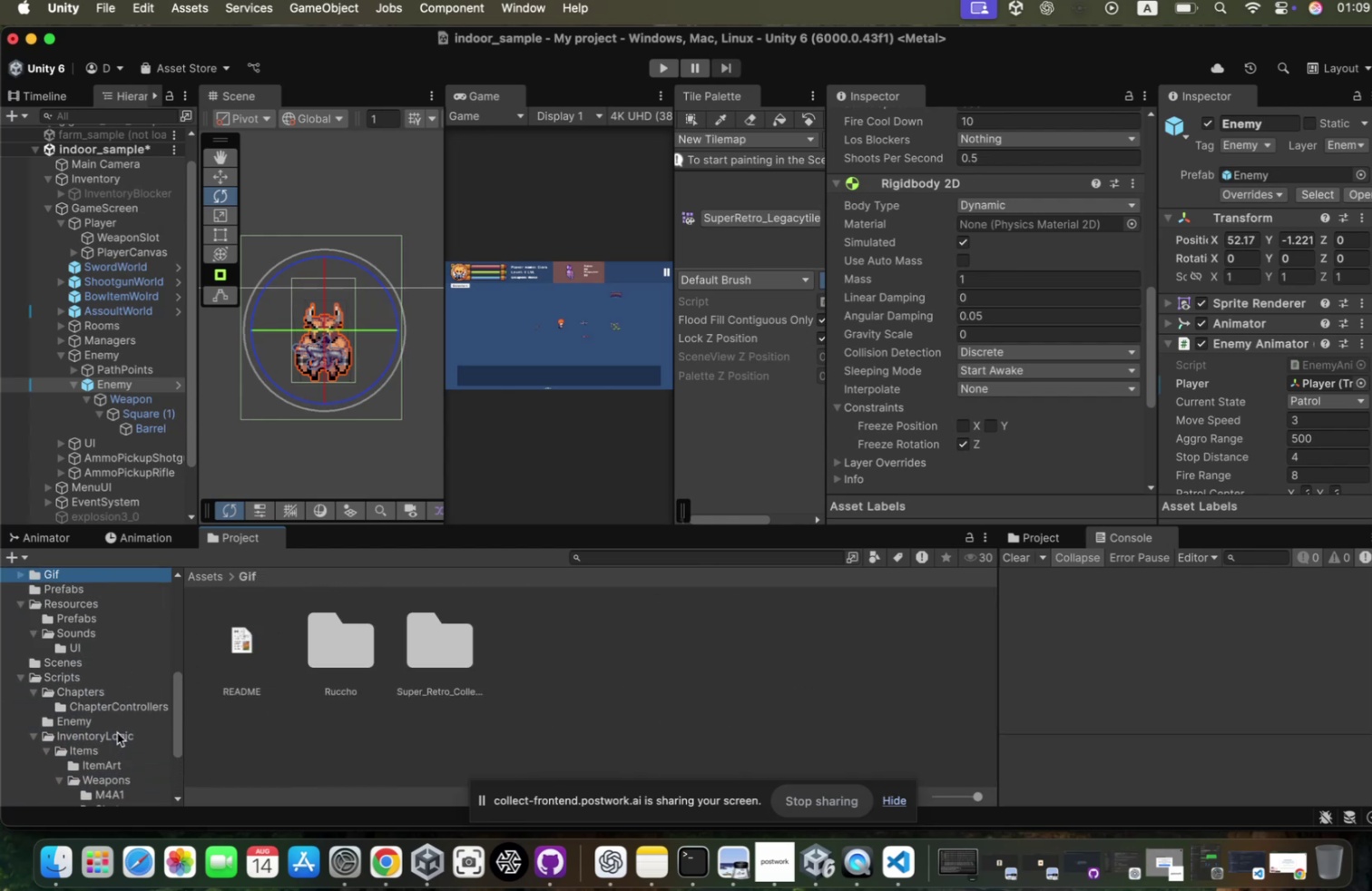 
key(ArrowUp)
 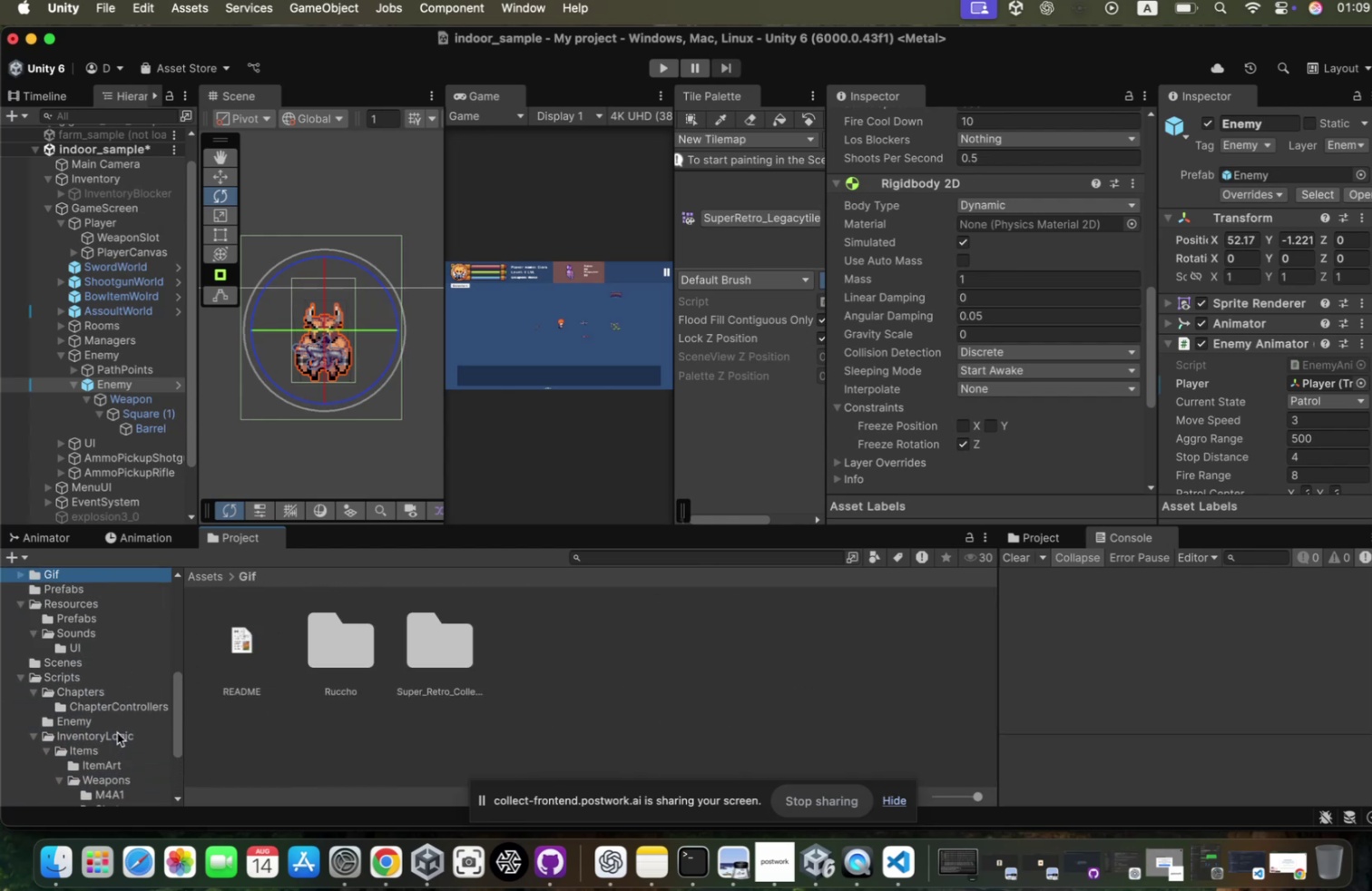 
key(ArrowUp)
 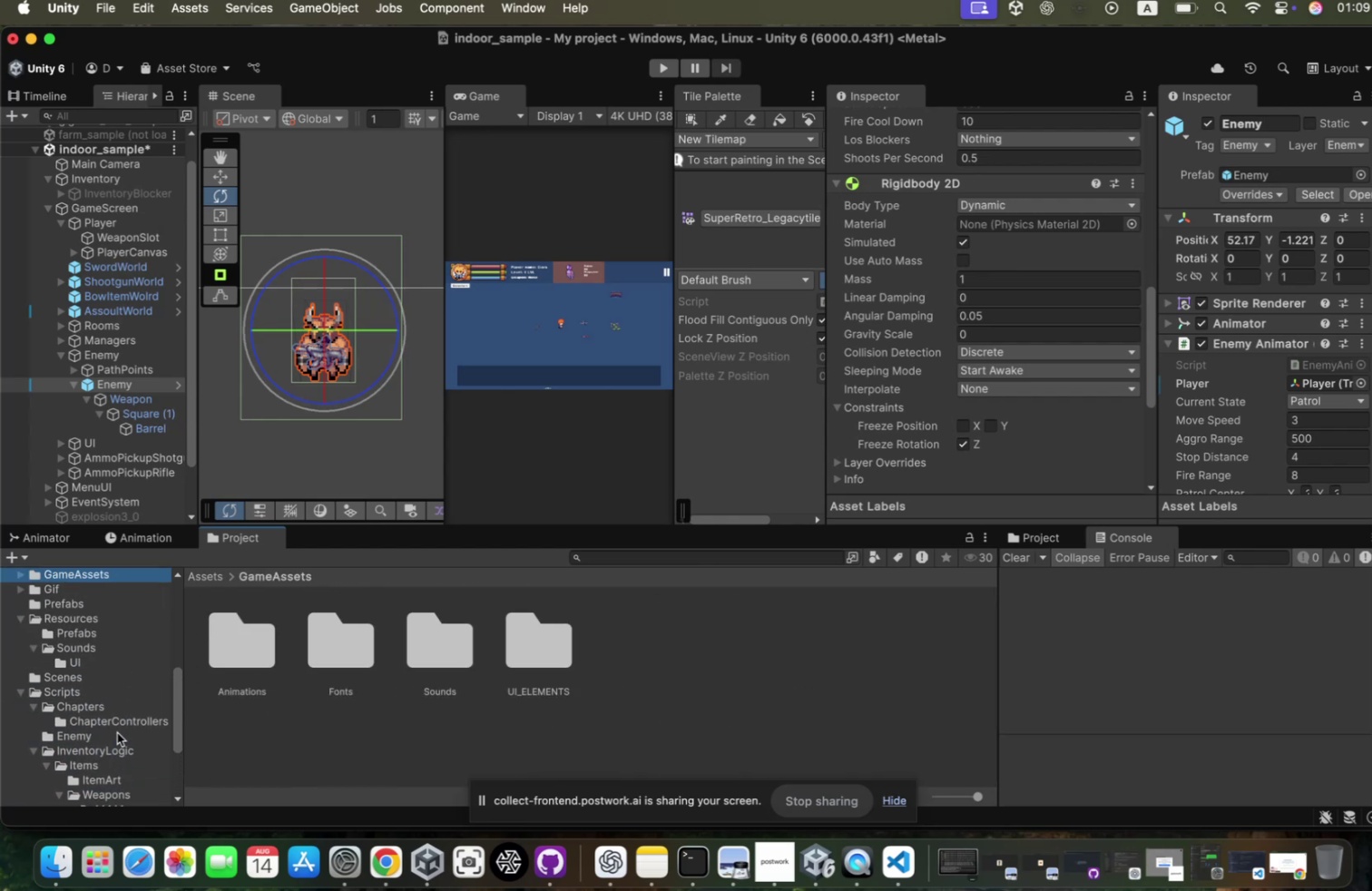 
key(ArrowUp)
 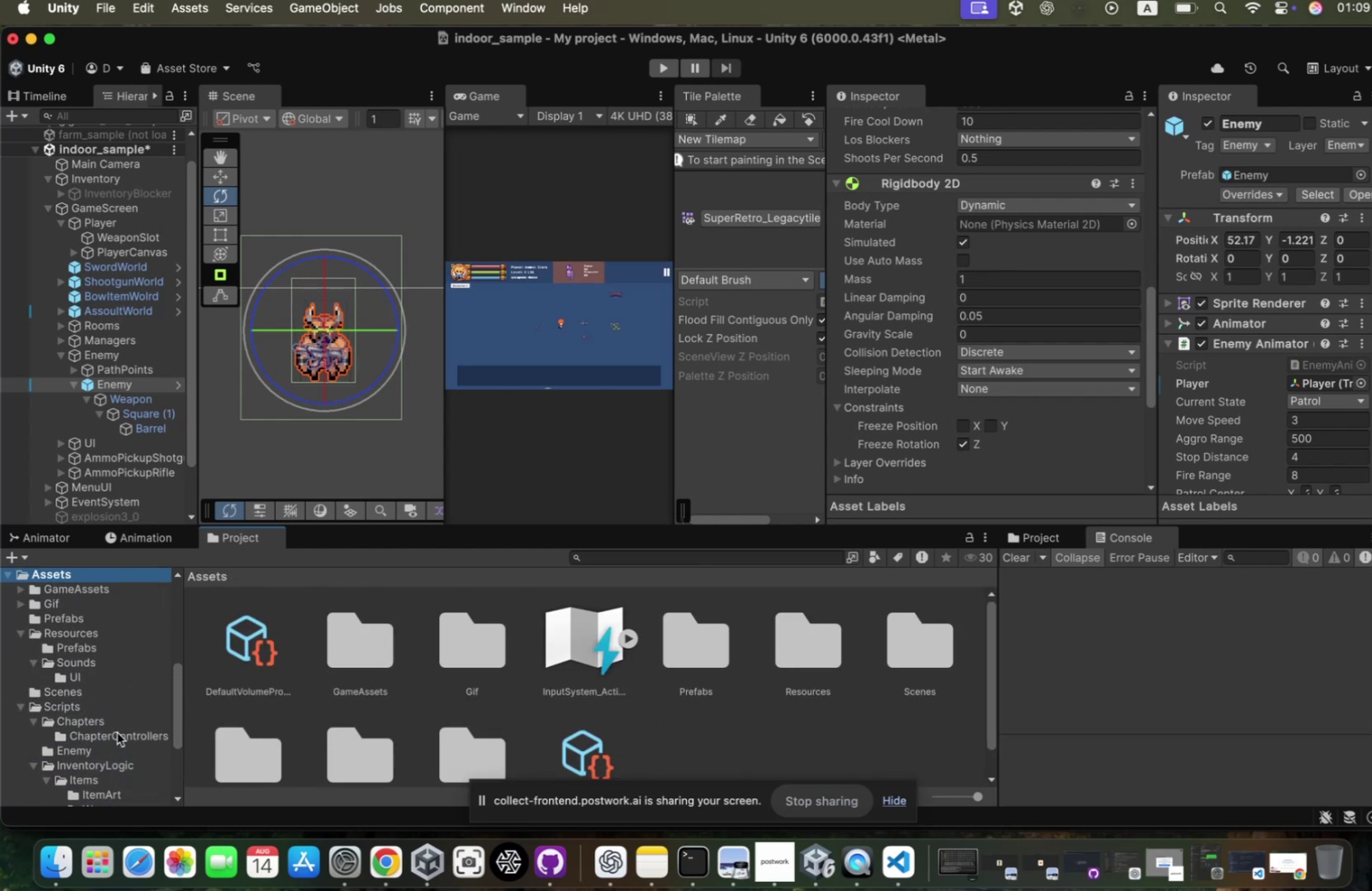 
key(ArrowDown)
 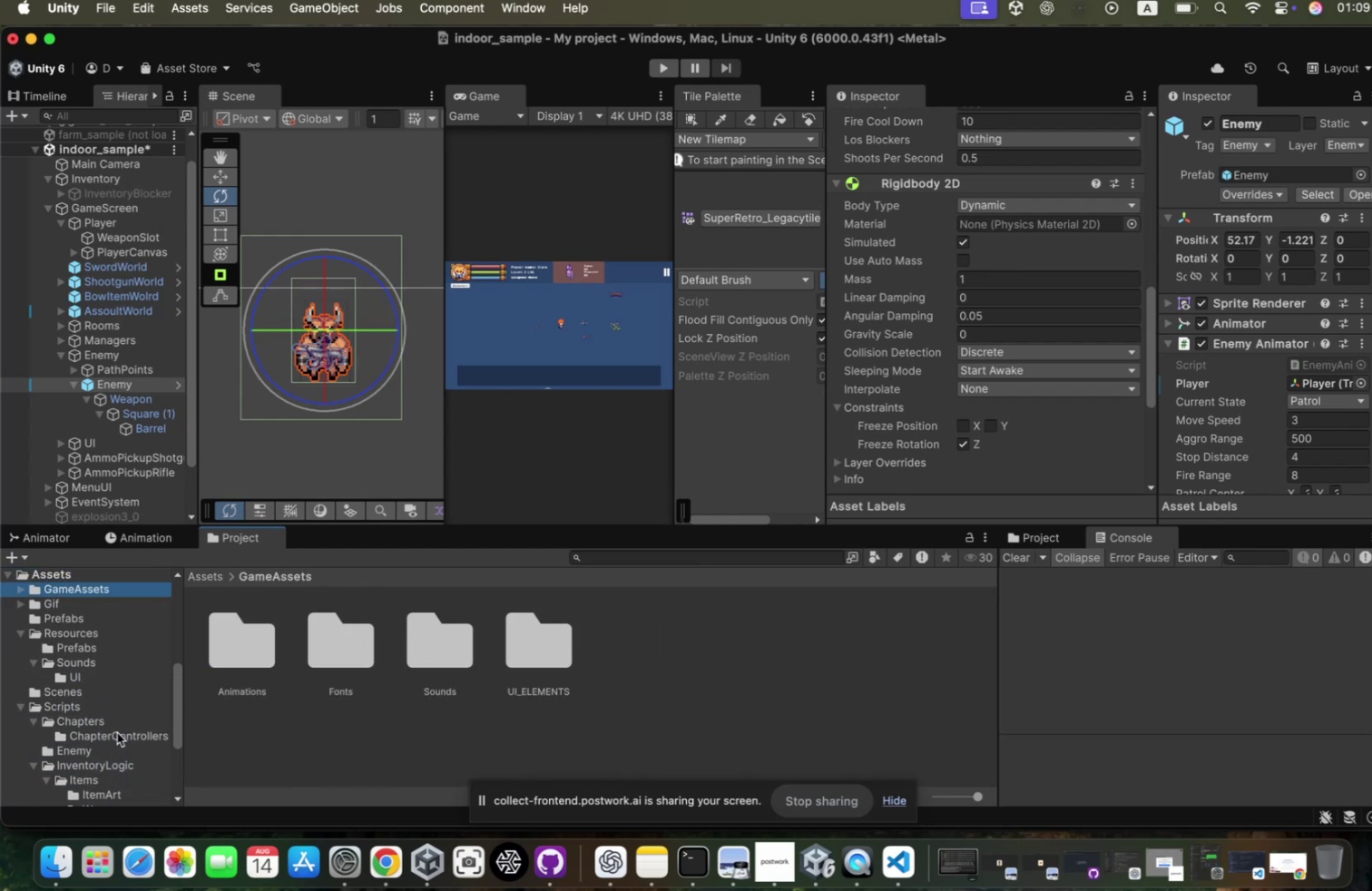 
key(ArrowRight)
 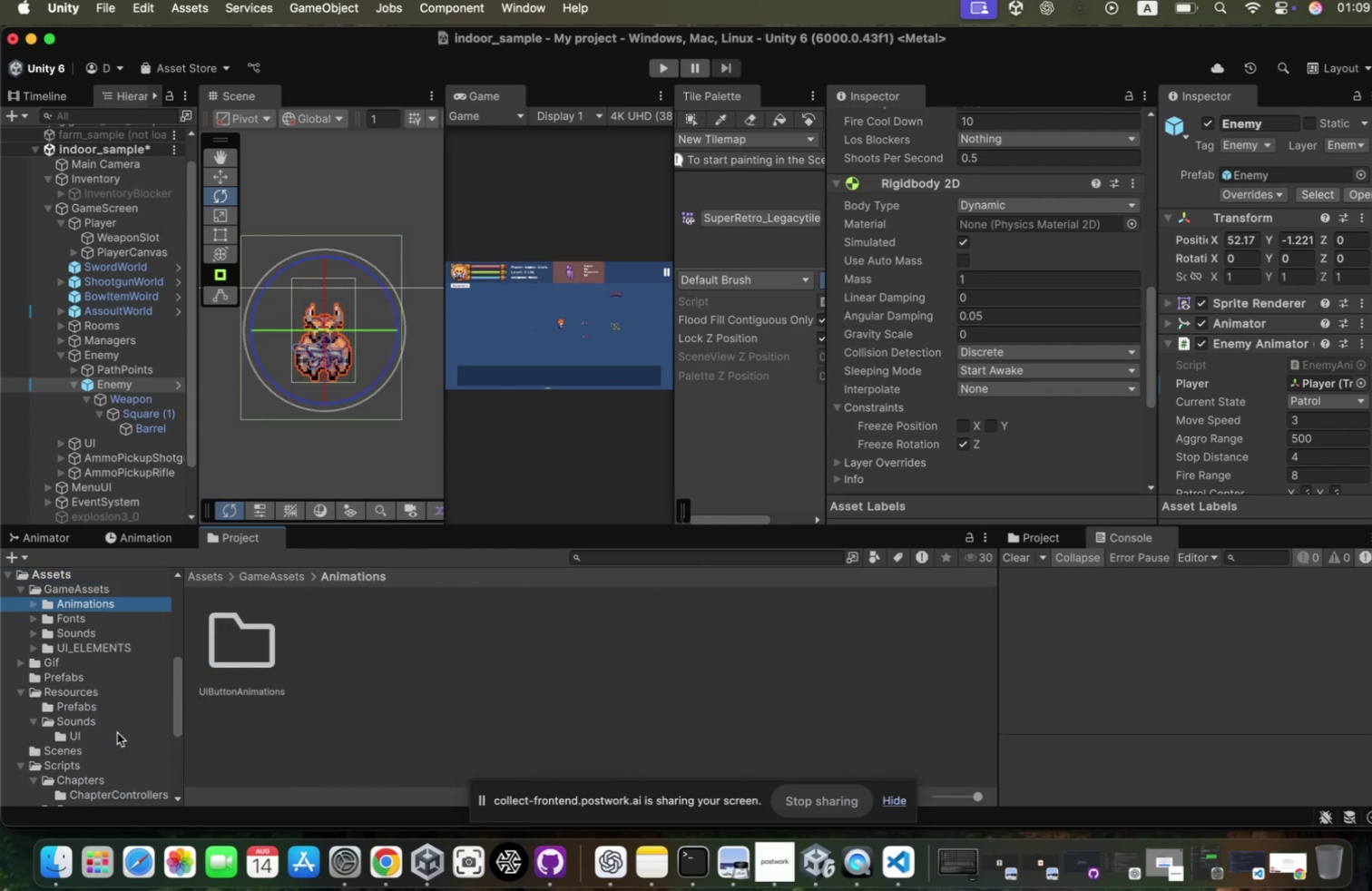 
key(ArrowDown)
 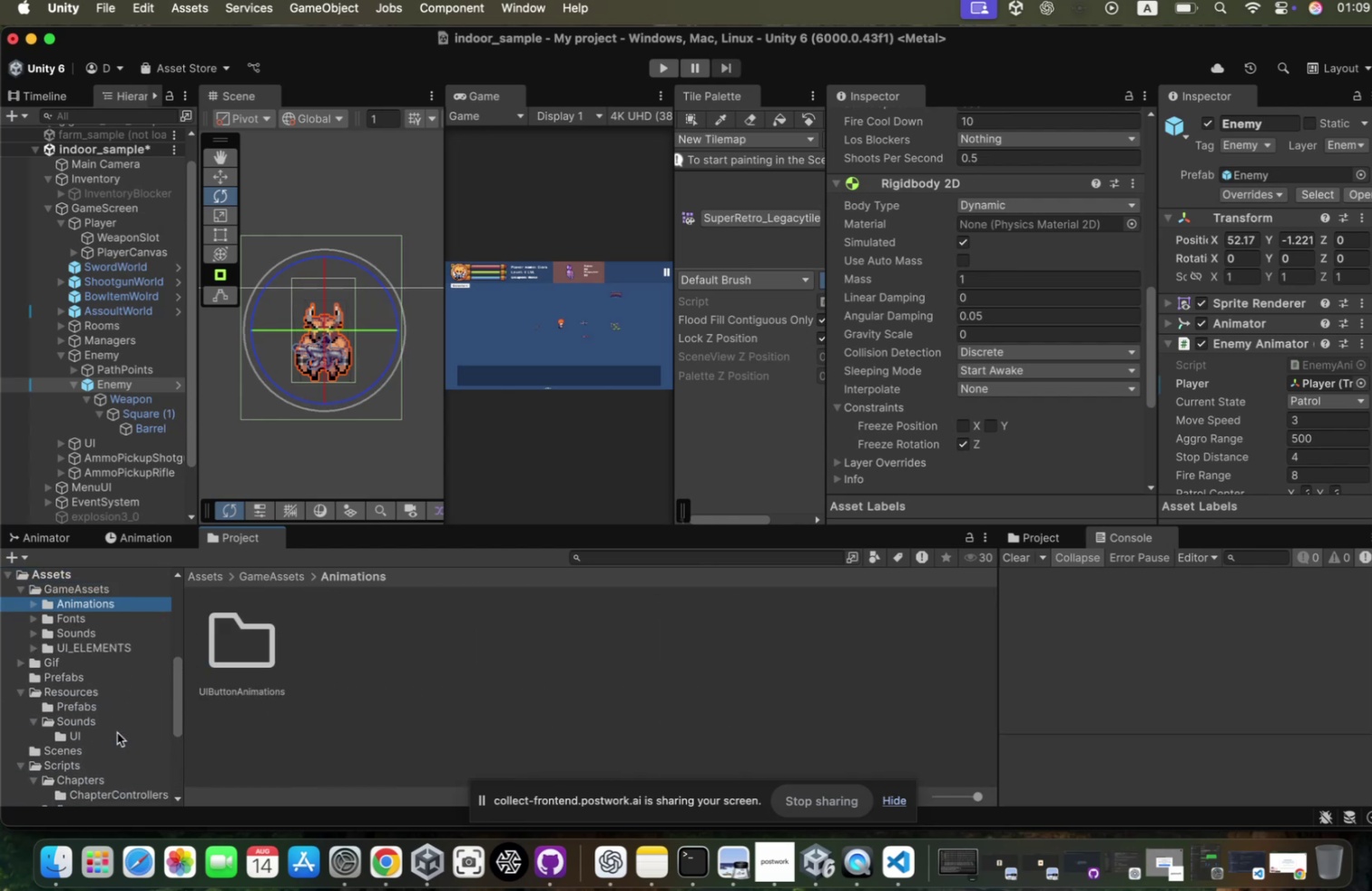 
key(ArrowDown)
 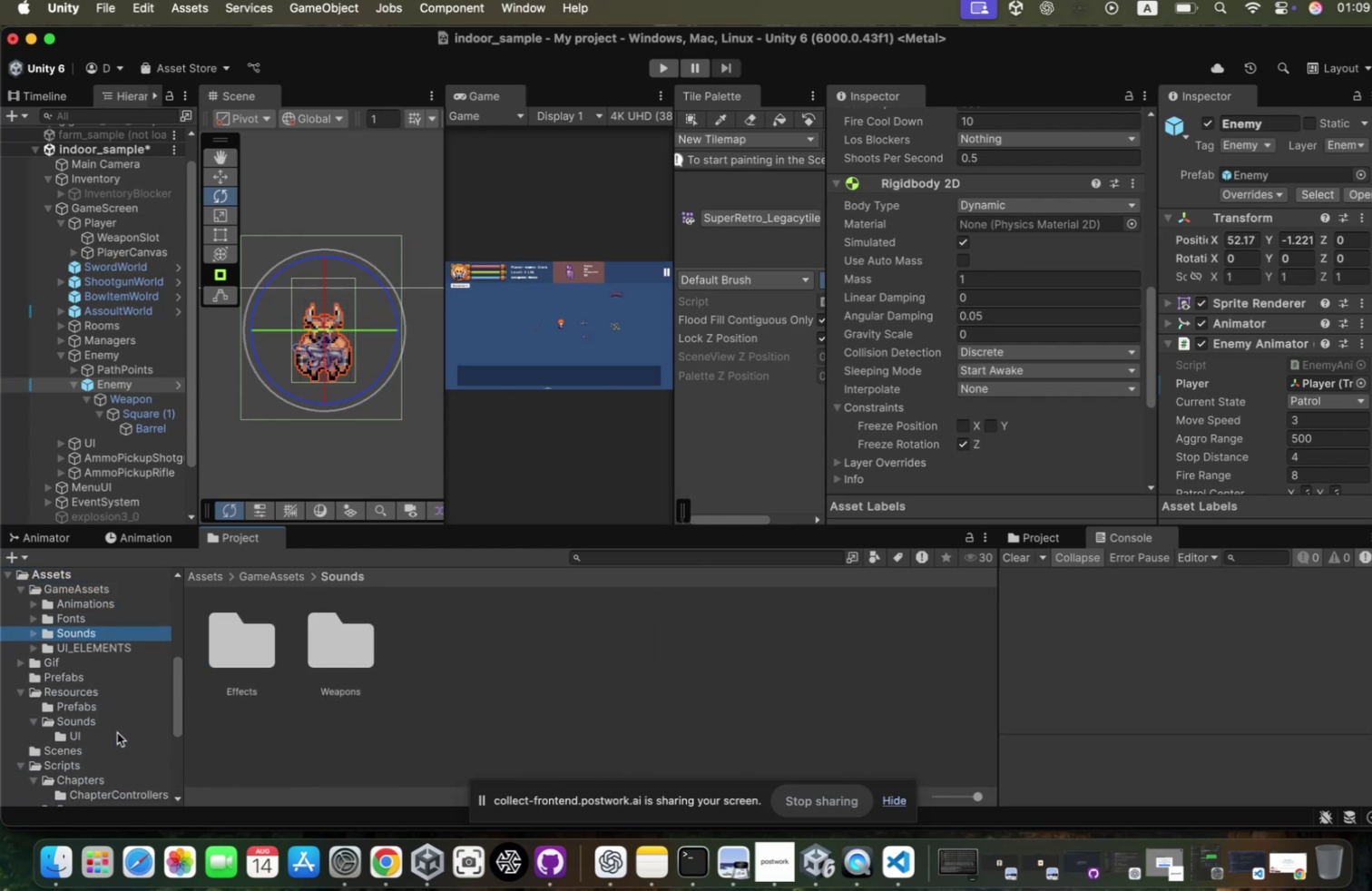 
key(ArrowDown)
 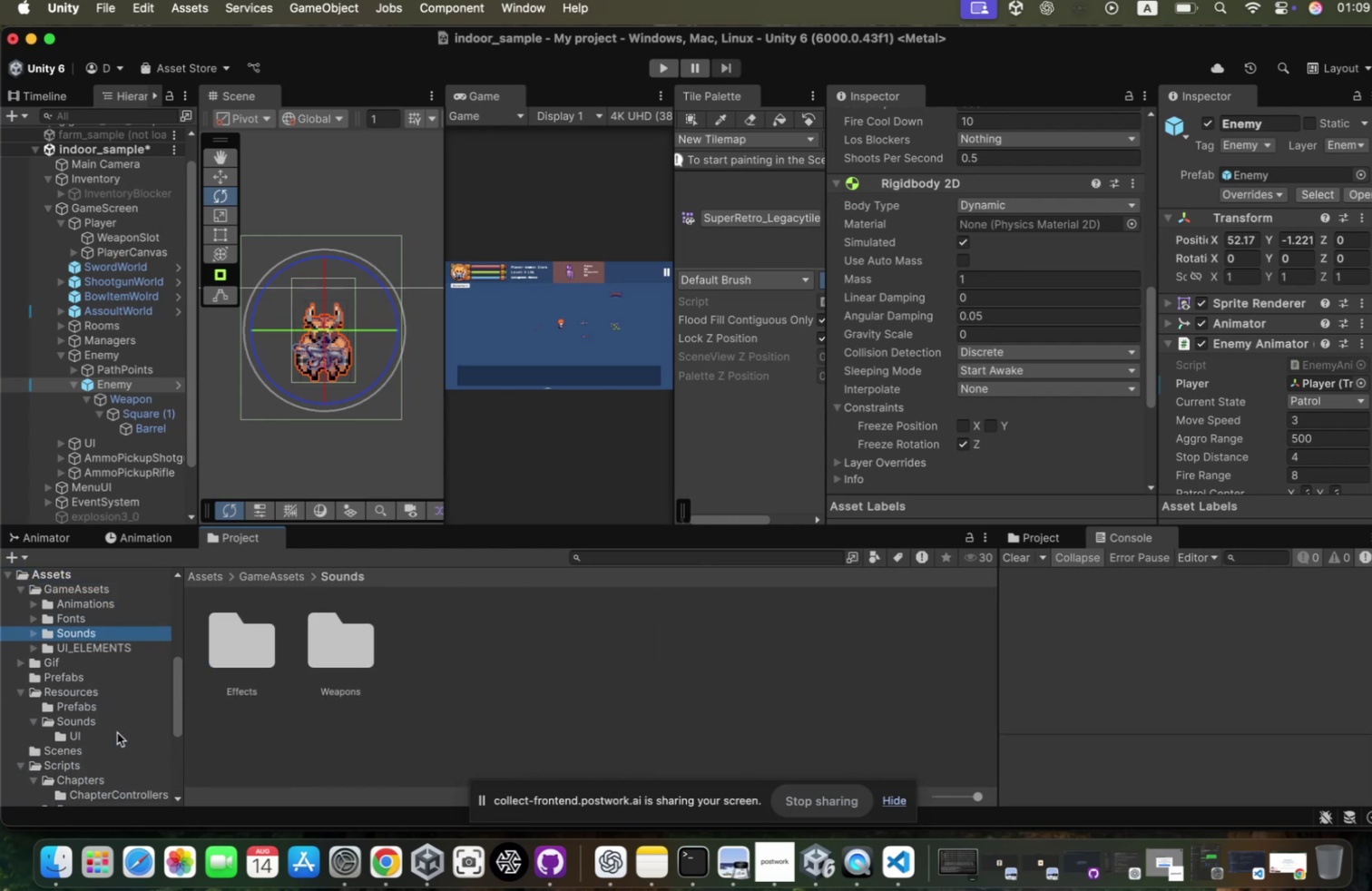 
key(ArrowDown)
 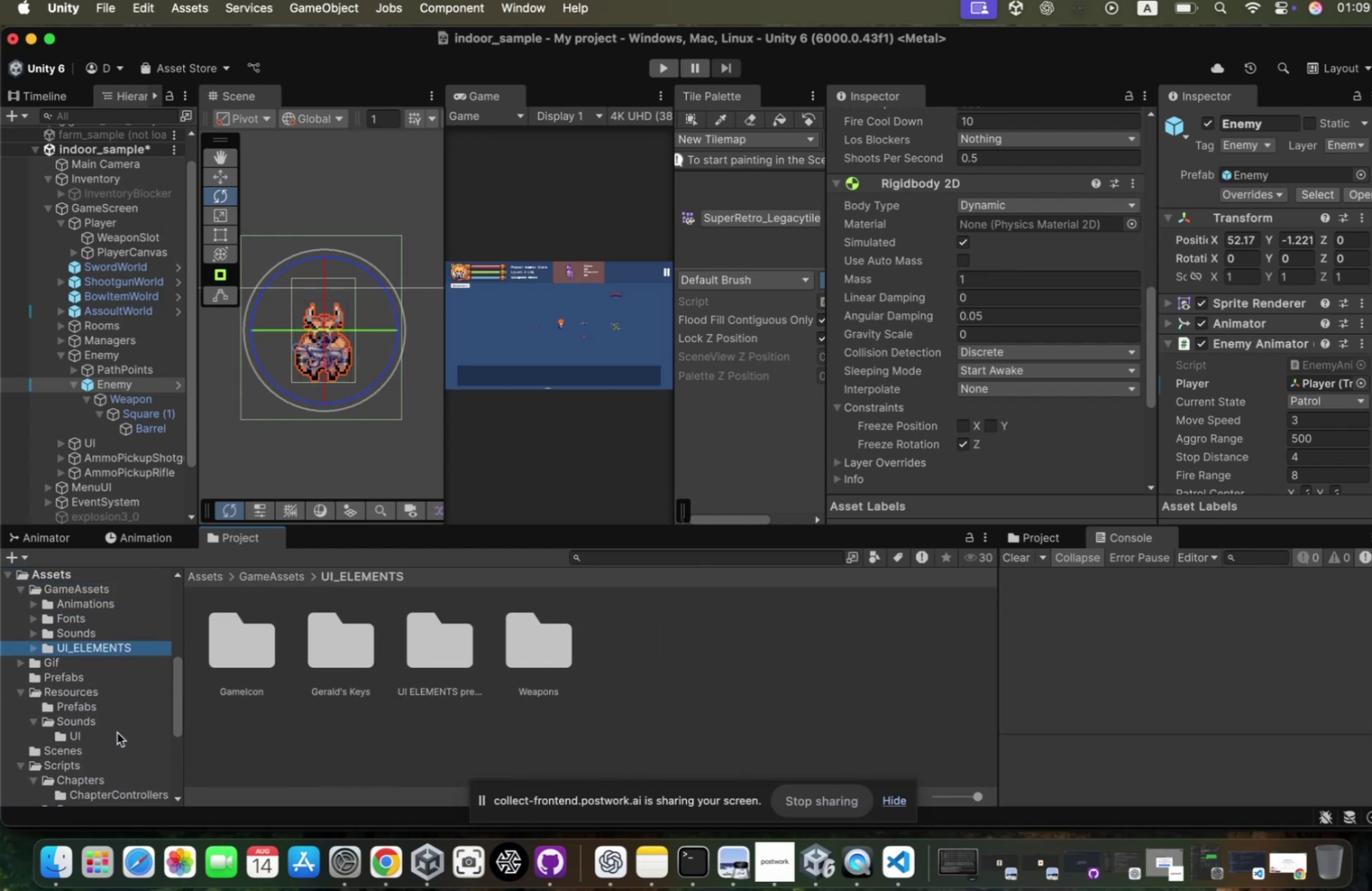 
key(ArrowRight)
 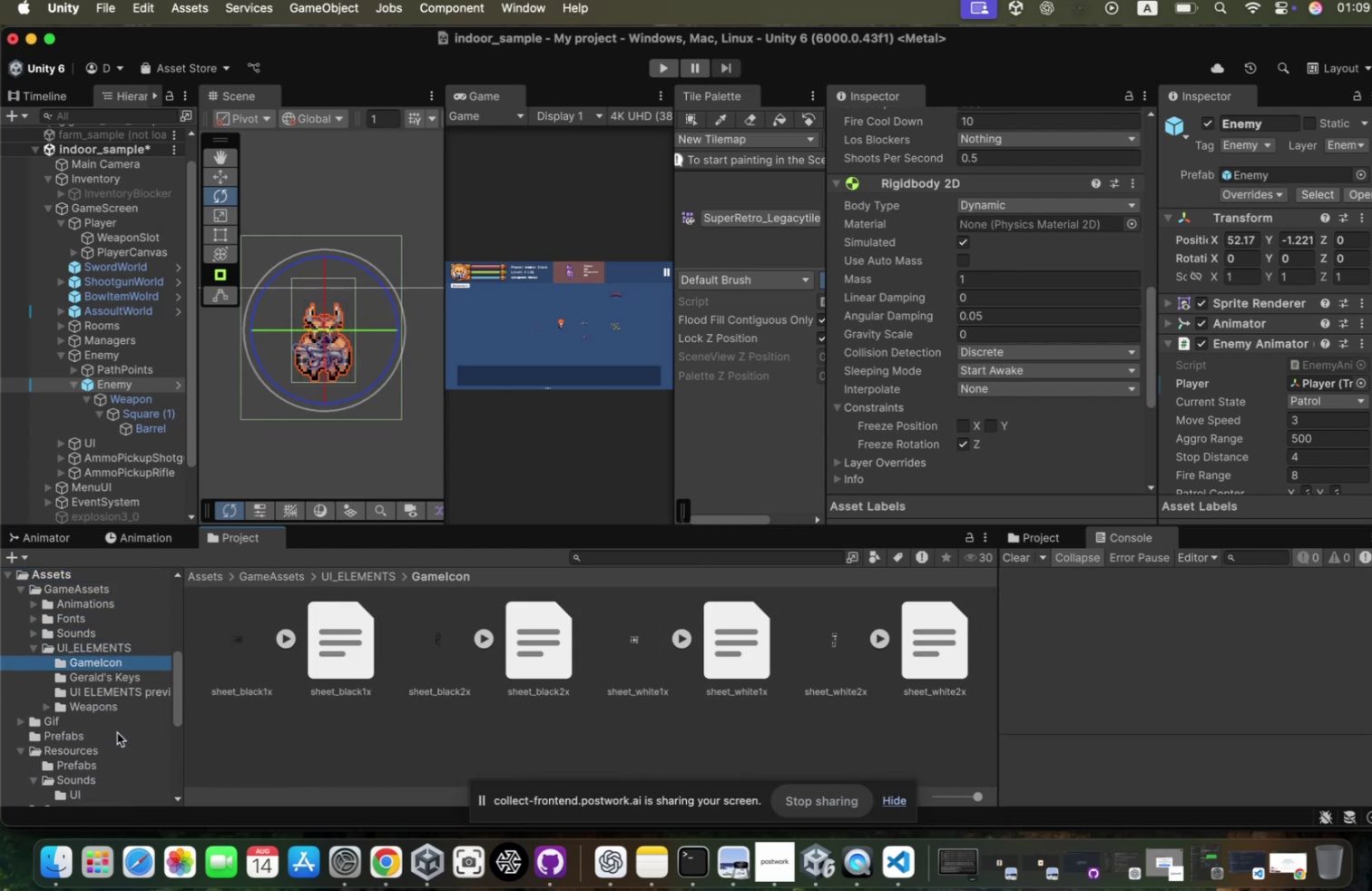 
key(ArrowDown)
 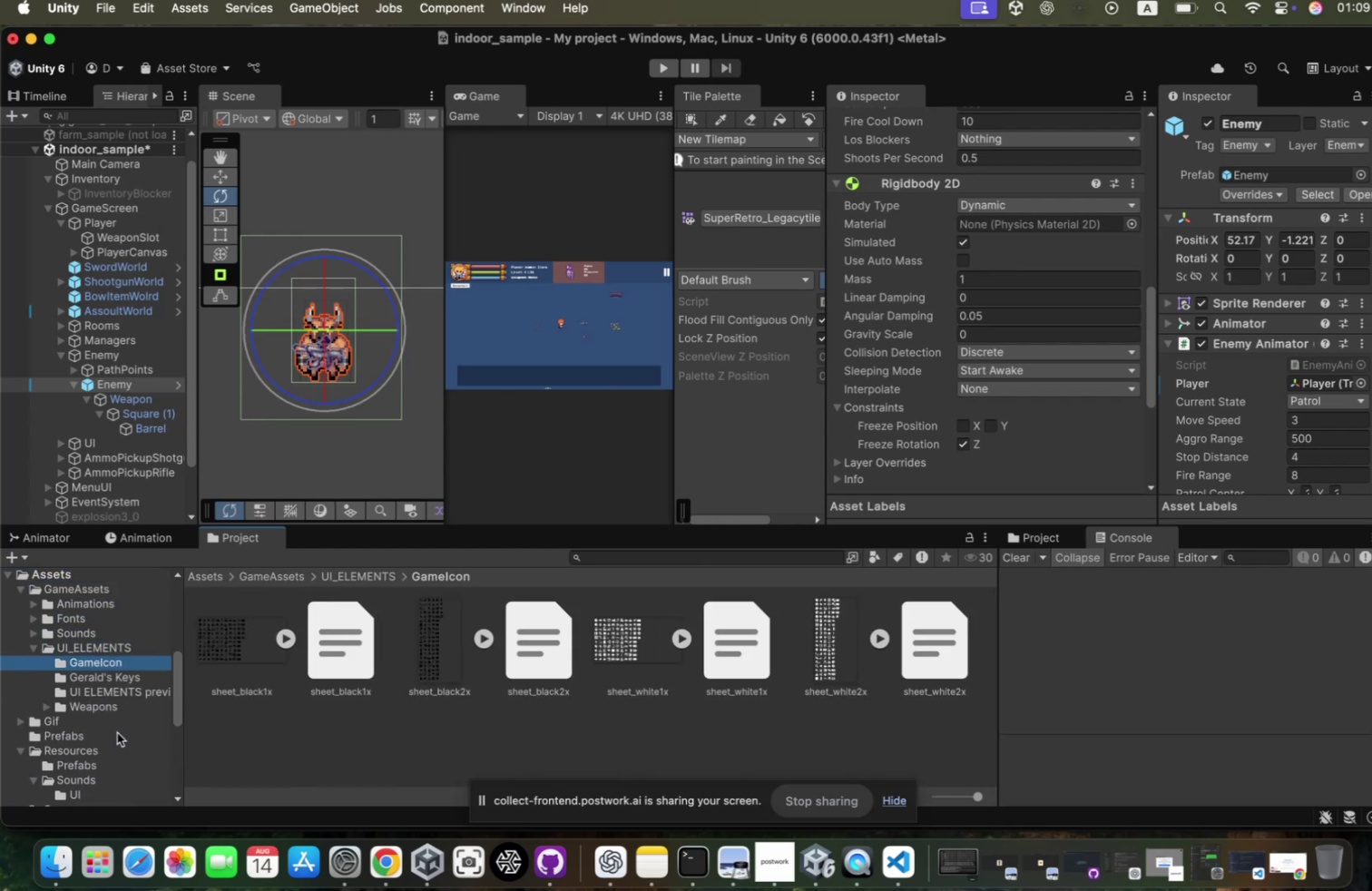 
key(ArrowDown)
 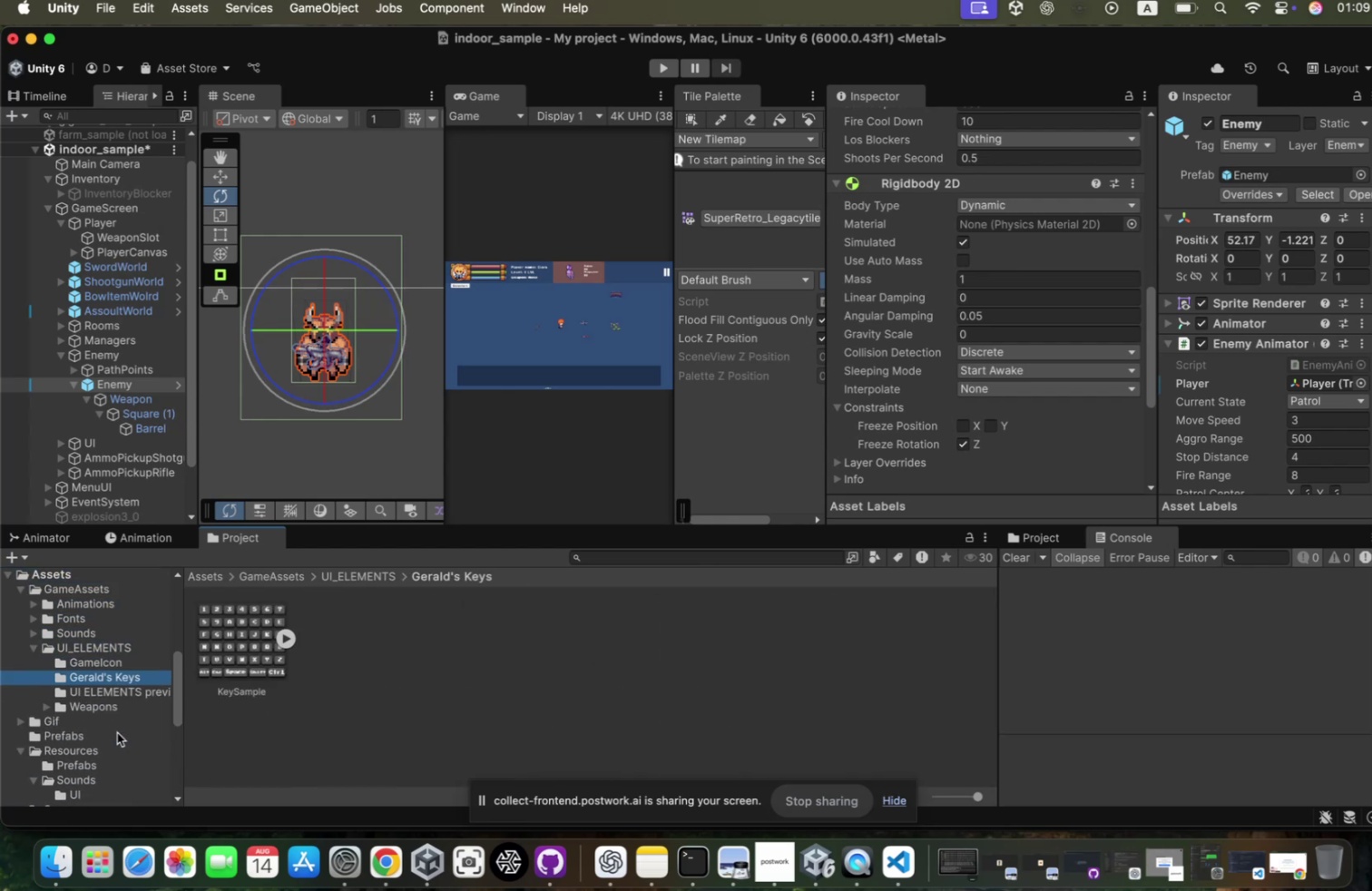 
key(ArrowDown)
 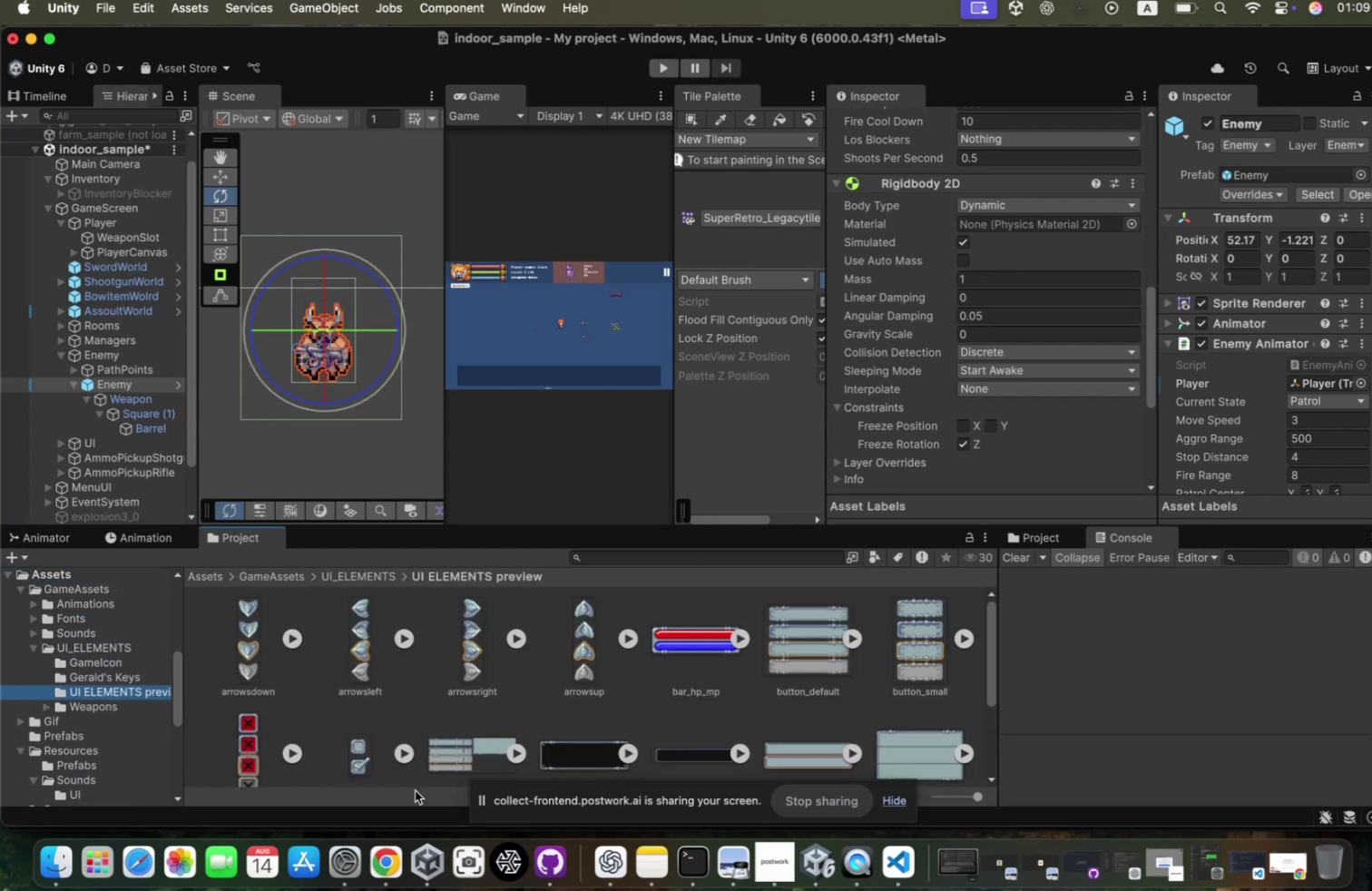 
scroll: coordinate [558, 700], scroll_direction: down, amount: 122.0
 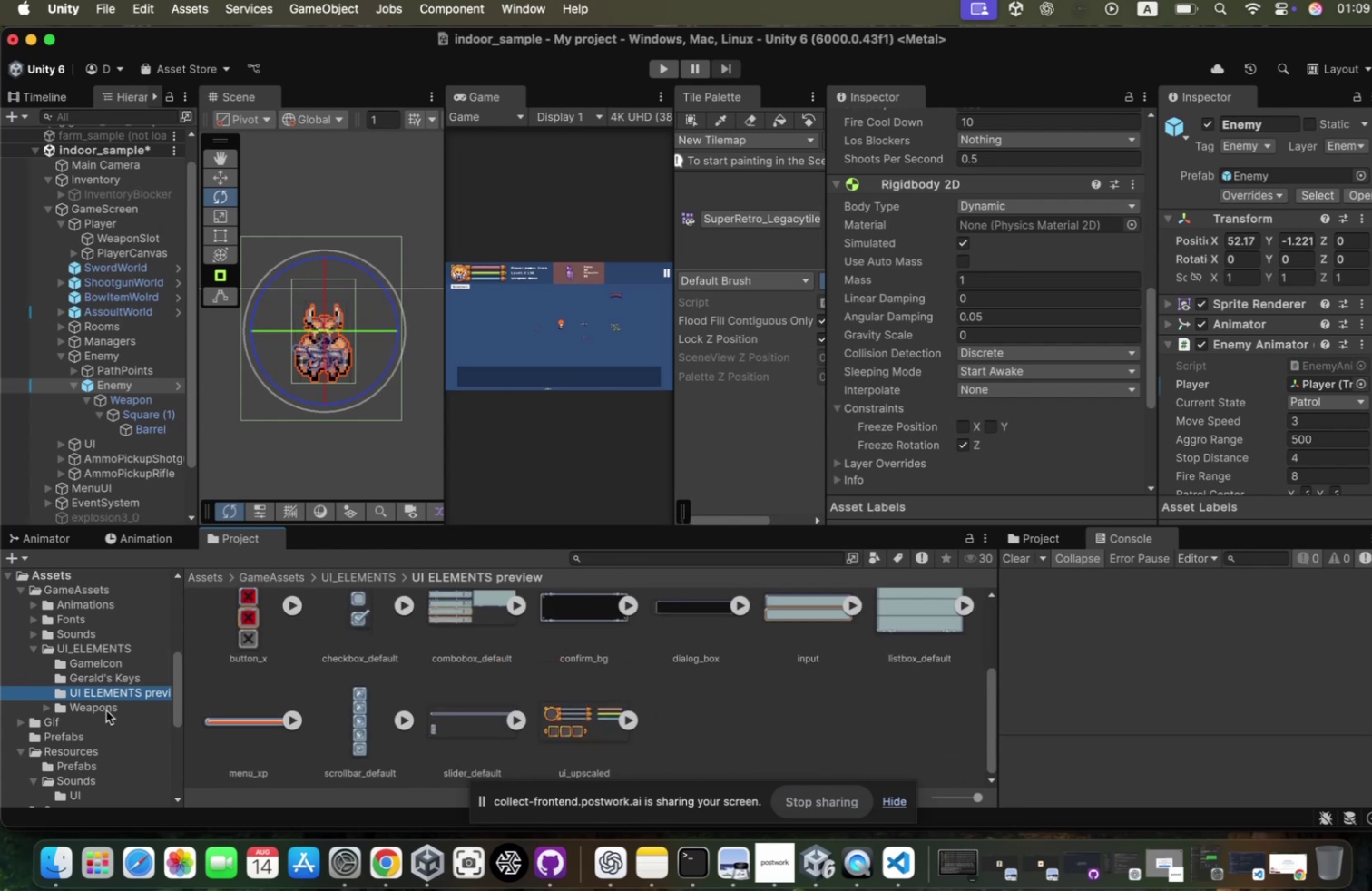 
left_click([105, 710])
 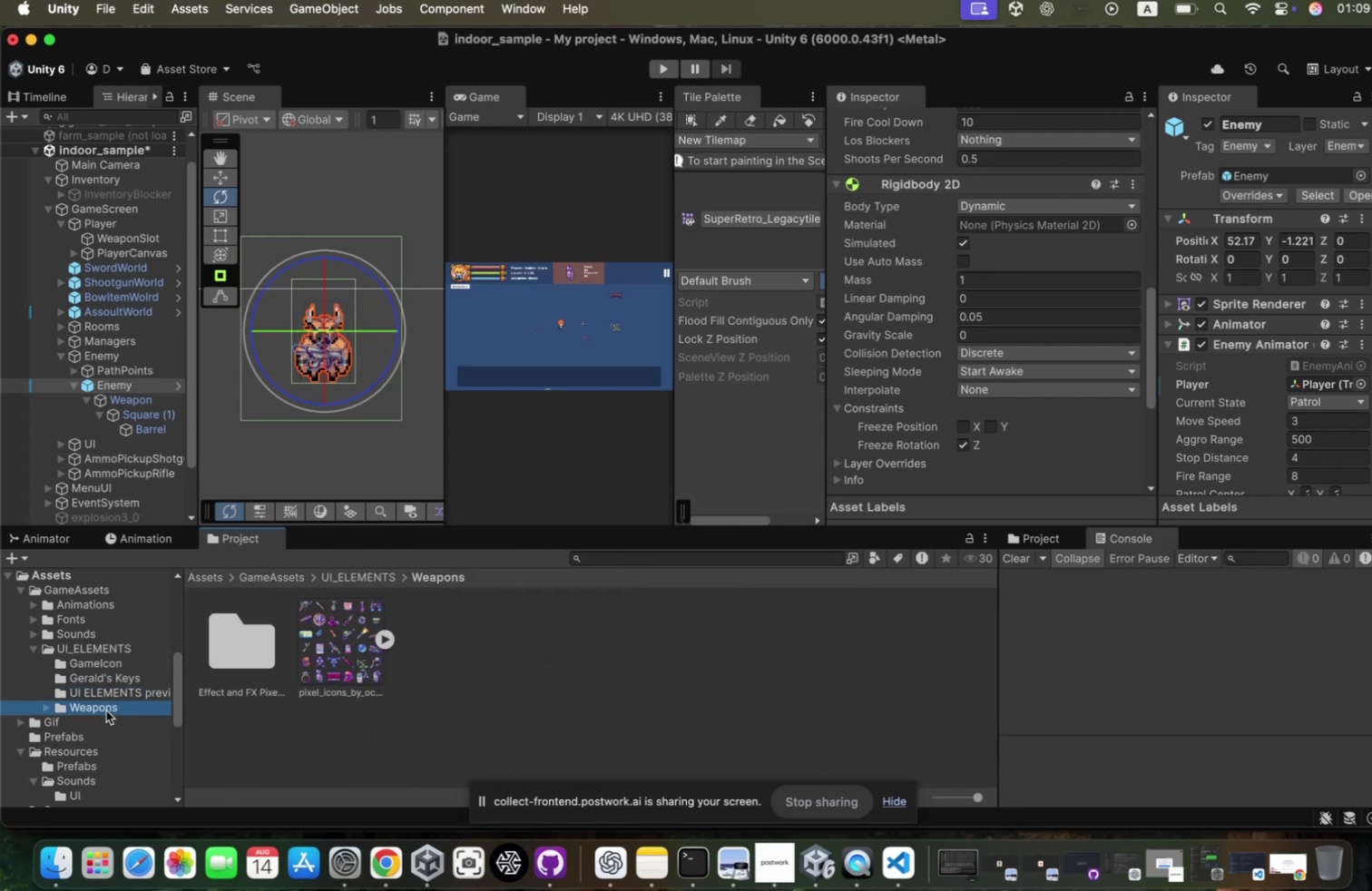 
key(ArrowUp)
 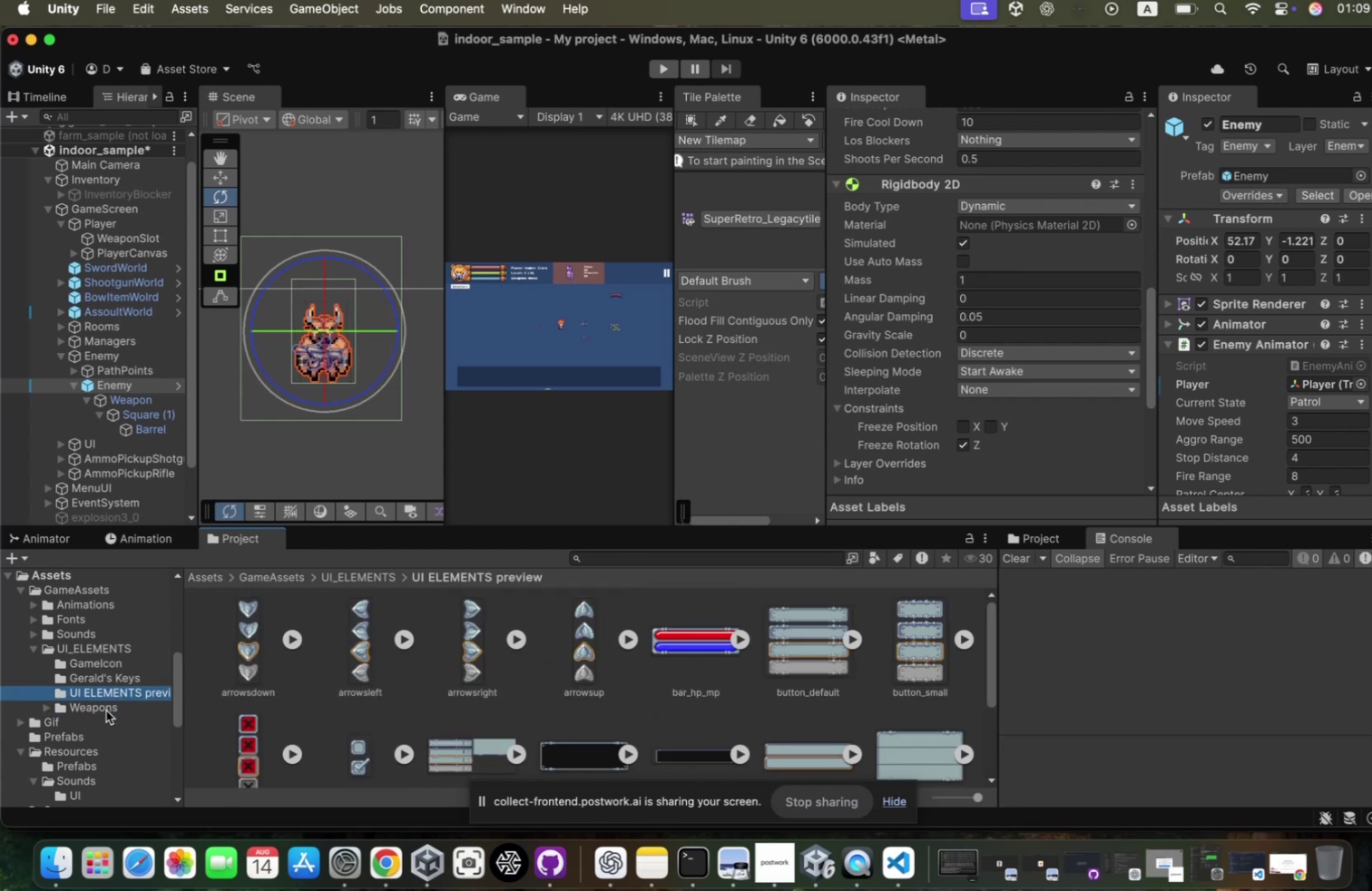 
key(ArrowUp)
 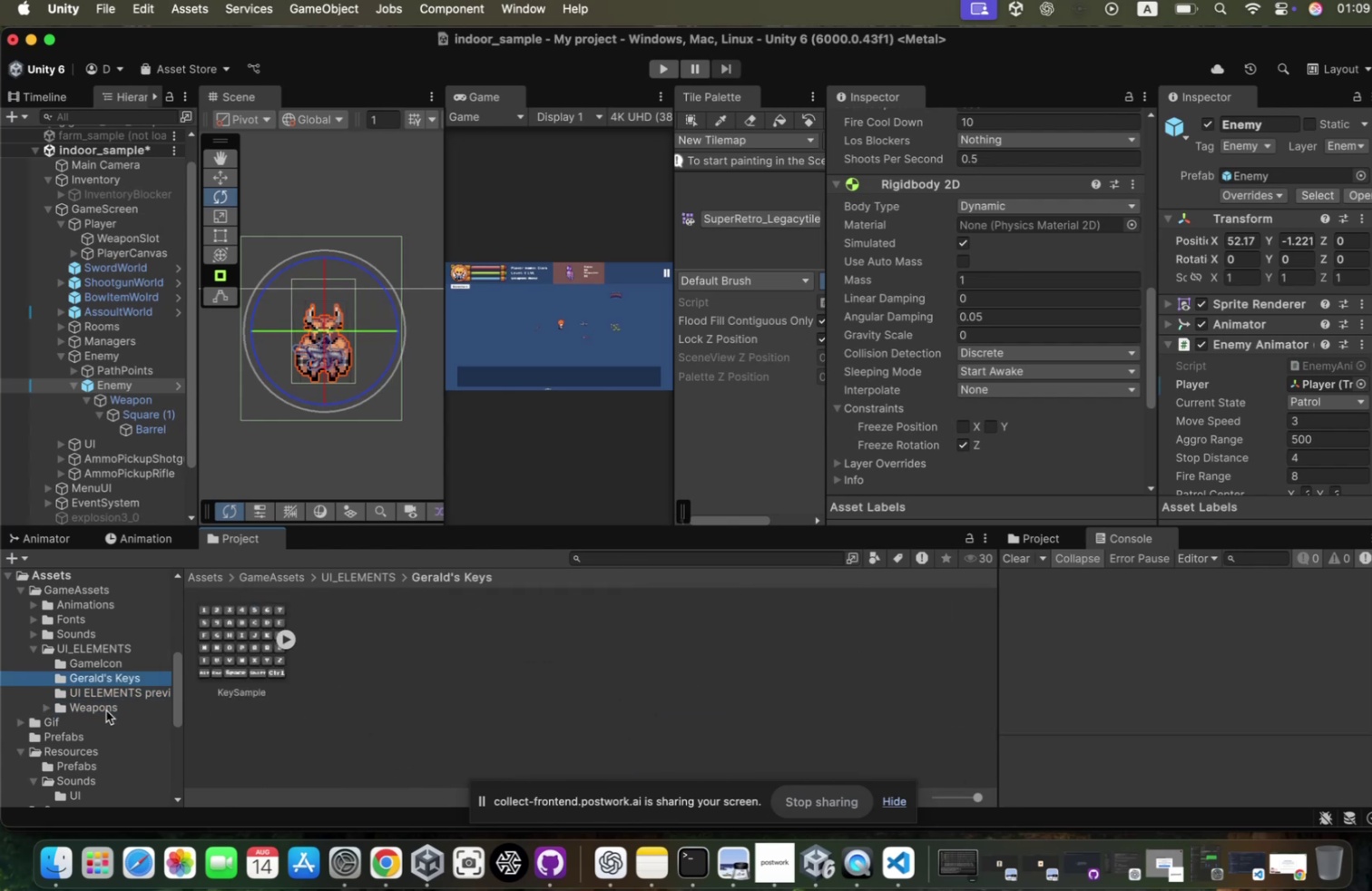 
key(ArrowRight)
 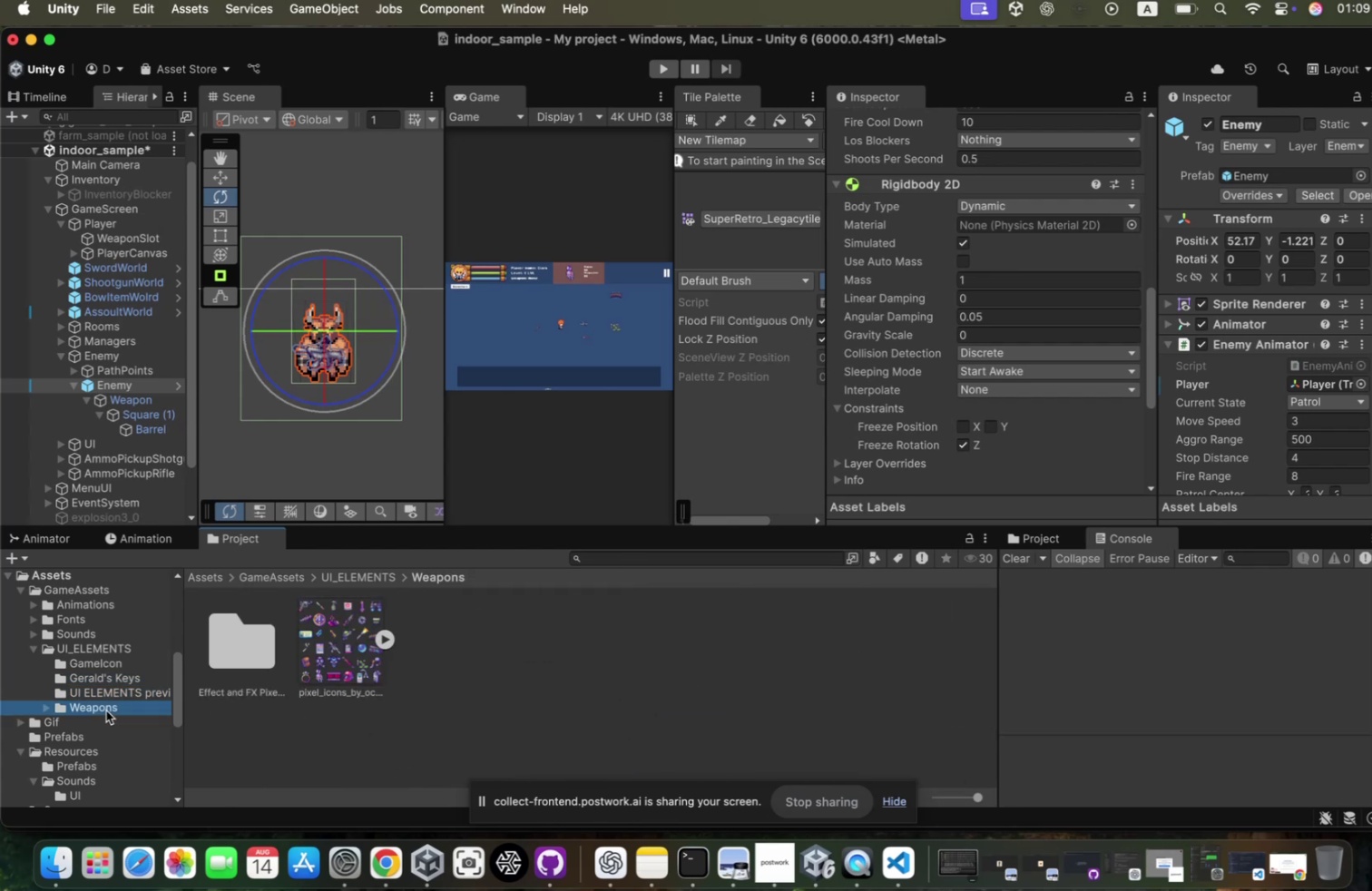 
key(ArrowUp)
 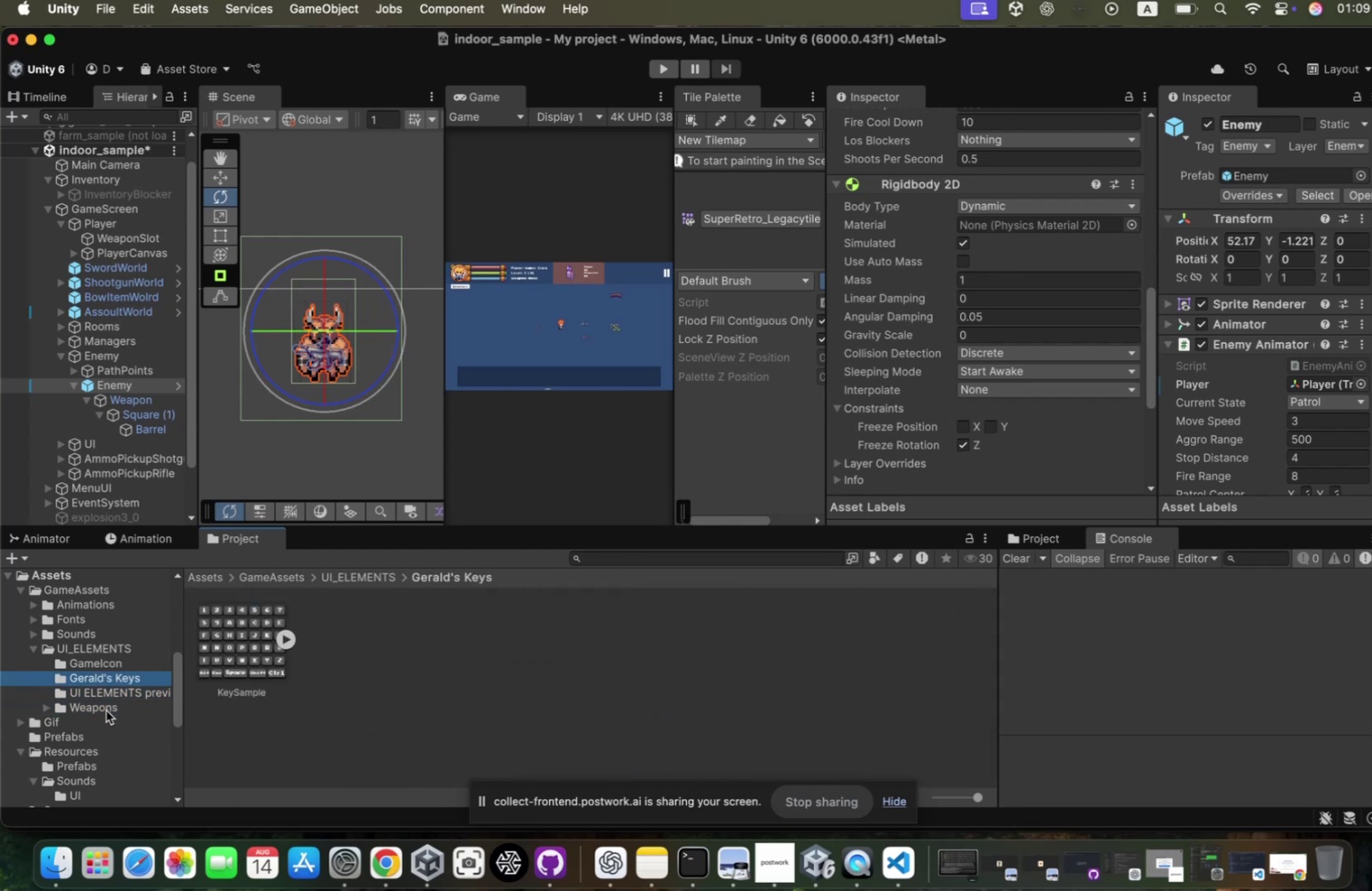 
key(ArrowUp)
 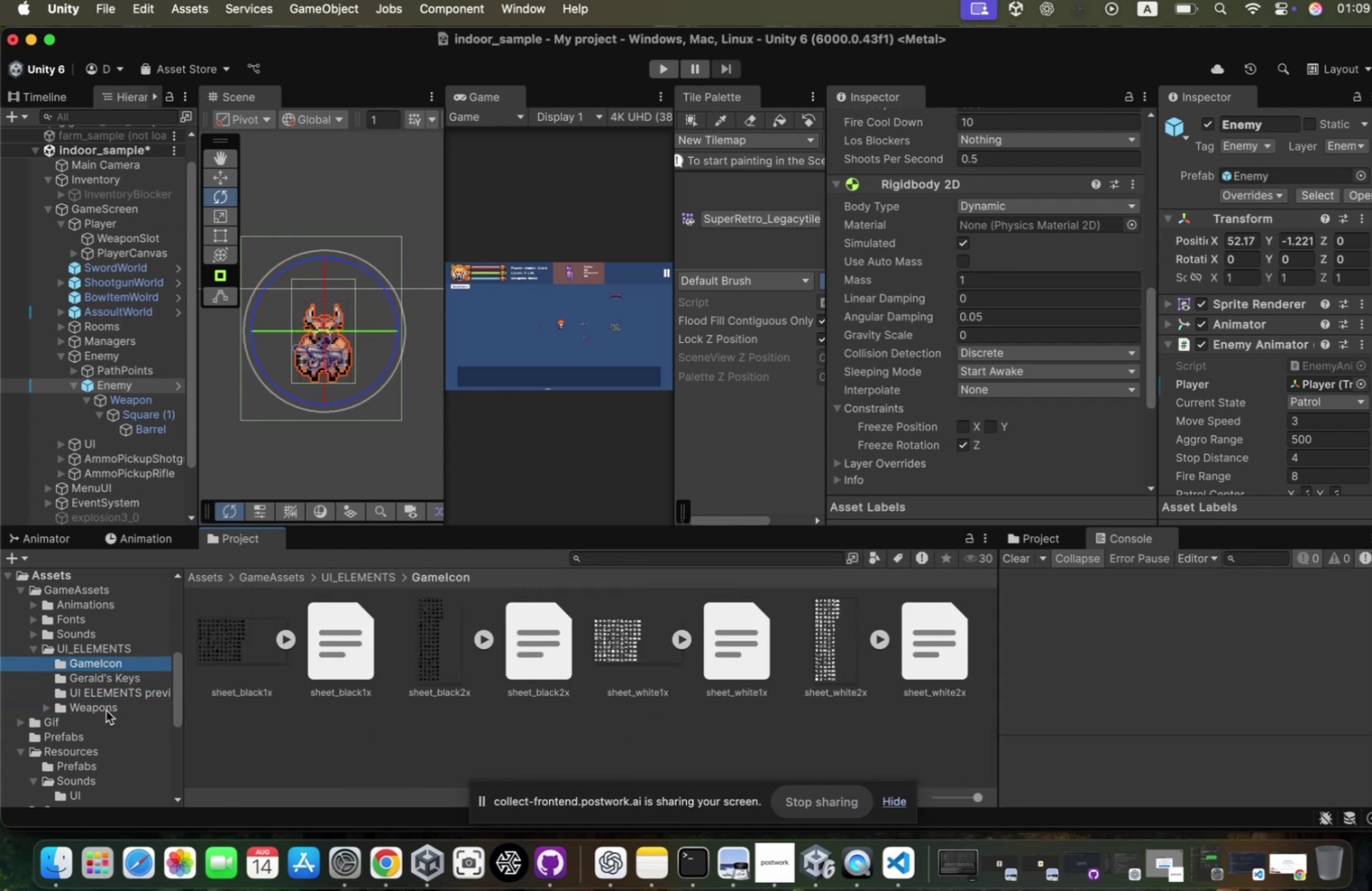 
key(ArrowUp)
 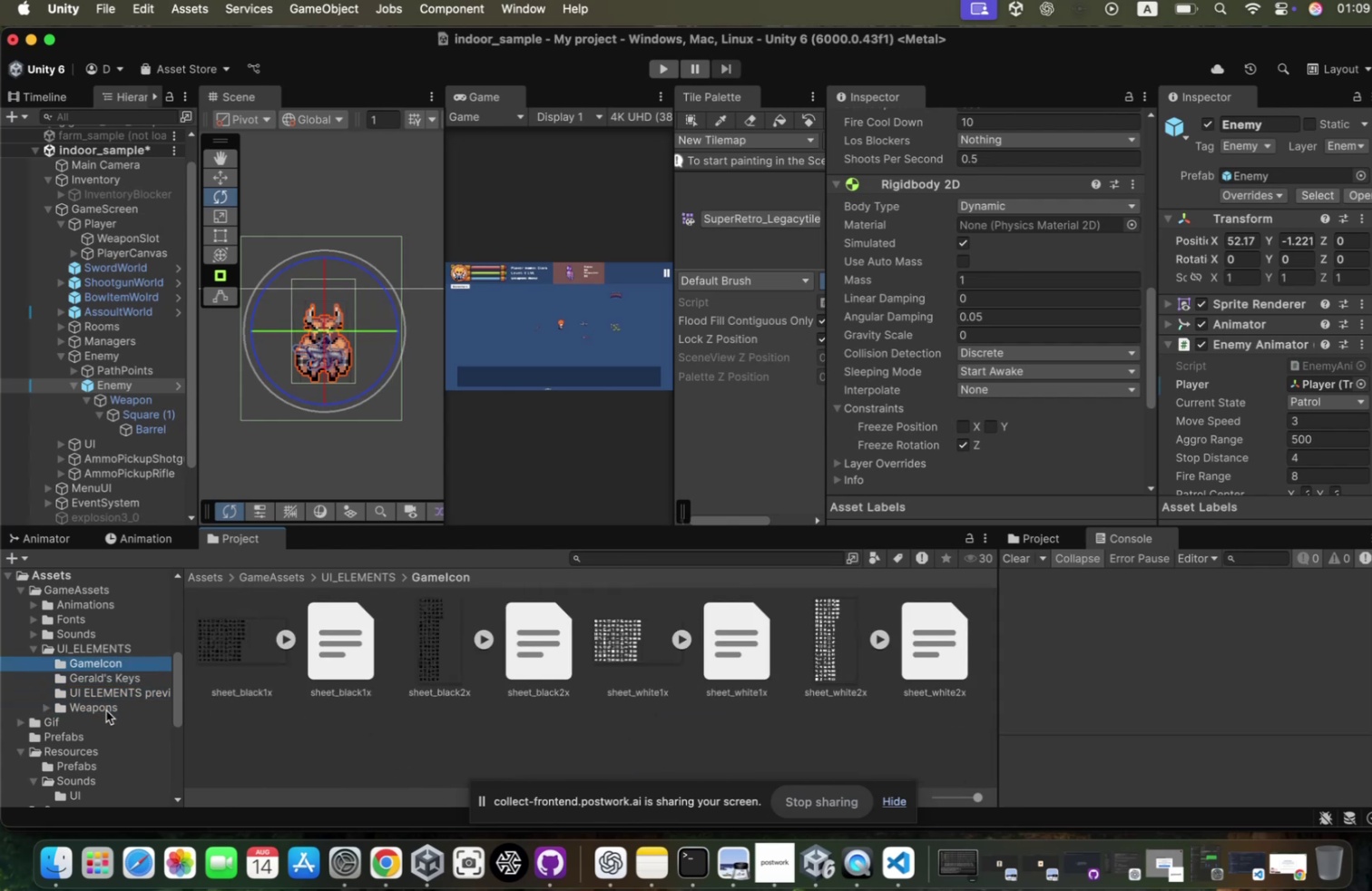 
key(ArrowUp)
 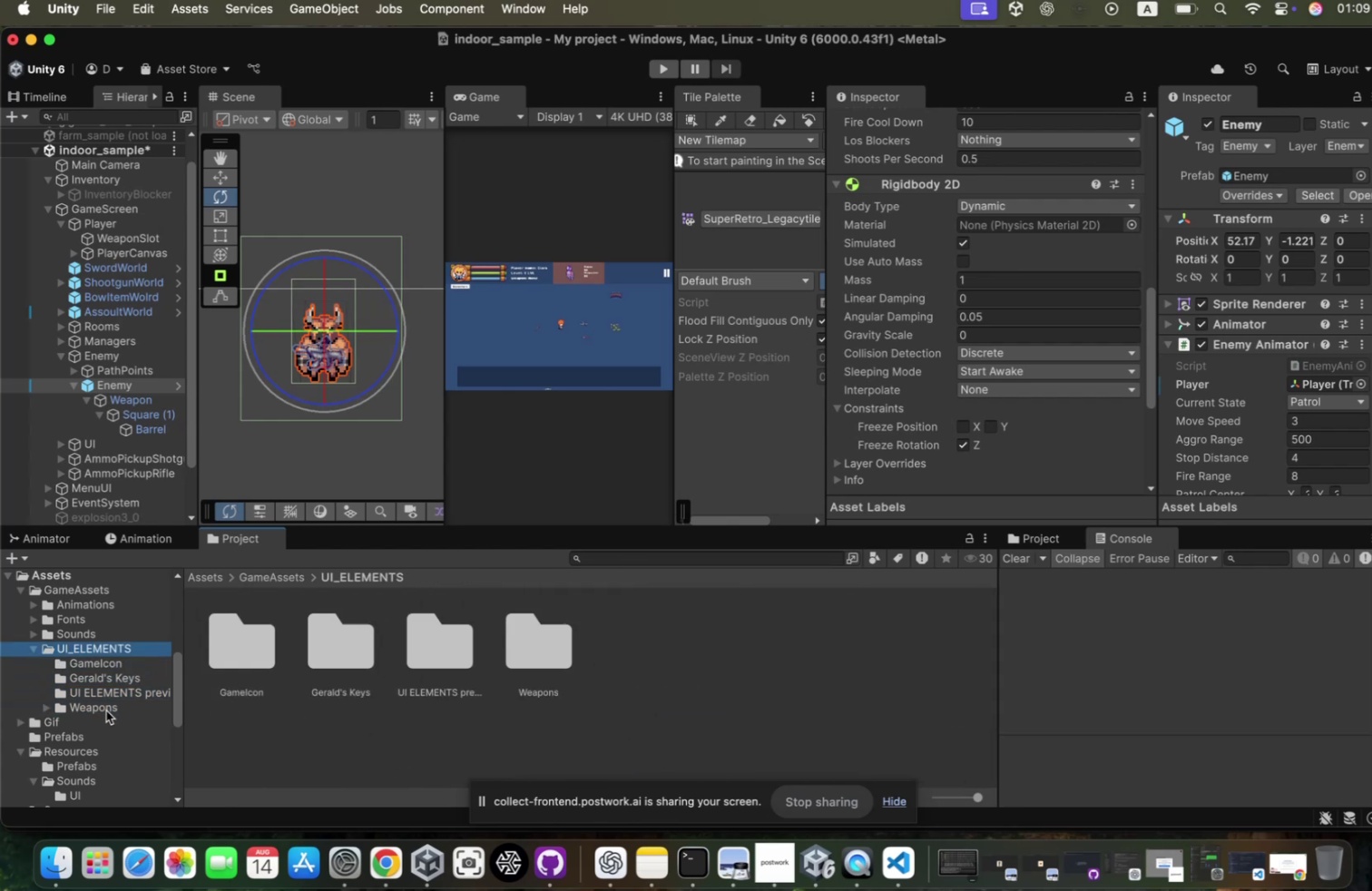 
key(ArrowUp)
 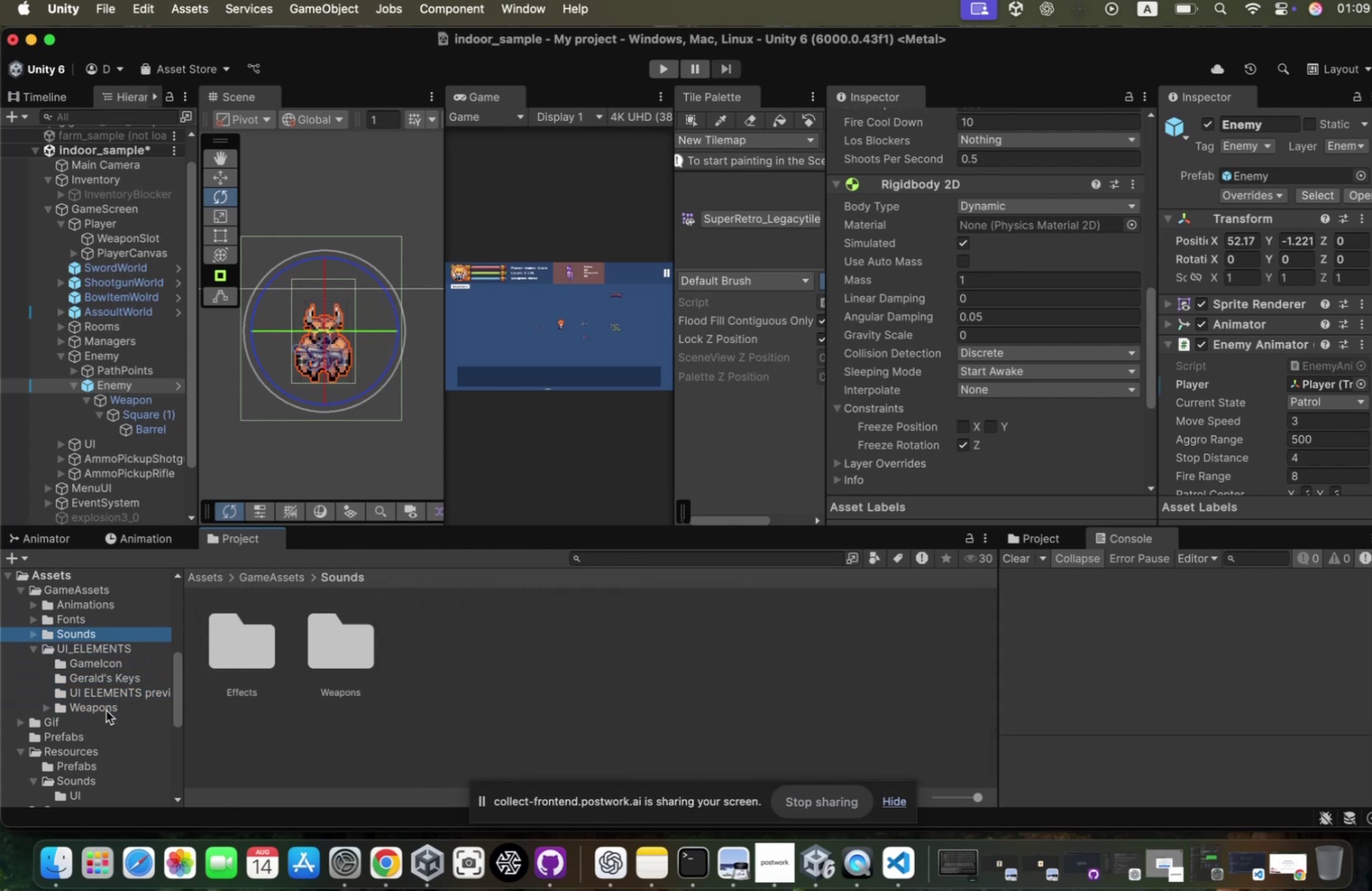 
key(ArrowUp)
 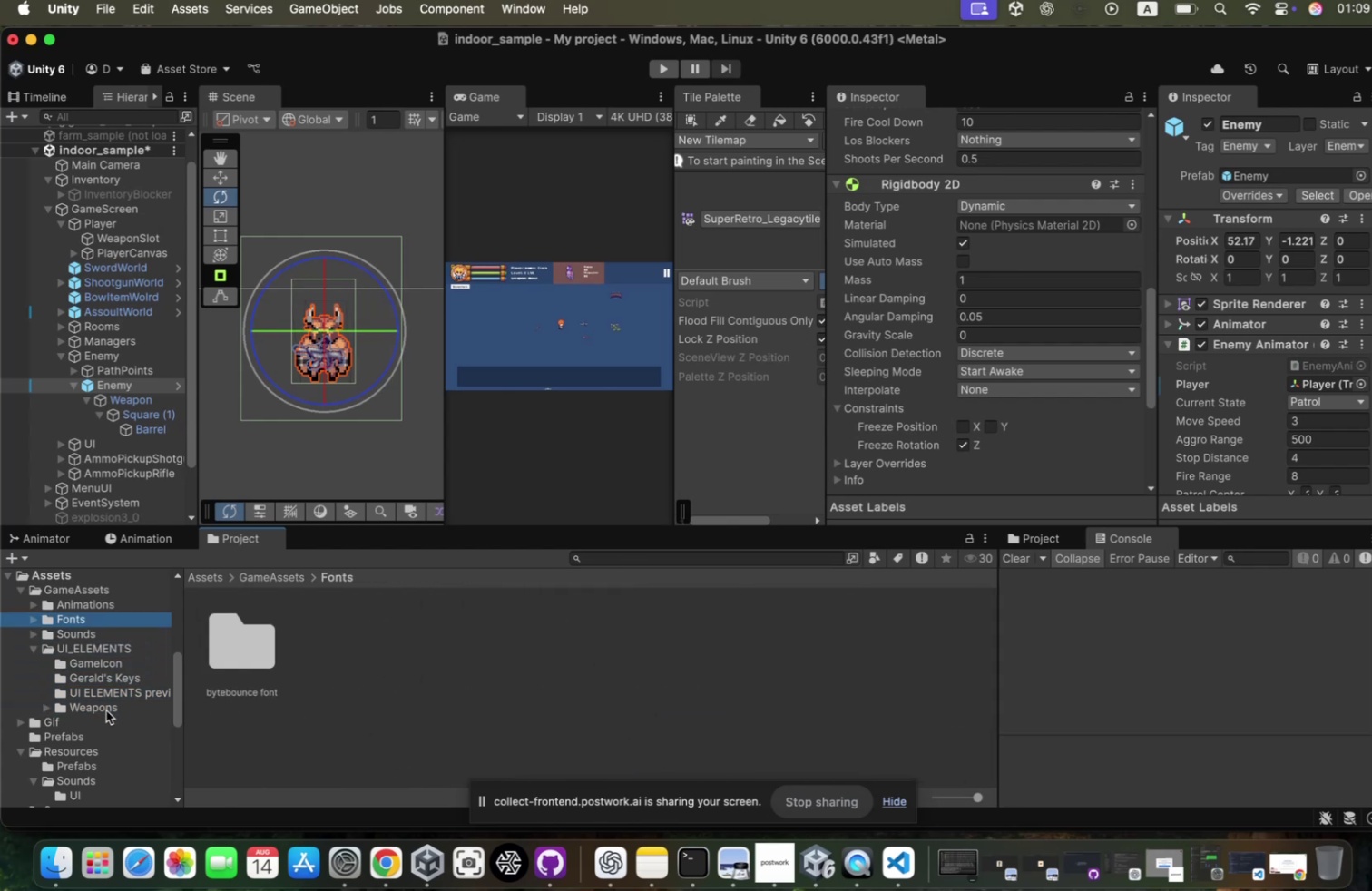 
key(ArrowRight)
 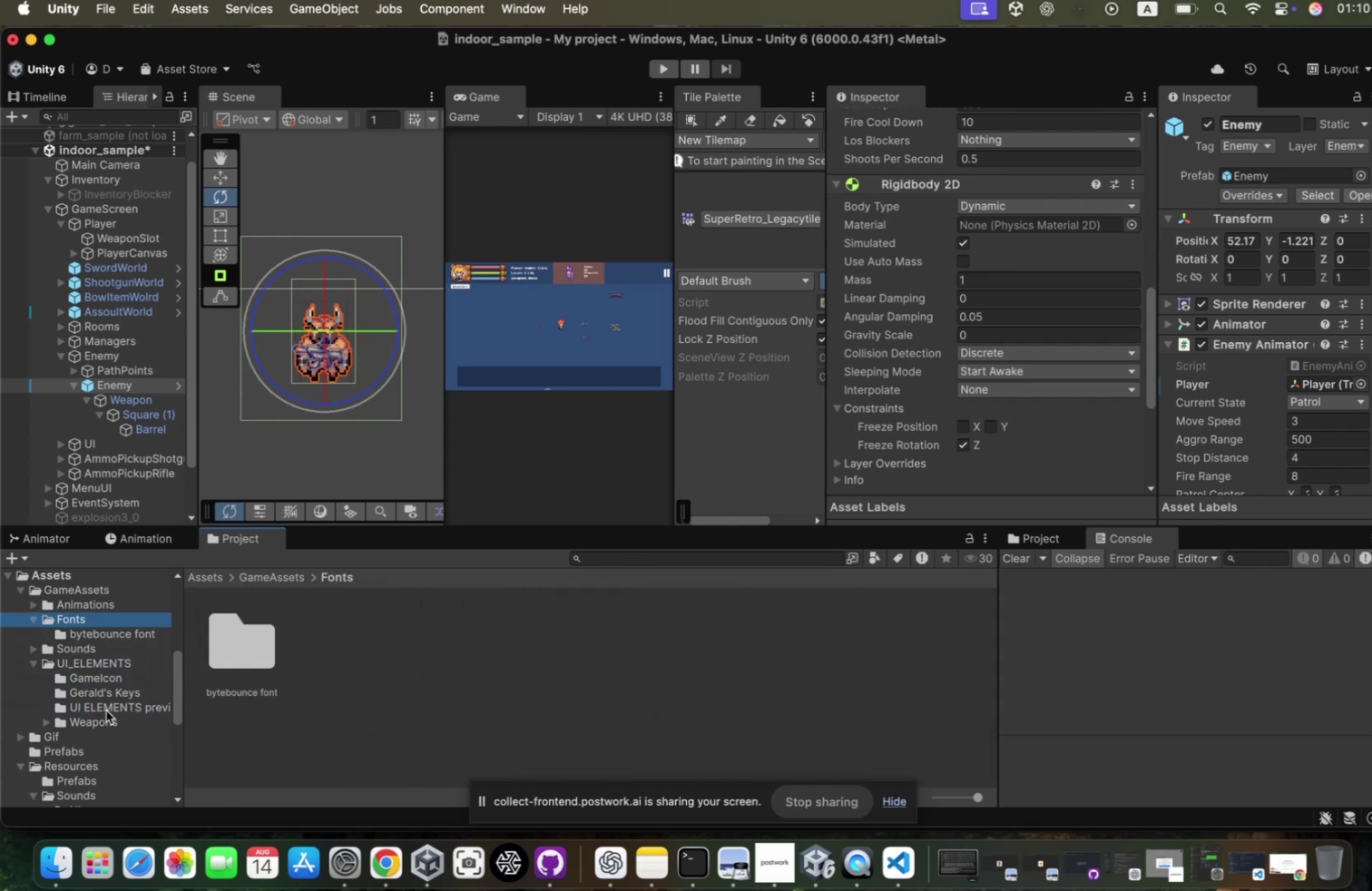 
key(ArrowUp)
 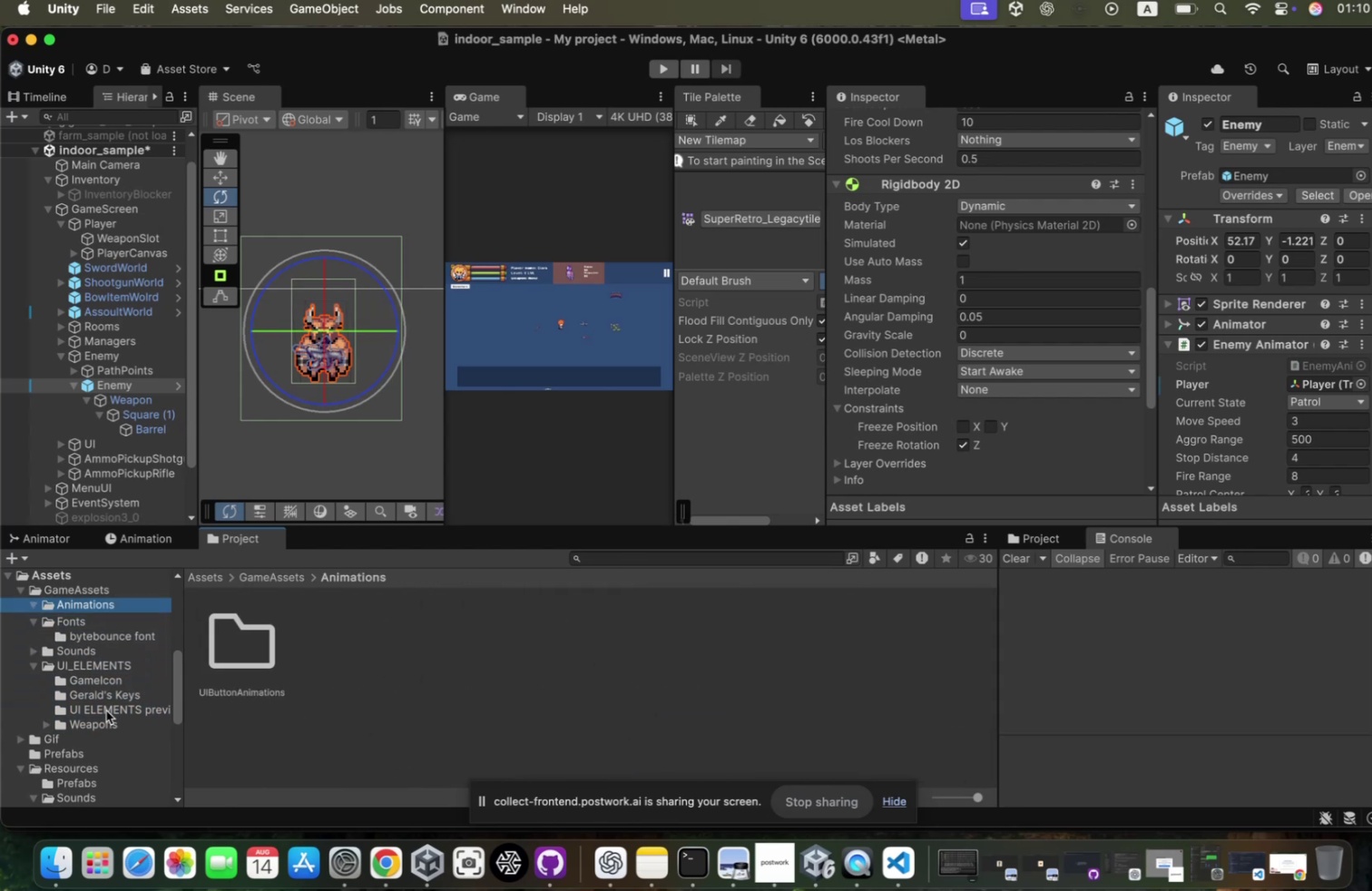 
key(ArrowRight)
 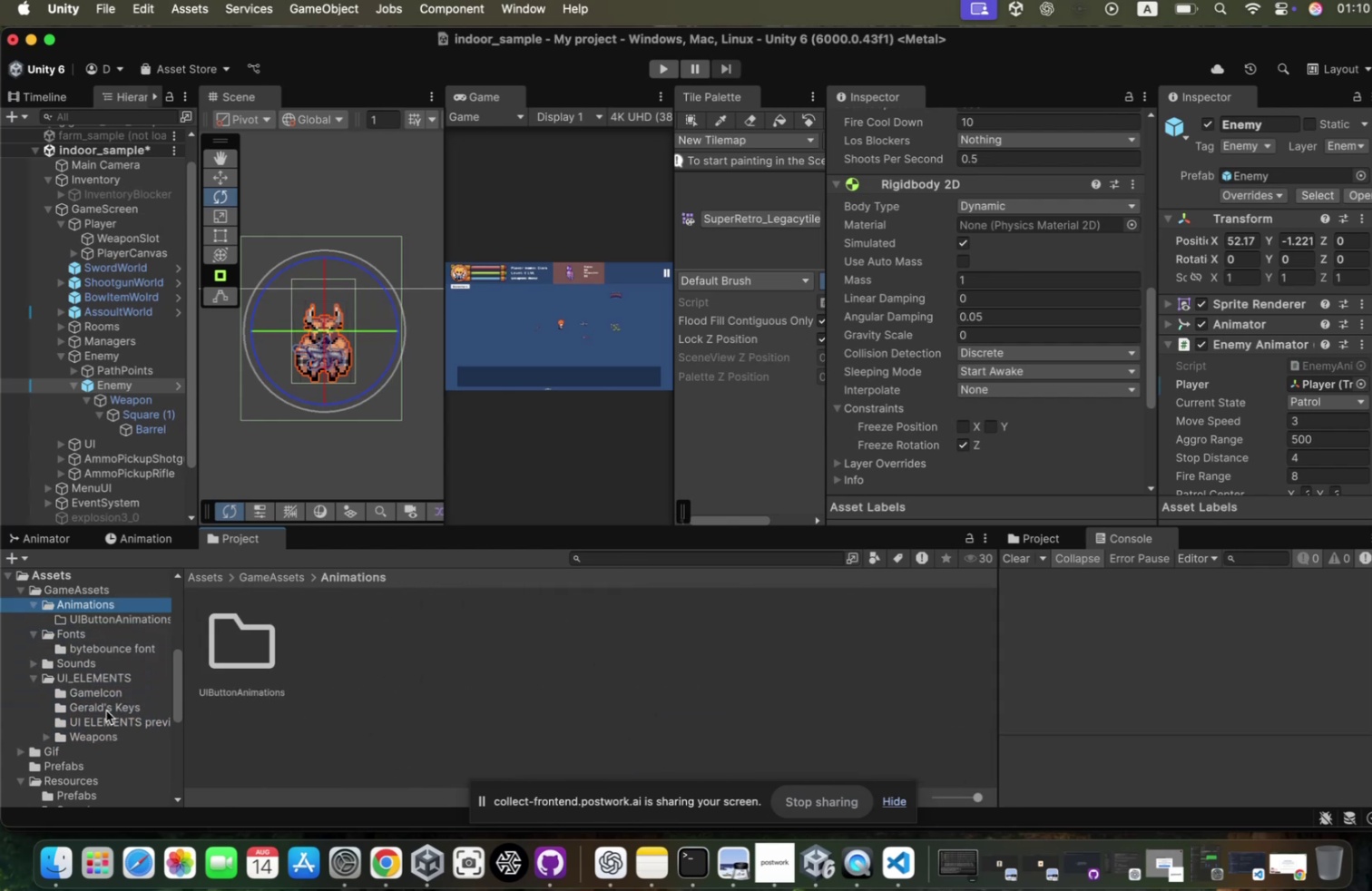 
key(ArrowDown)
 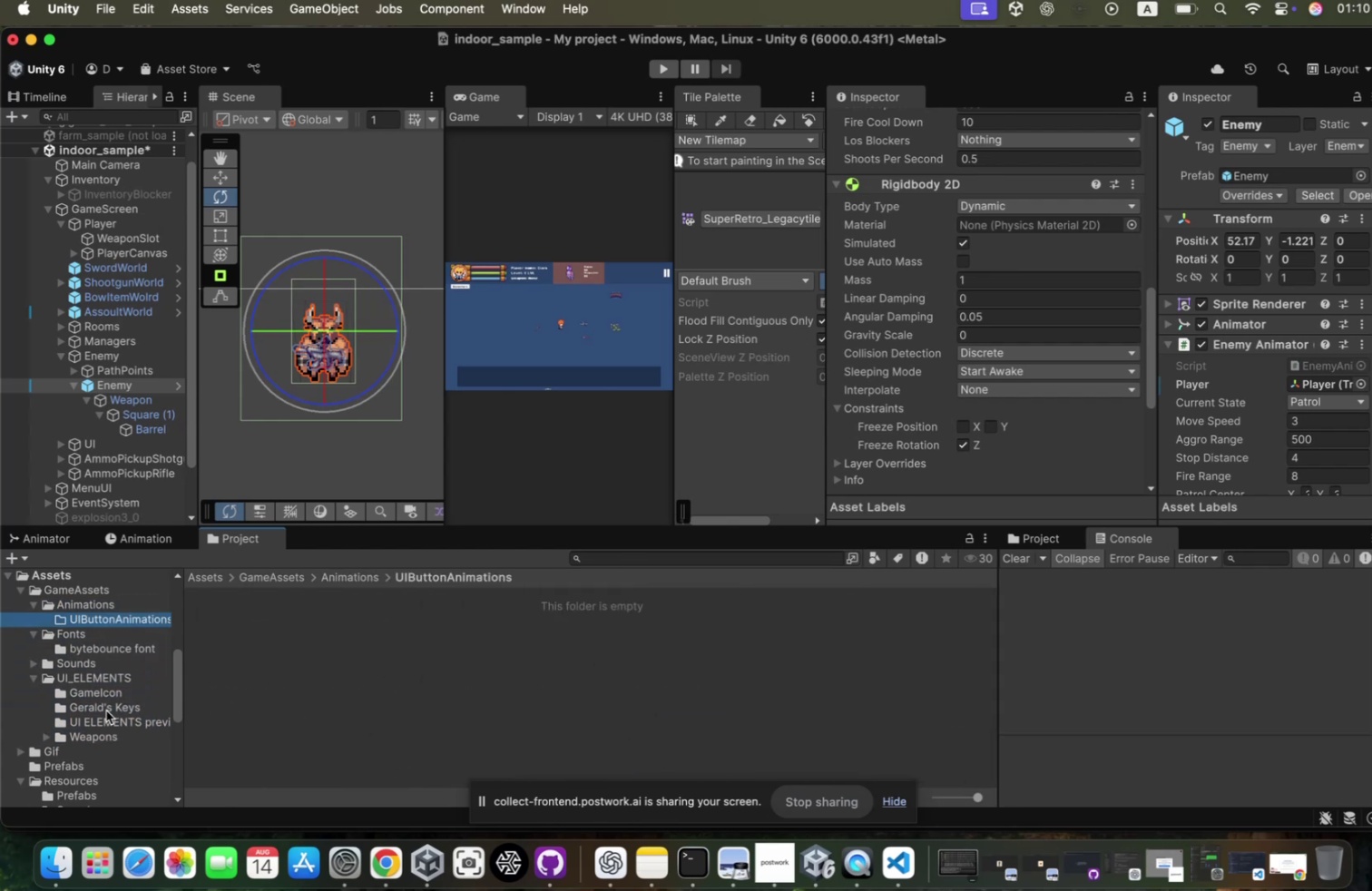 
key(ArrowUp)
 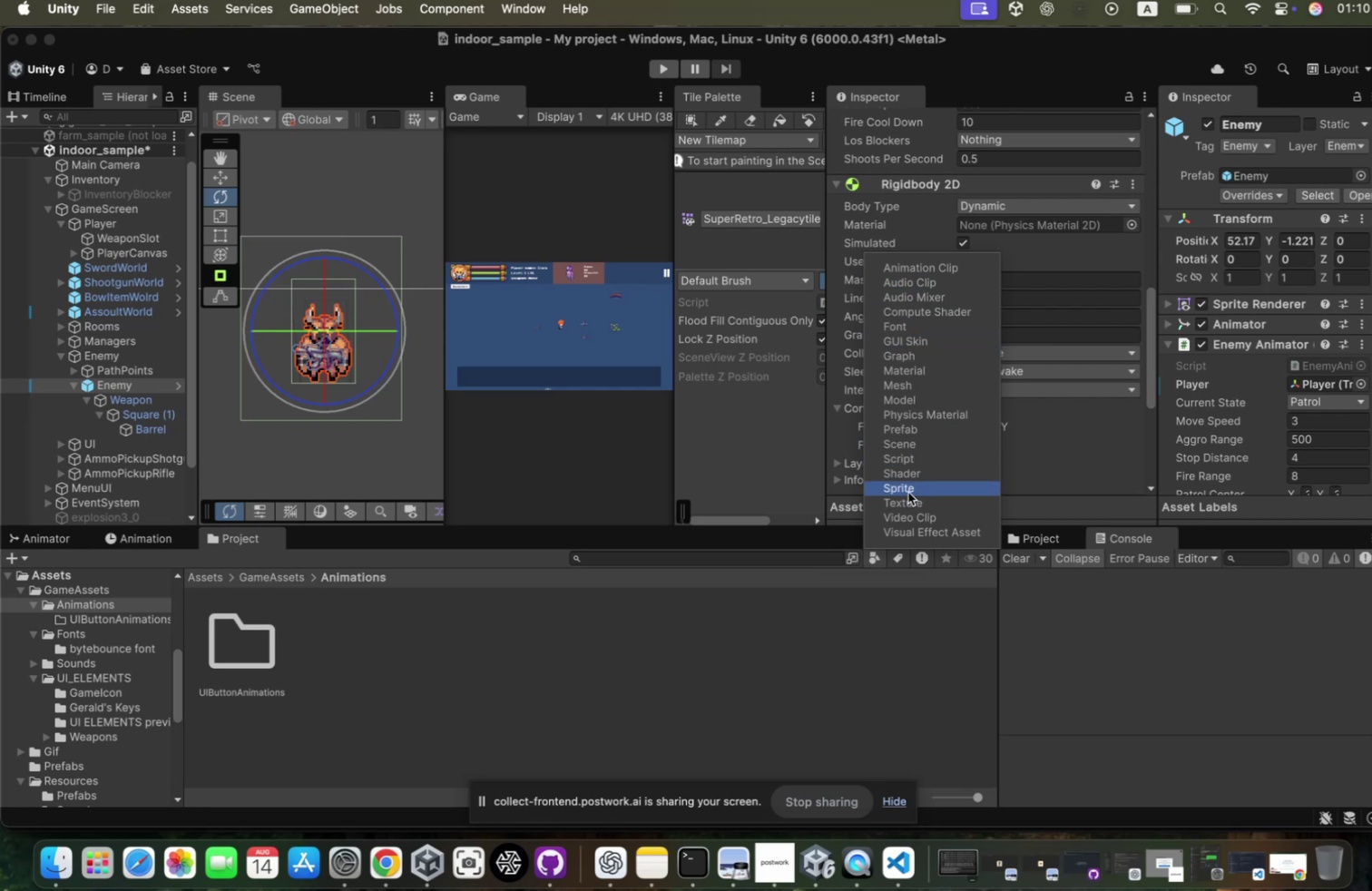 
wait(6.86)
 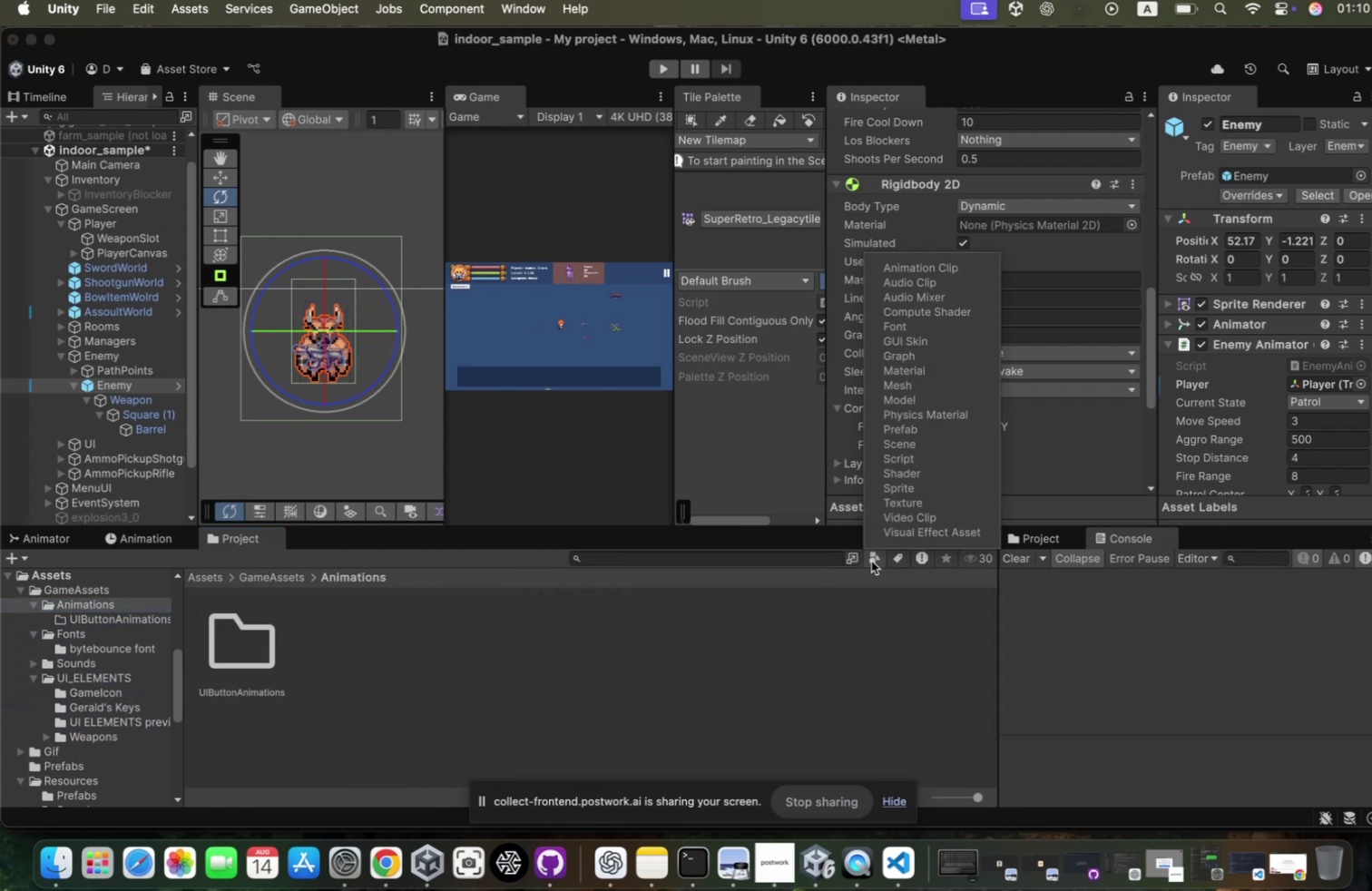 
left_click([281, 647])
 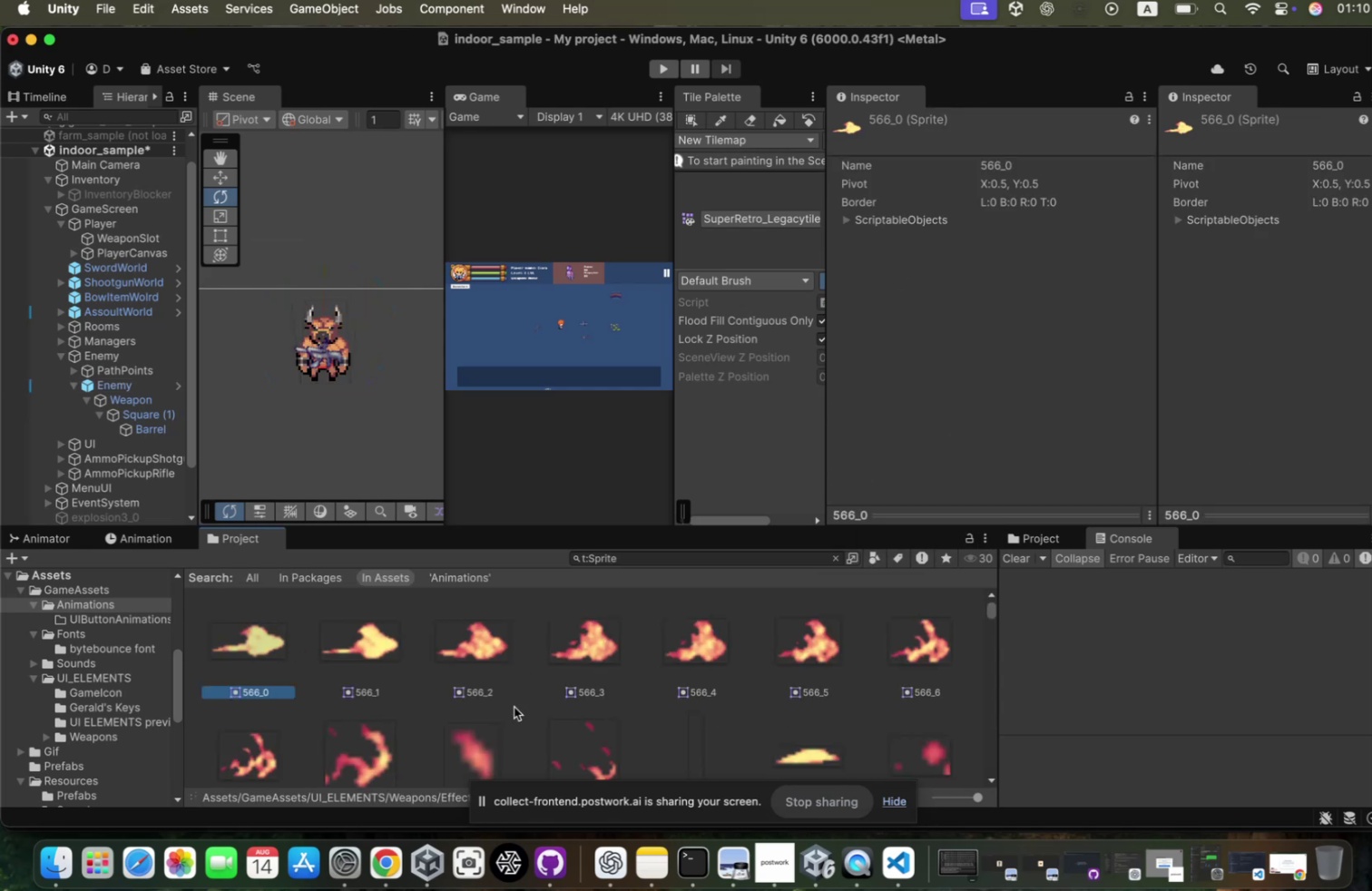 
scroll: coordinate [509, 707], scroll_direction: down, amount: 221.0
 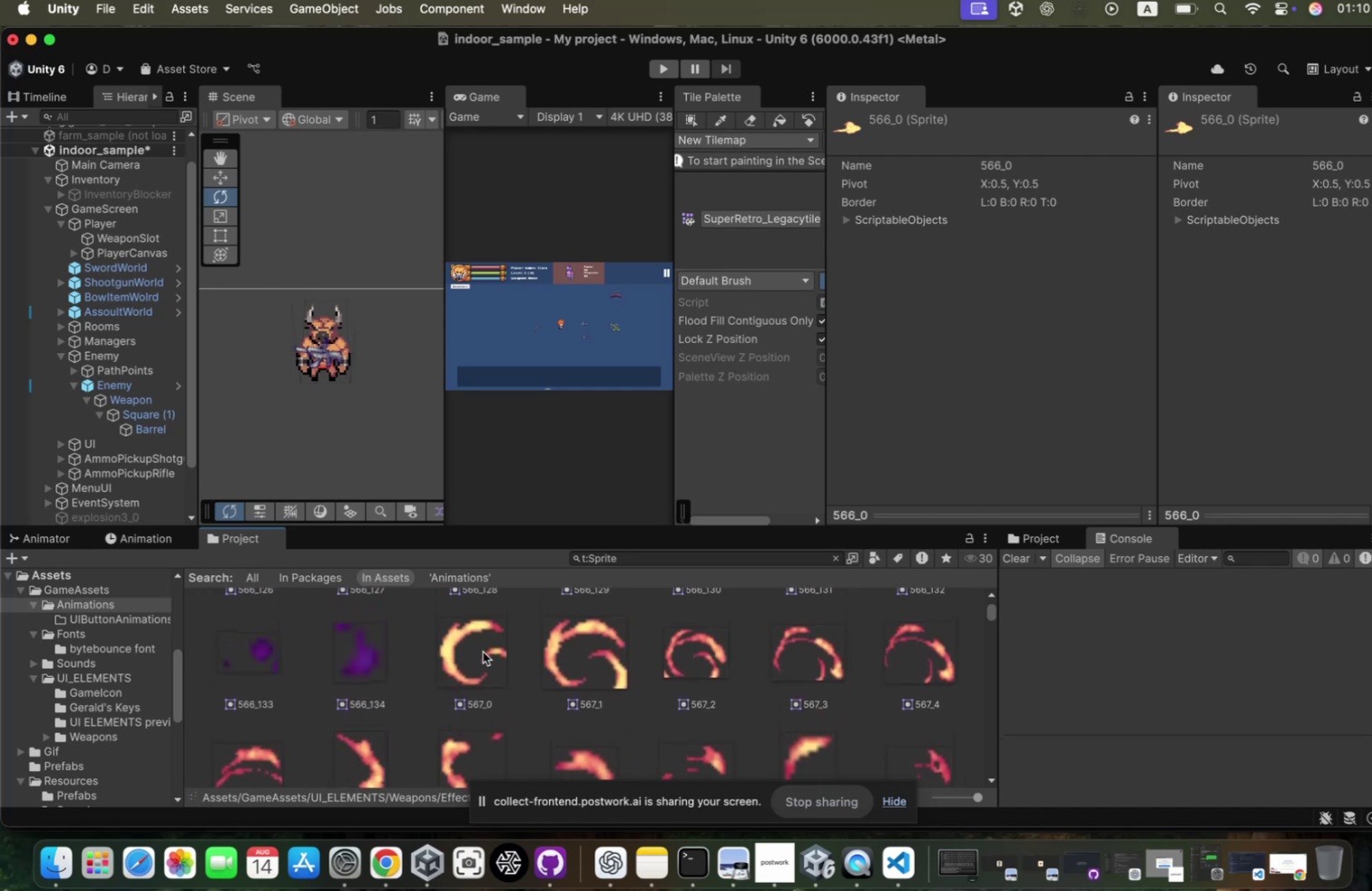 
left_click([477, 653])
 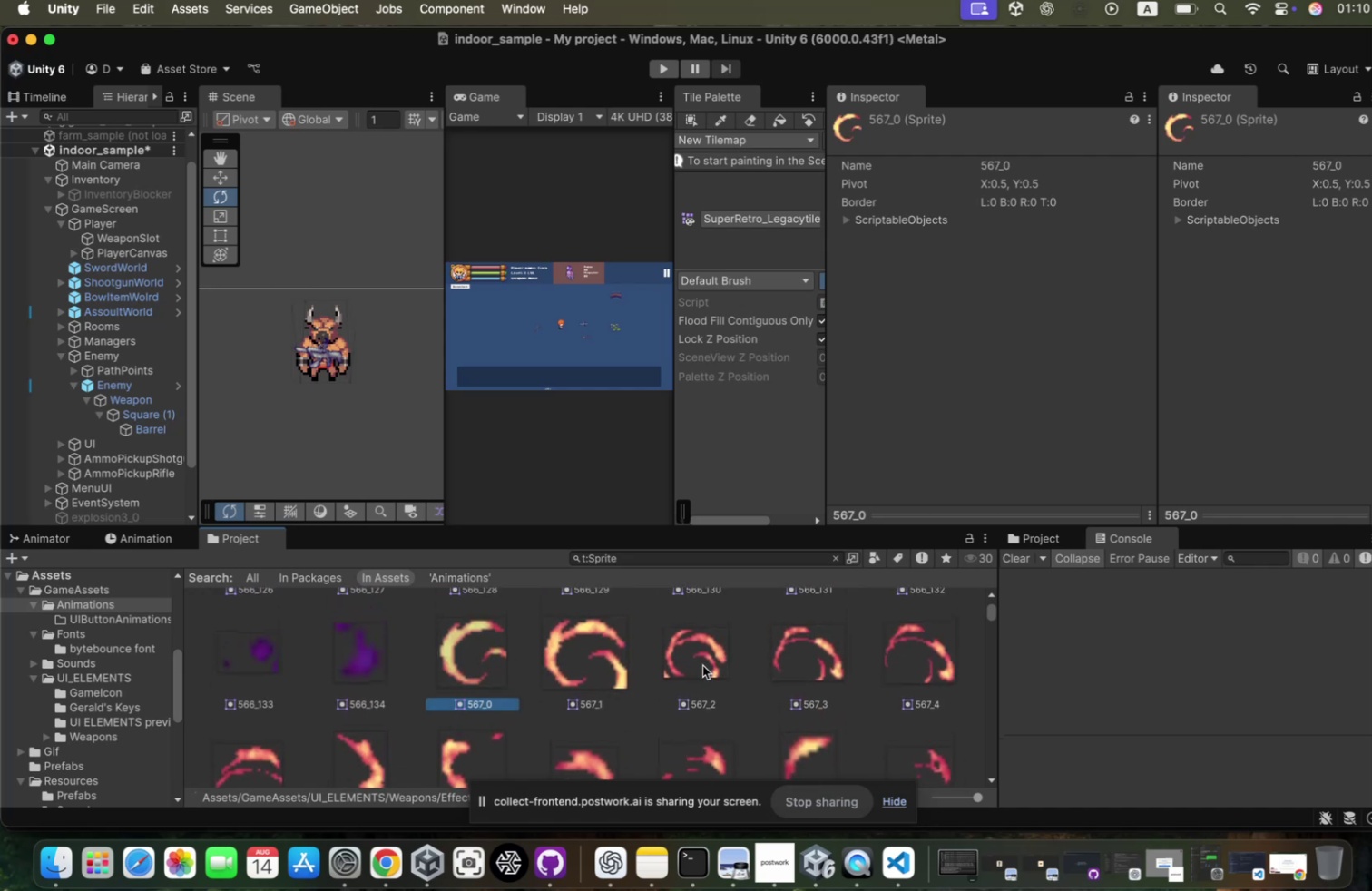 
scroll: coordinate [696, 666], scroll_direction: up, amount: 5.0
 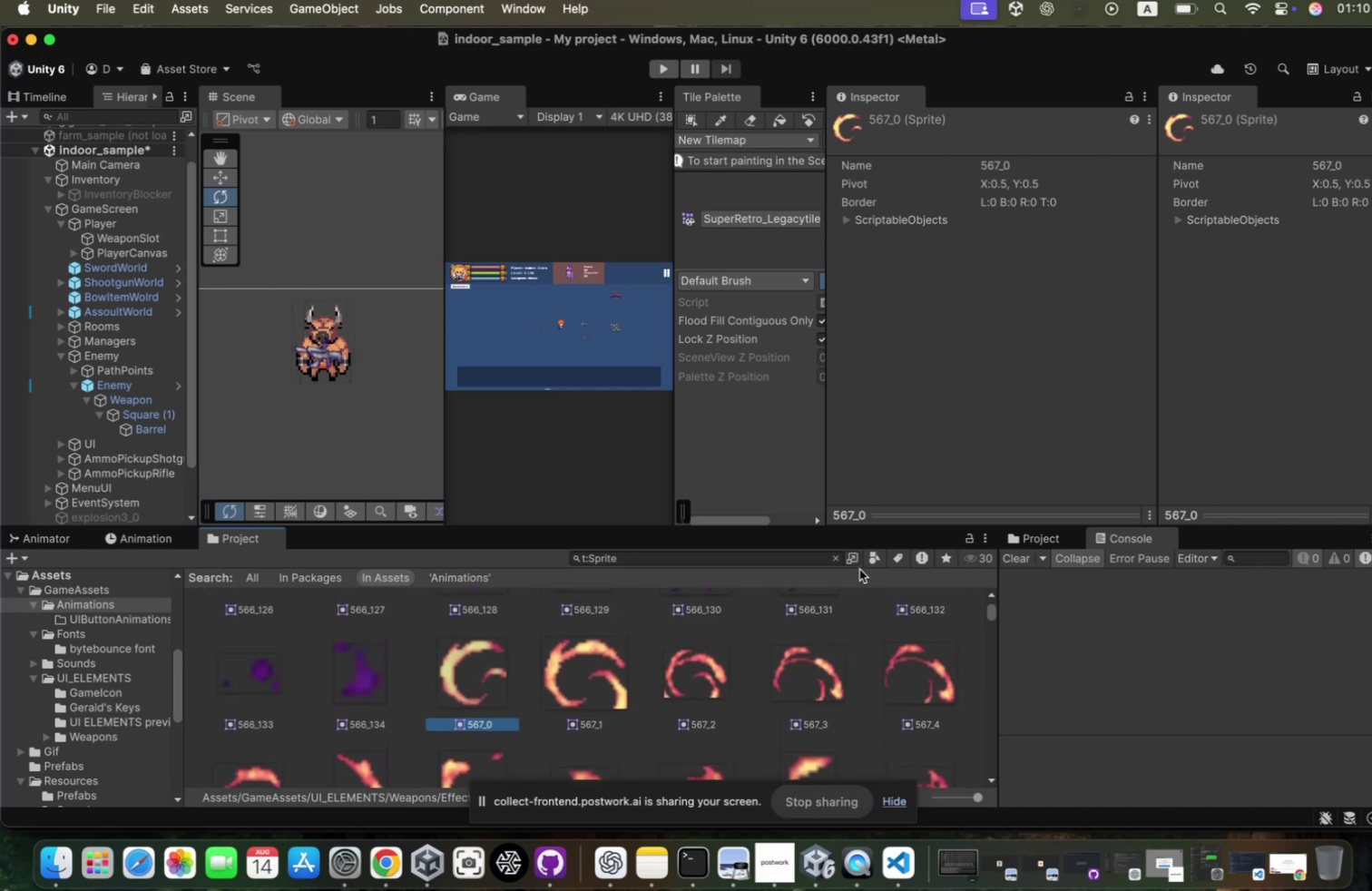 
left_click([830, 564])
 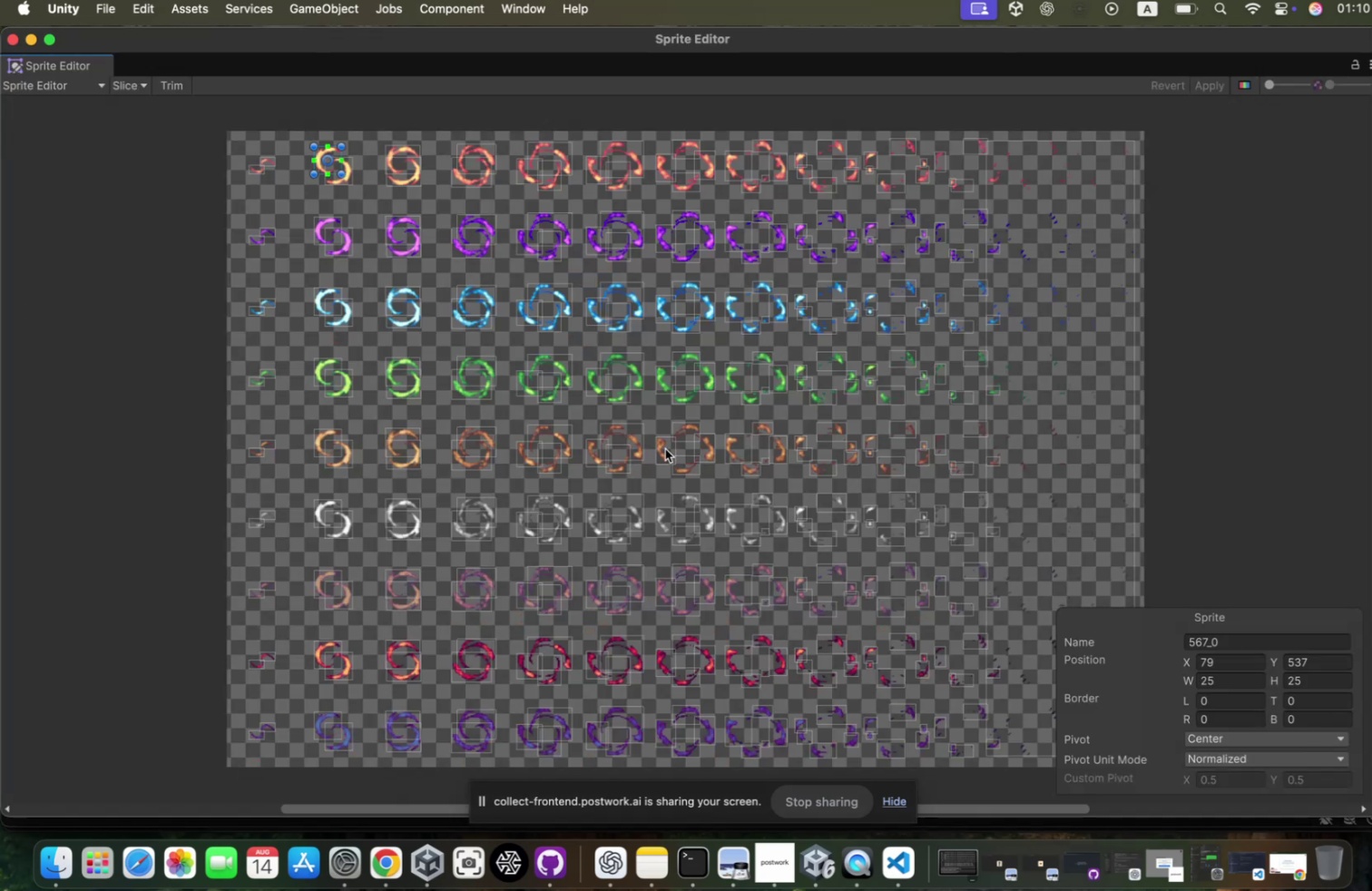 
wait(6.64)
 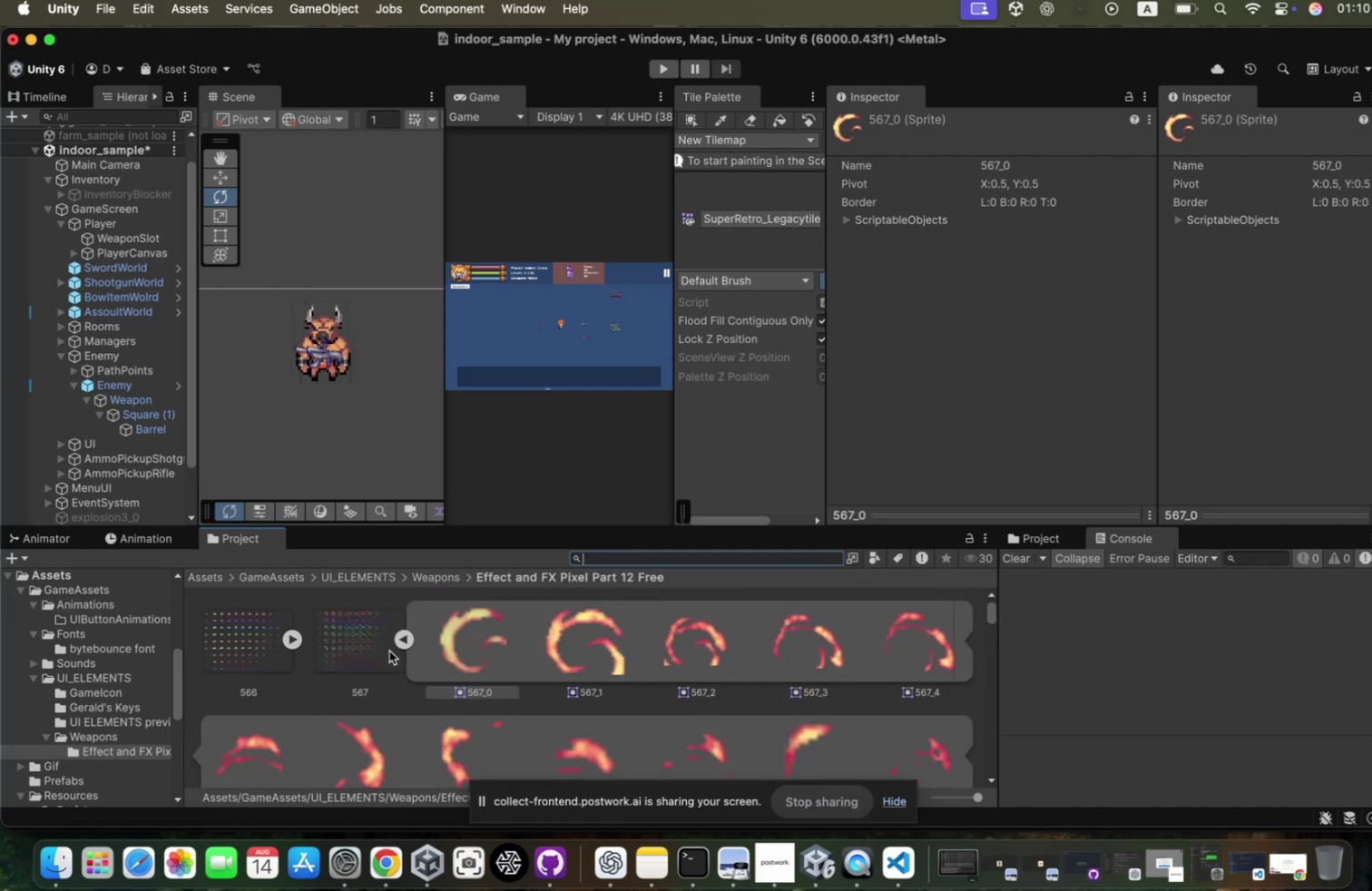 
left_click_drag(start_coordinate=[243, 430], to_coordinate=[980, 752])
 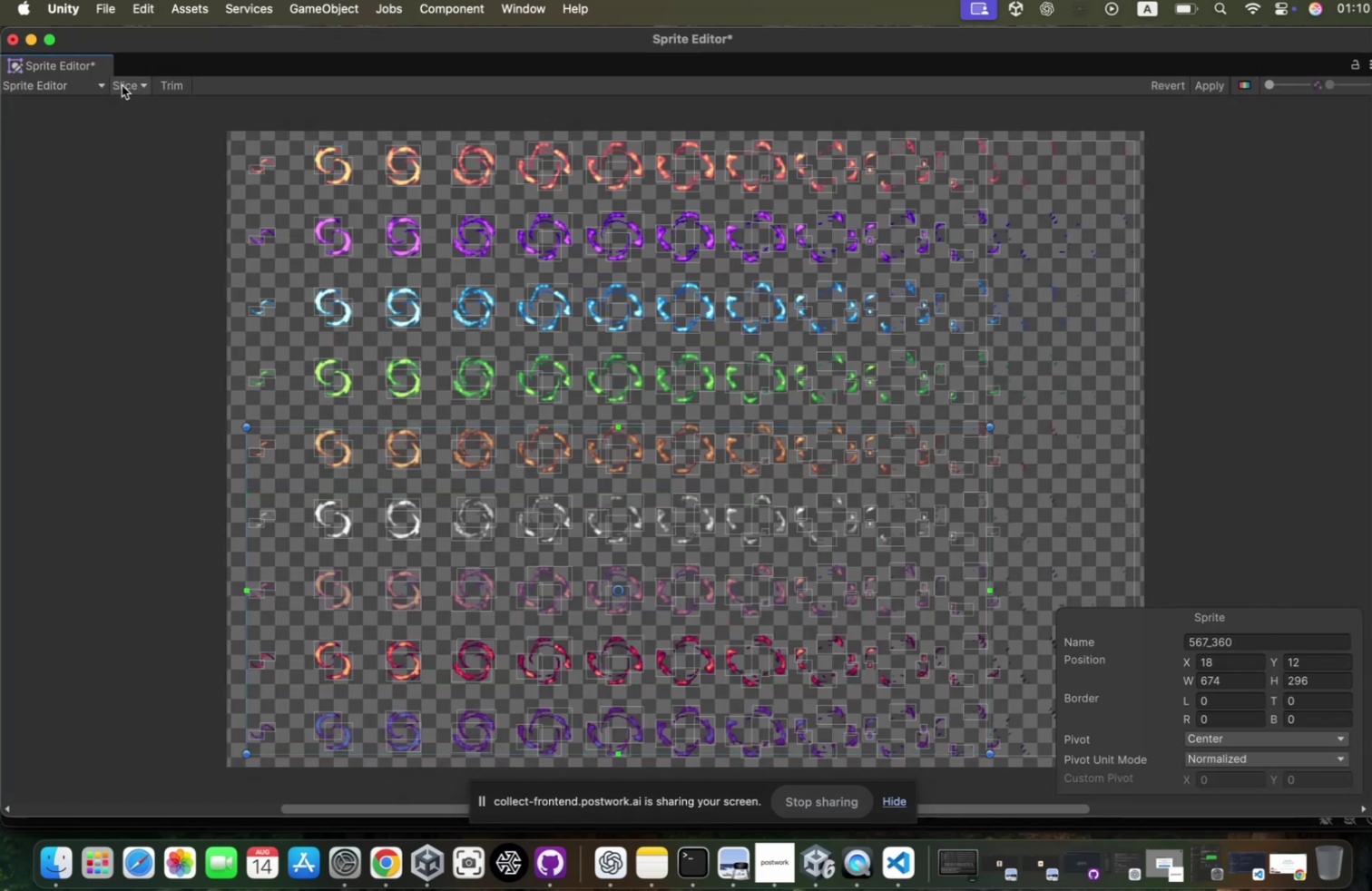 
left_click([121, 93])
 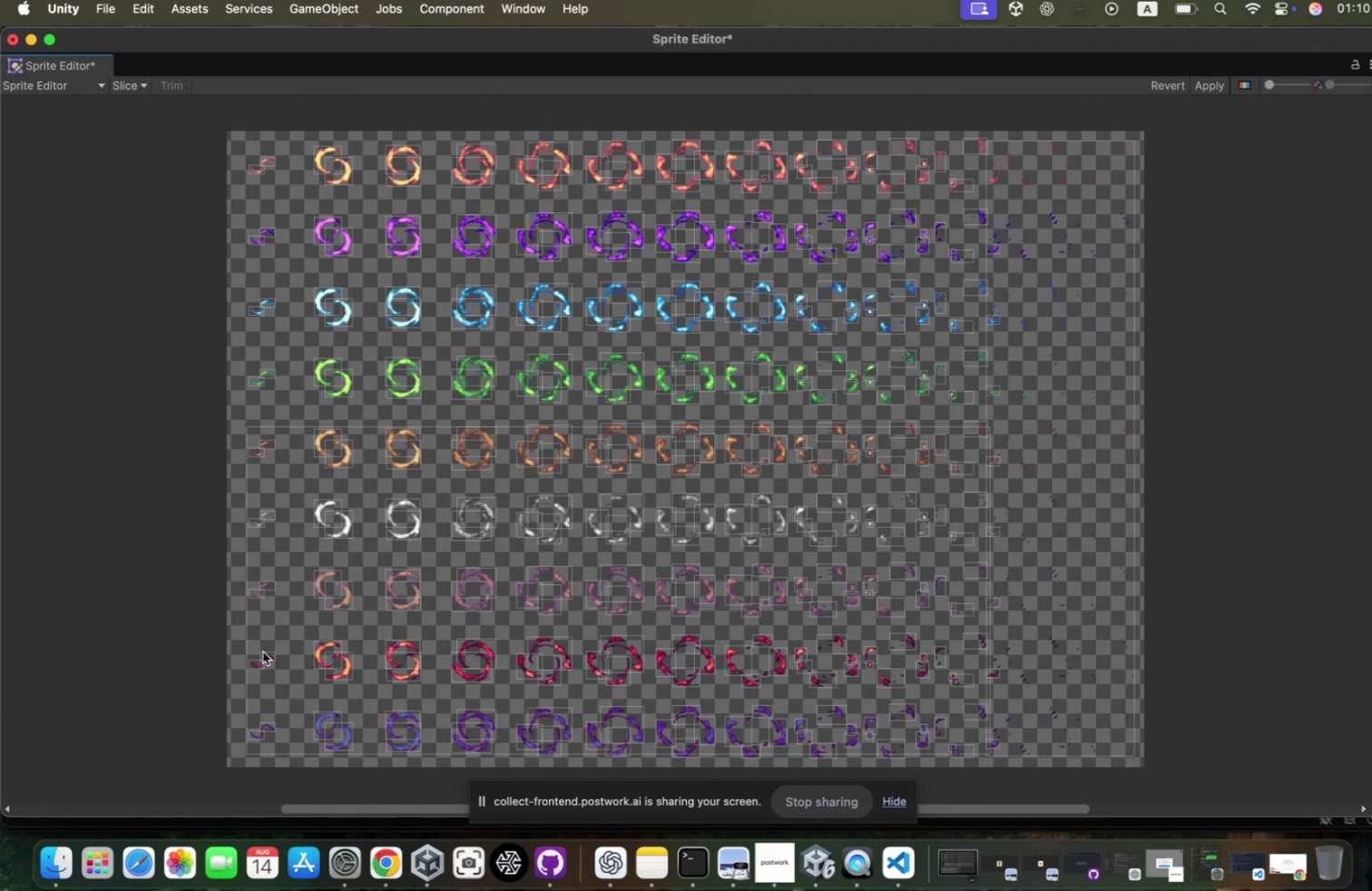 
wait(18.96)
 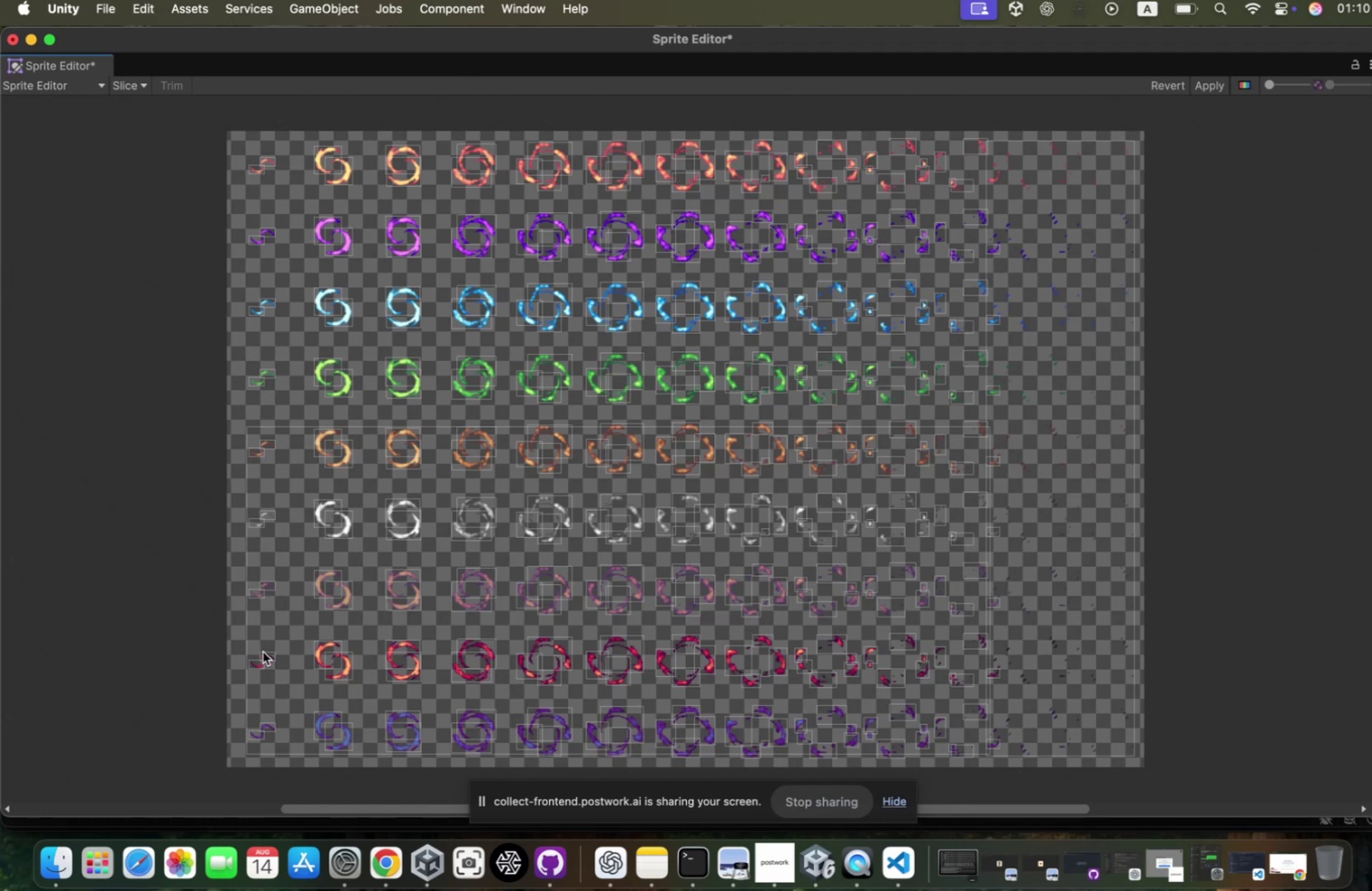 
left_click([268, 155])
 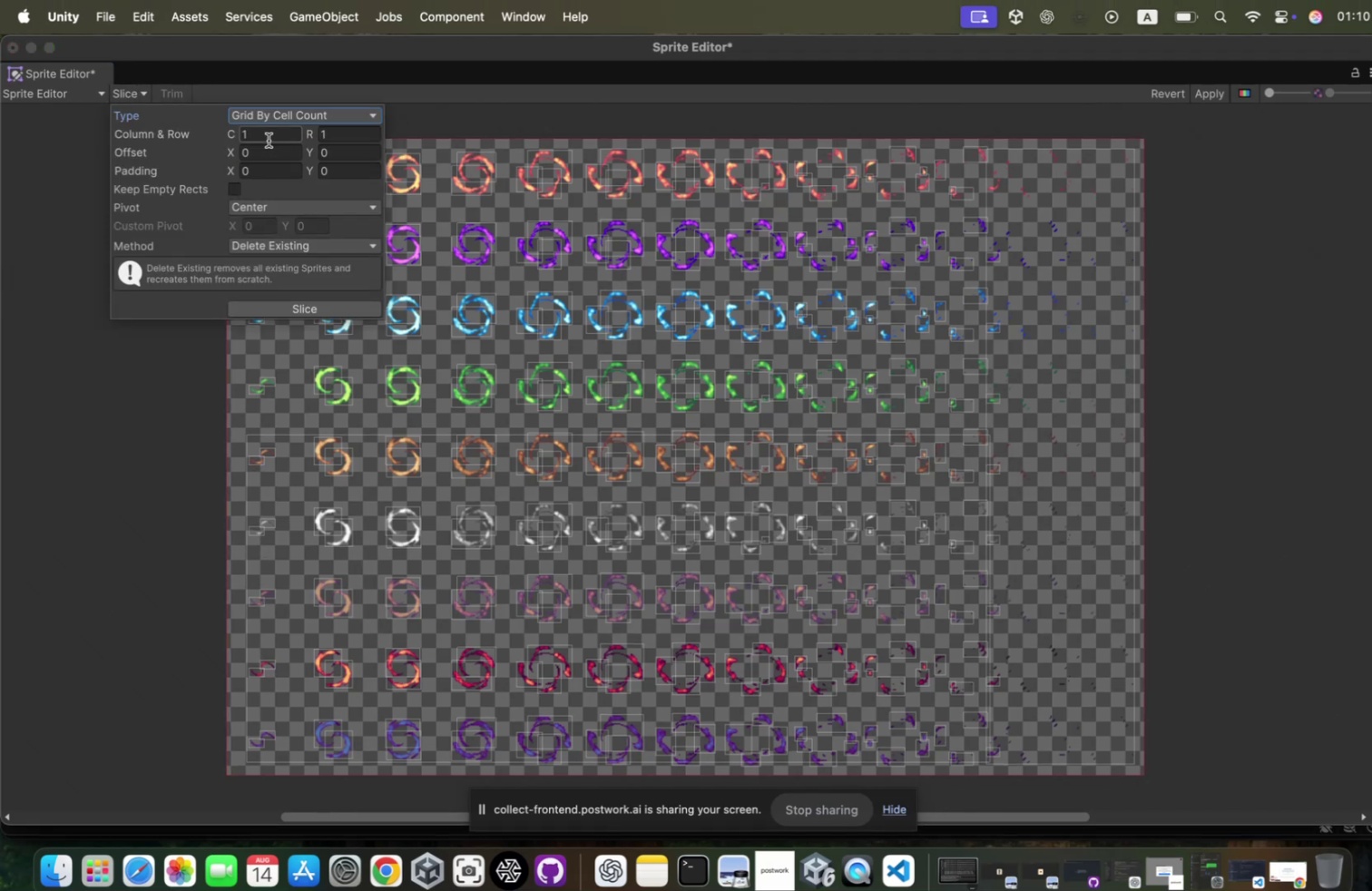 
left_click([265, 140])
 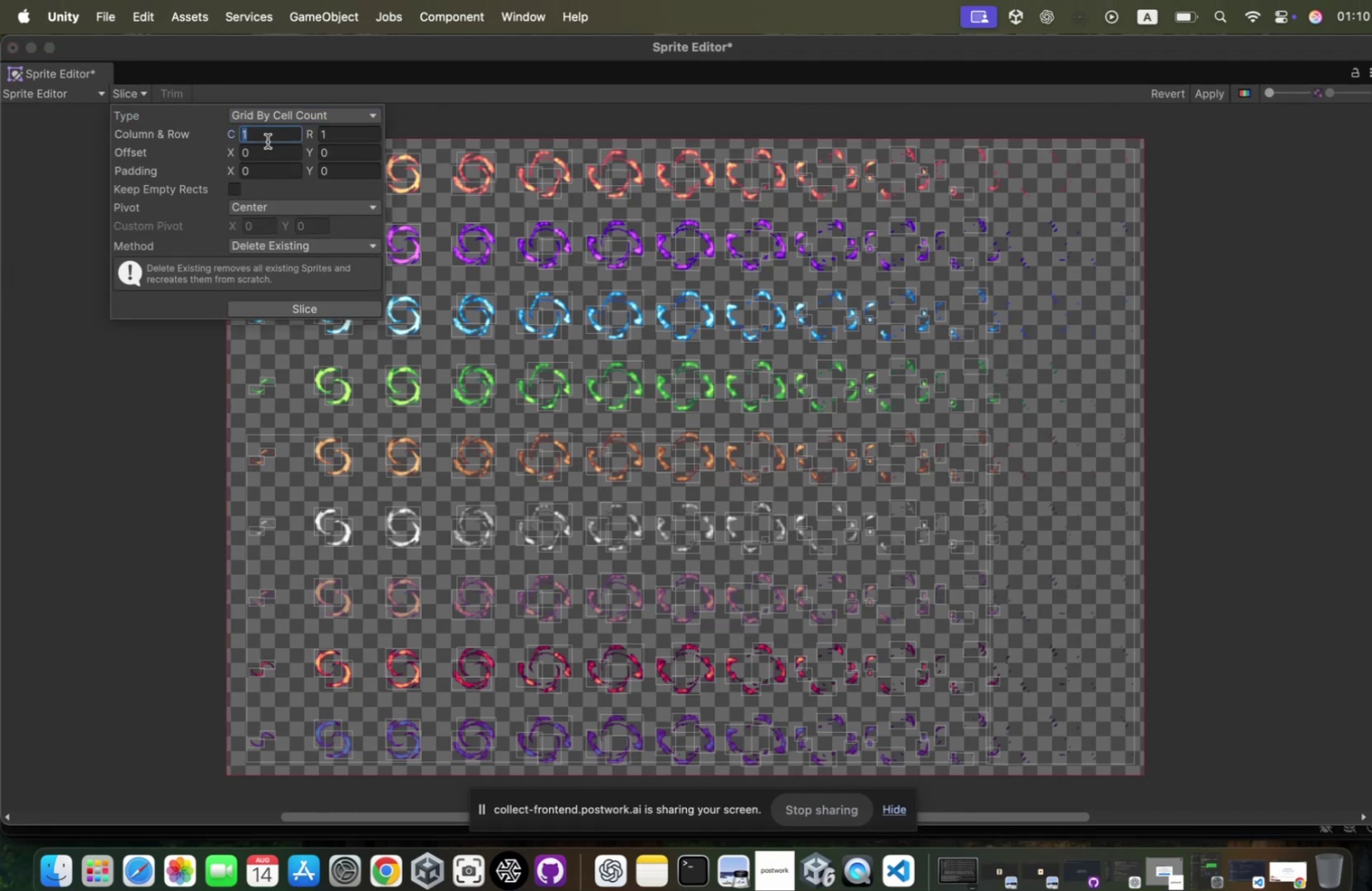 
type(13)
key(Tab)
type(9)
 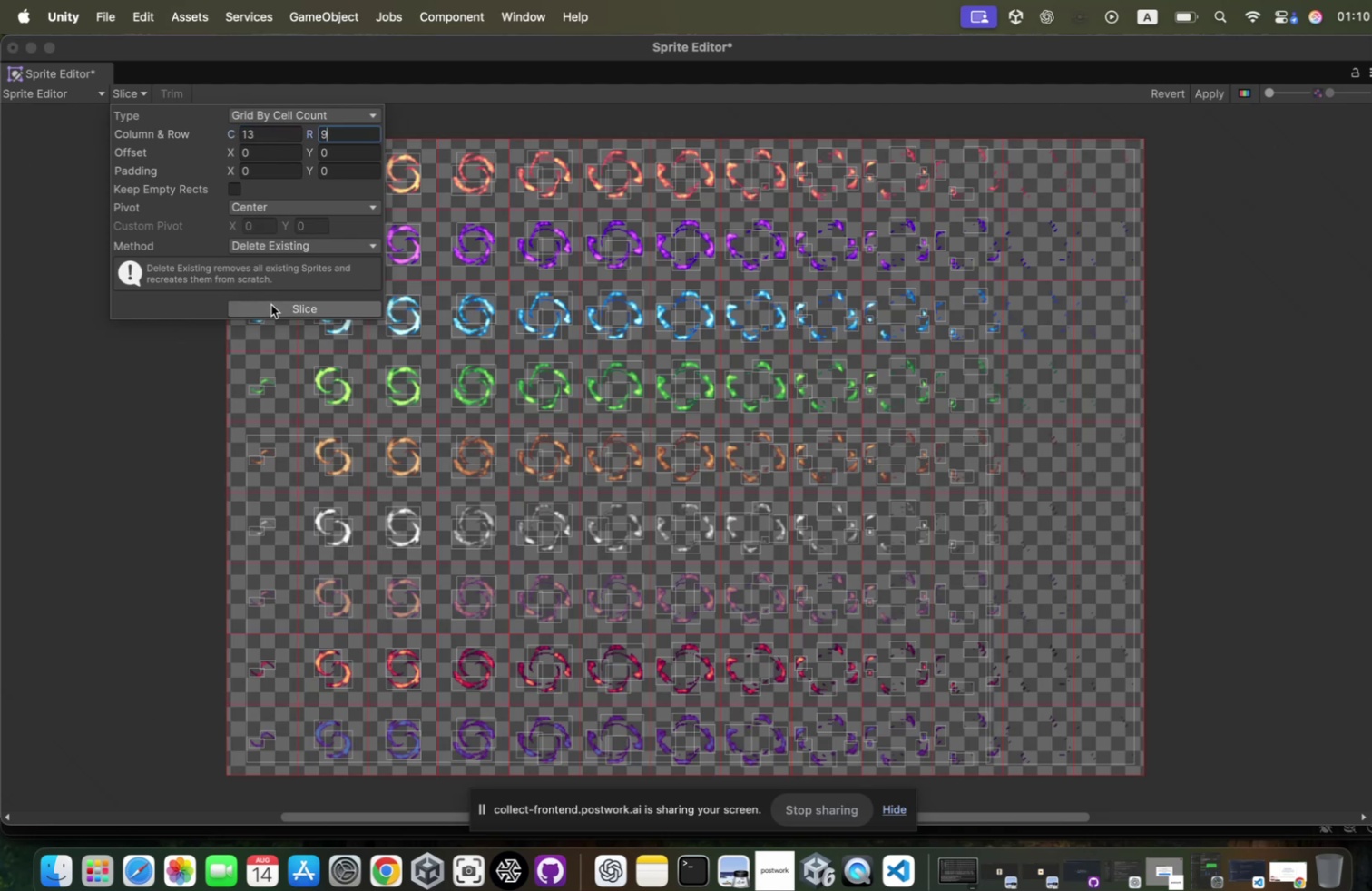 
left_click([269, 301])
 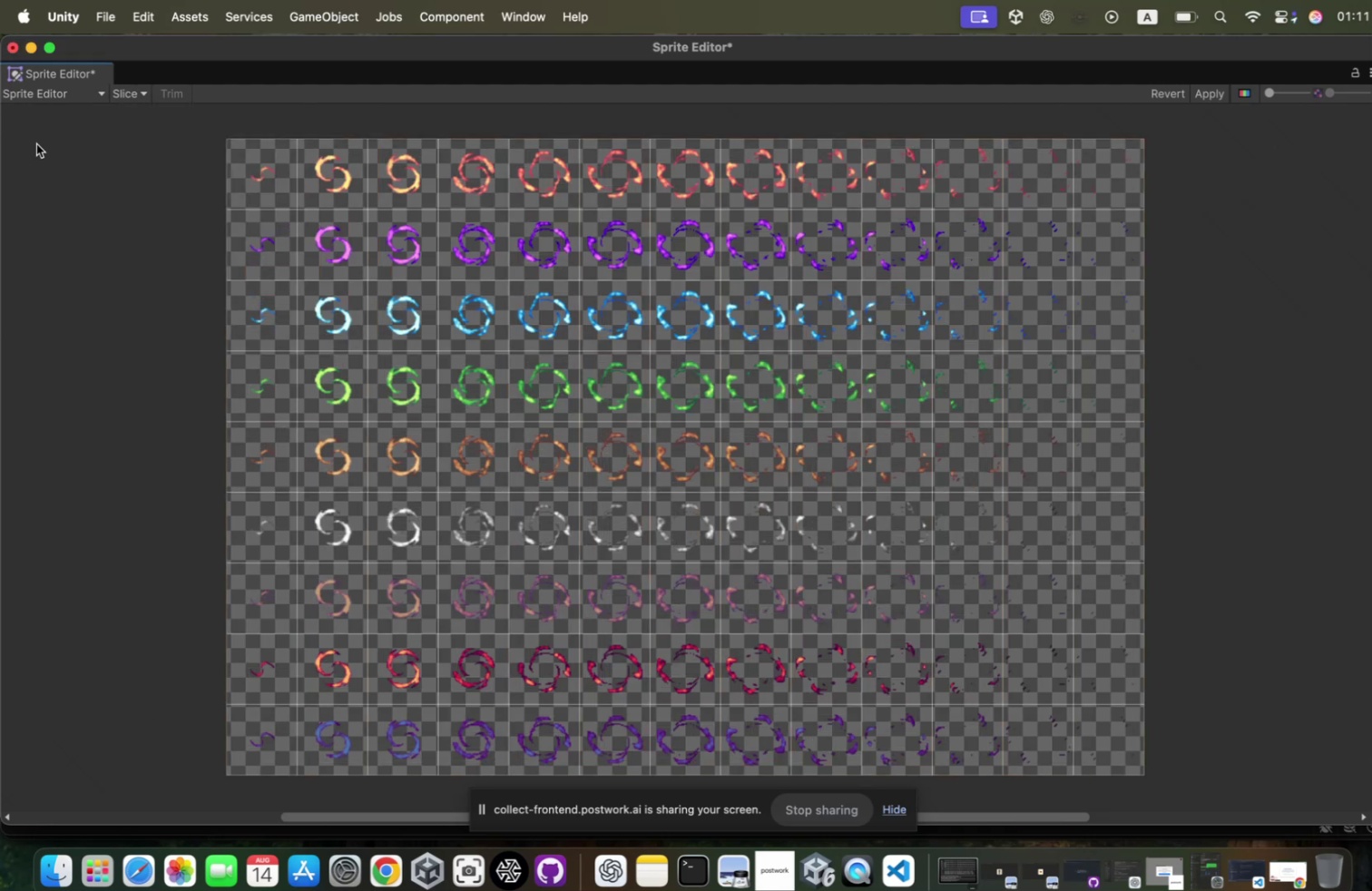 
wait(5.11)
 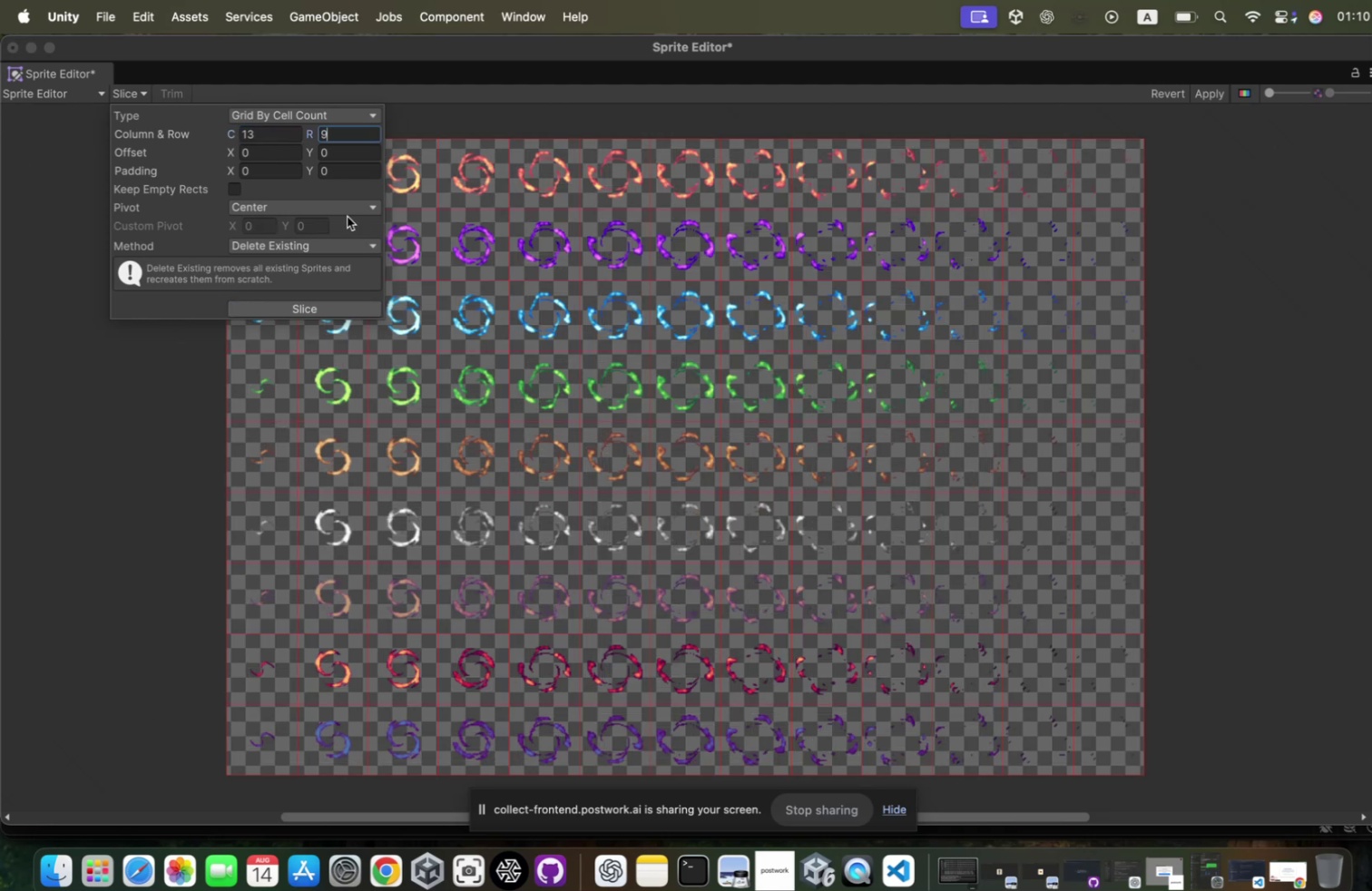 
left_click([1192, 87])
 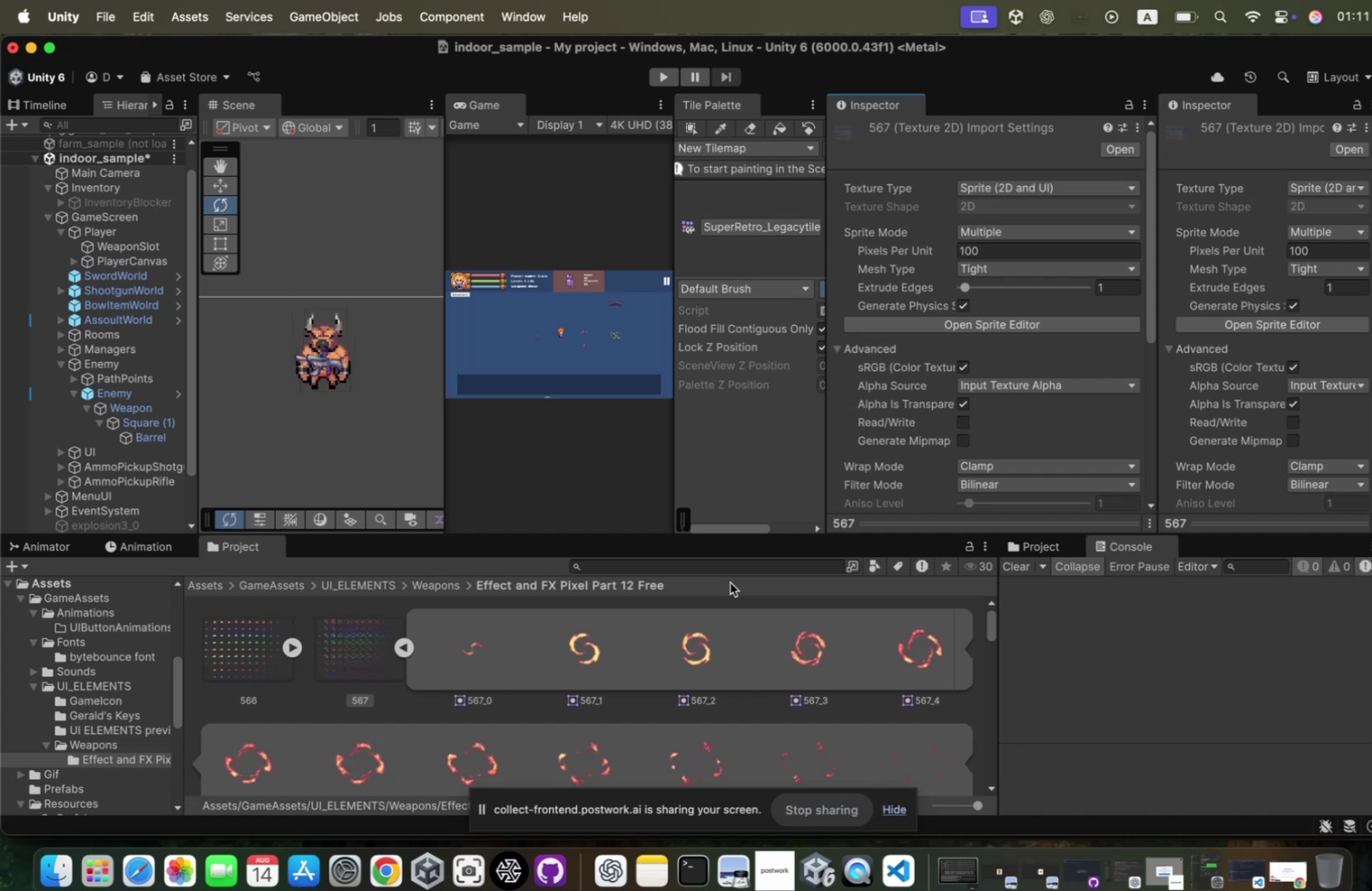 
wait(18.01)
 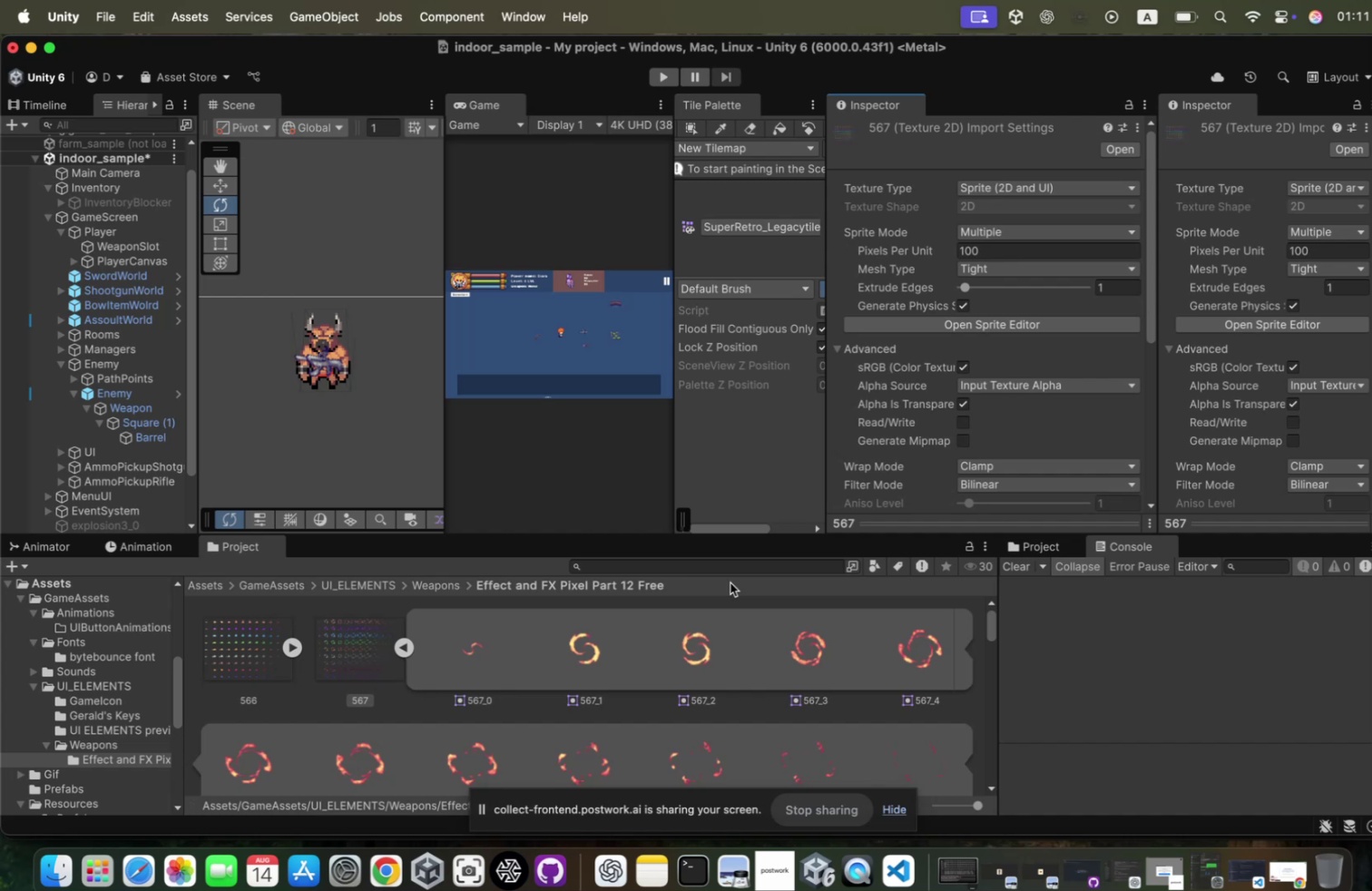 
left_click([470, 646])
 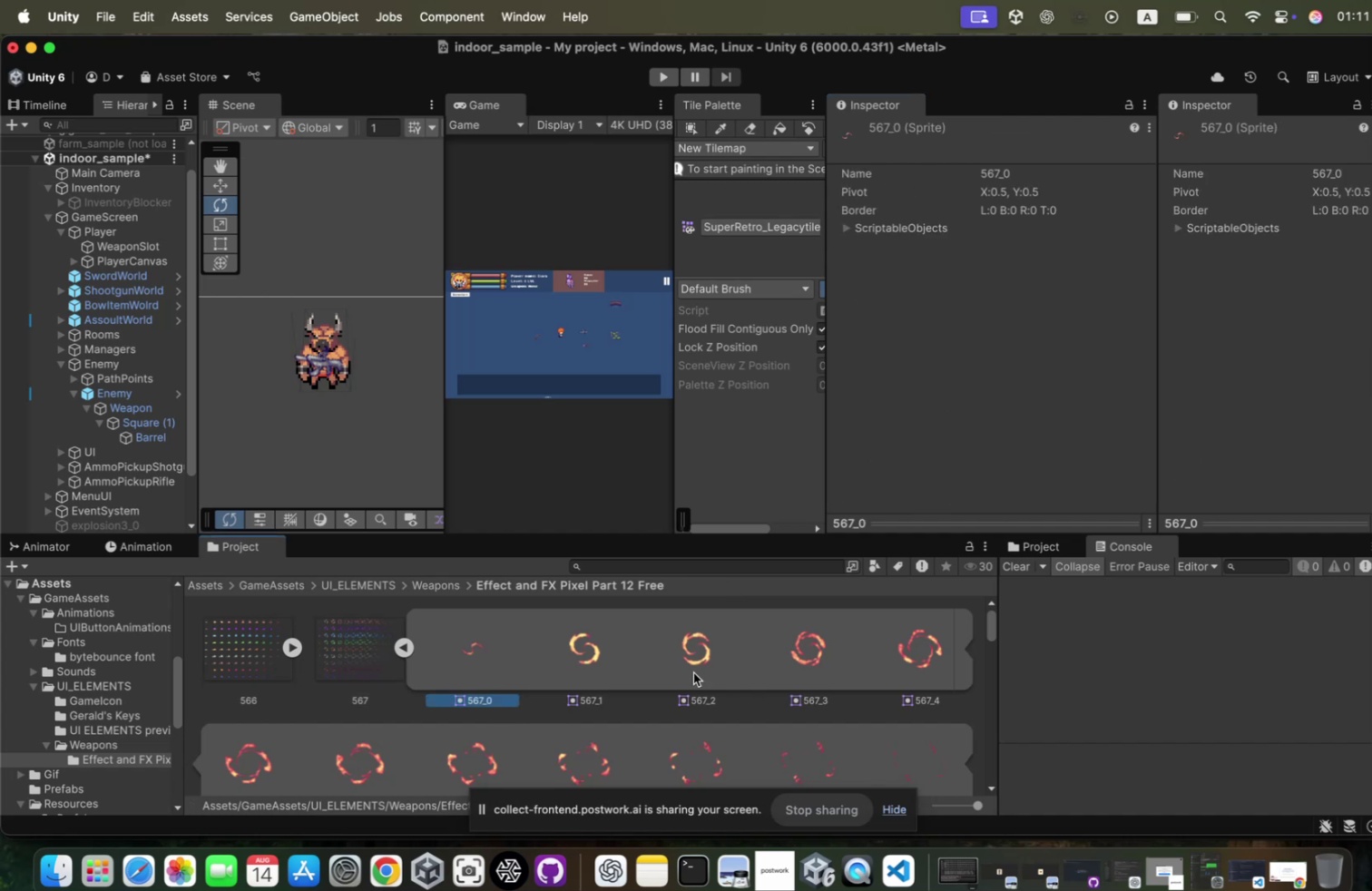 
scroll: coordinate [687, 665], scroll_direction: down, amount: 11.0
 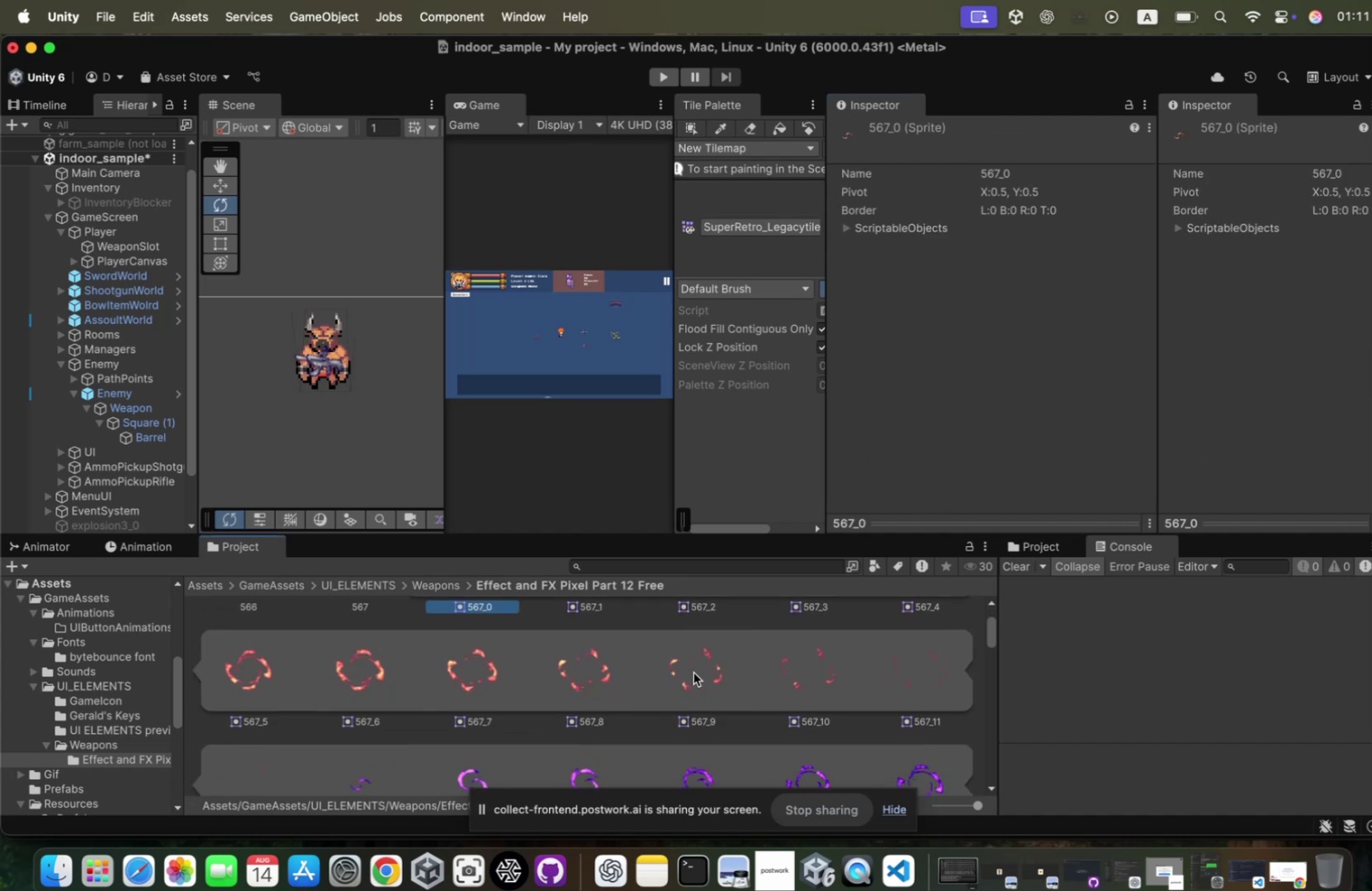 
hold_key(key=ShiftLeft, duration=0.8)
 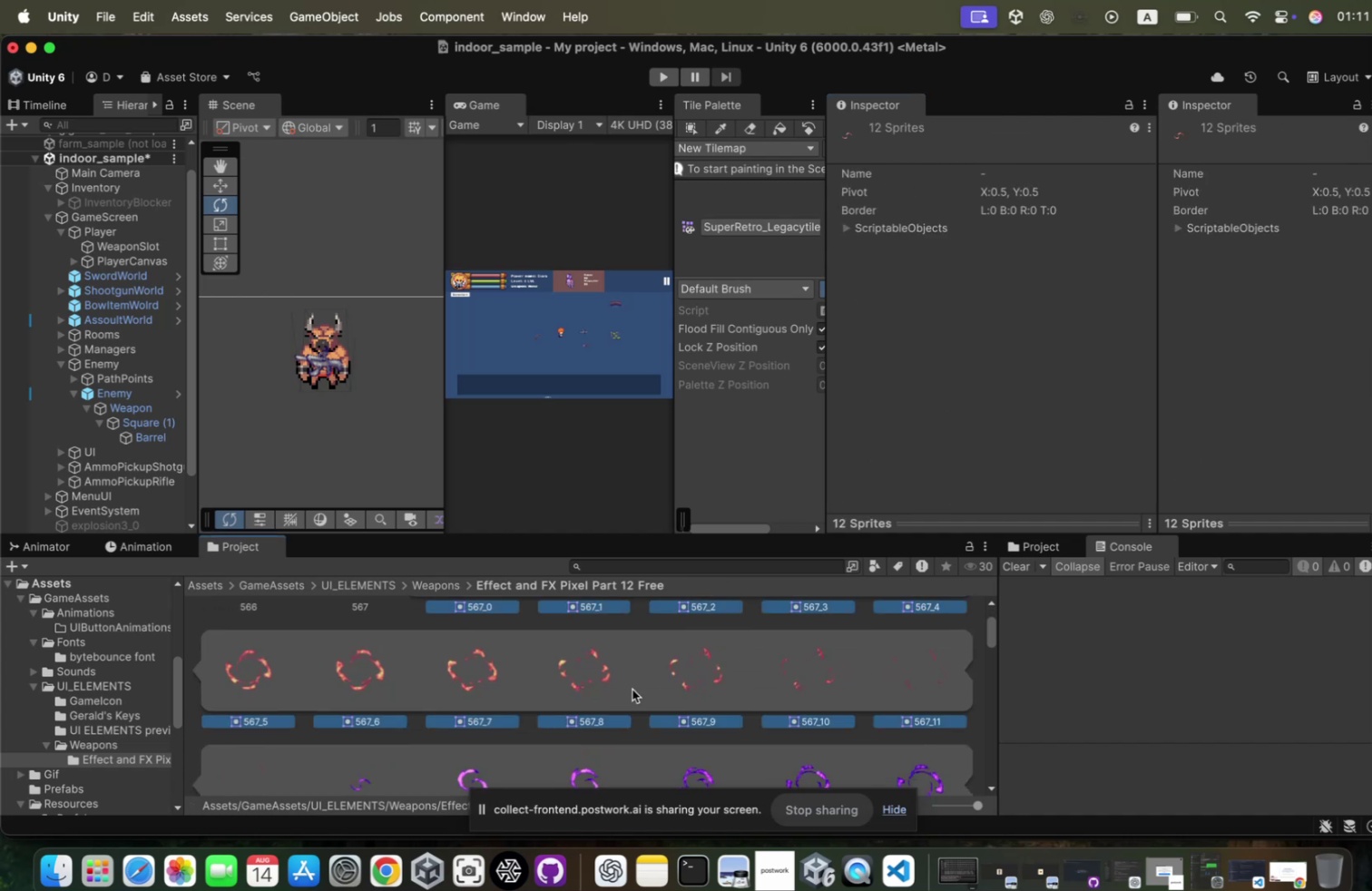 
scroll: coordinate [626, 681], scroll_direction: up, amount: 27.0
 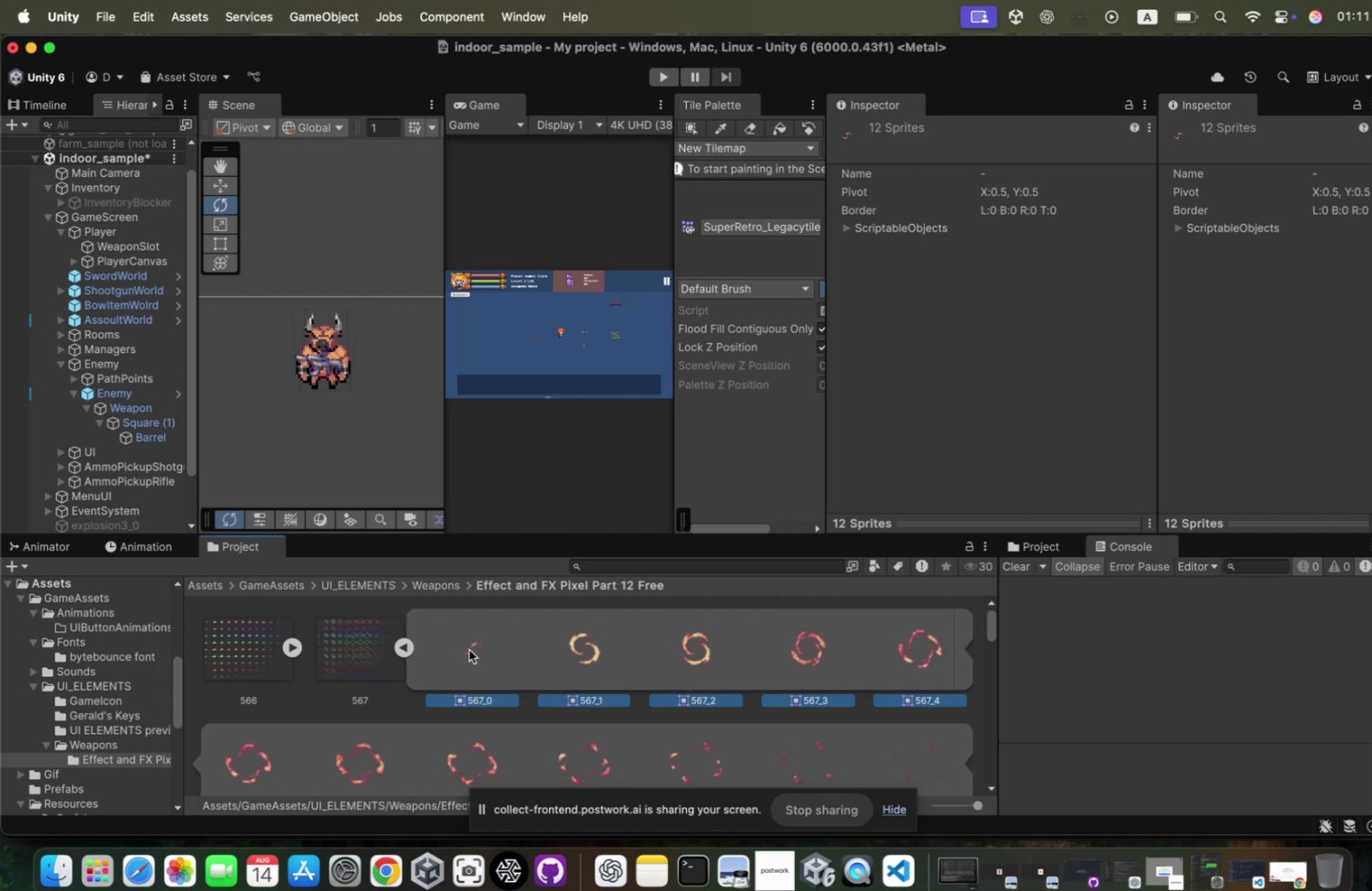 
left_click_drag(start_coordinate=[467, 646], to_coordinate=[298, 417])
 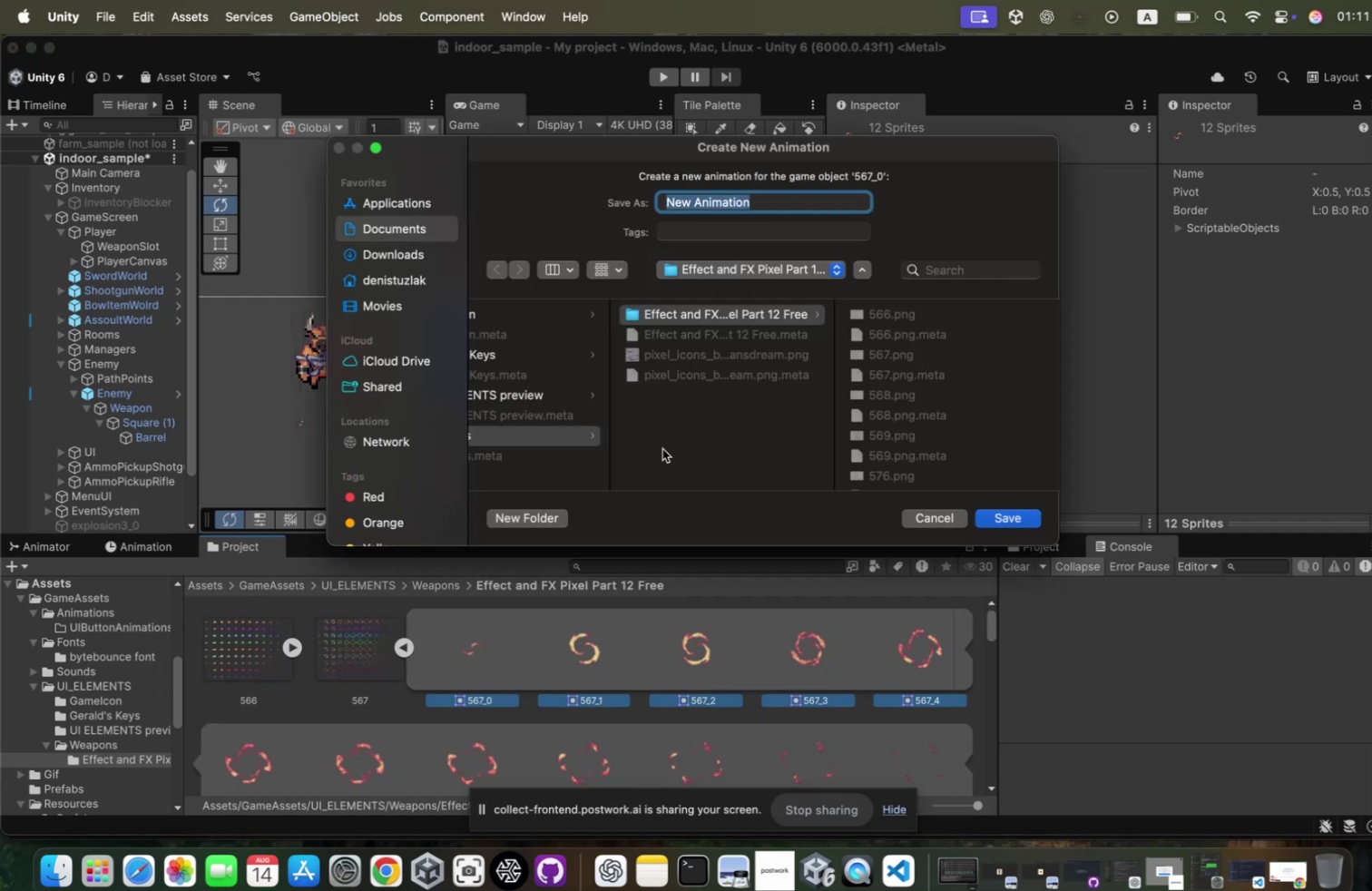 
type(SpawnVfx)
 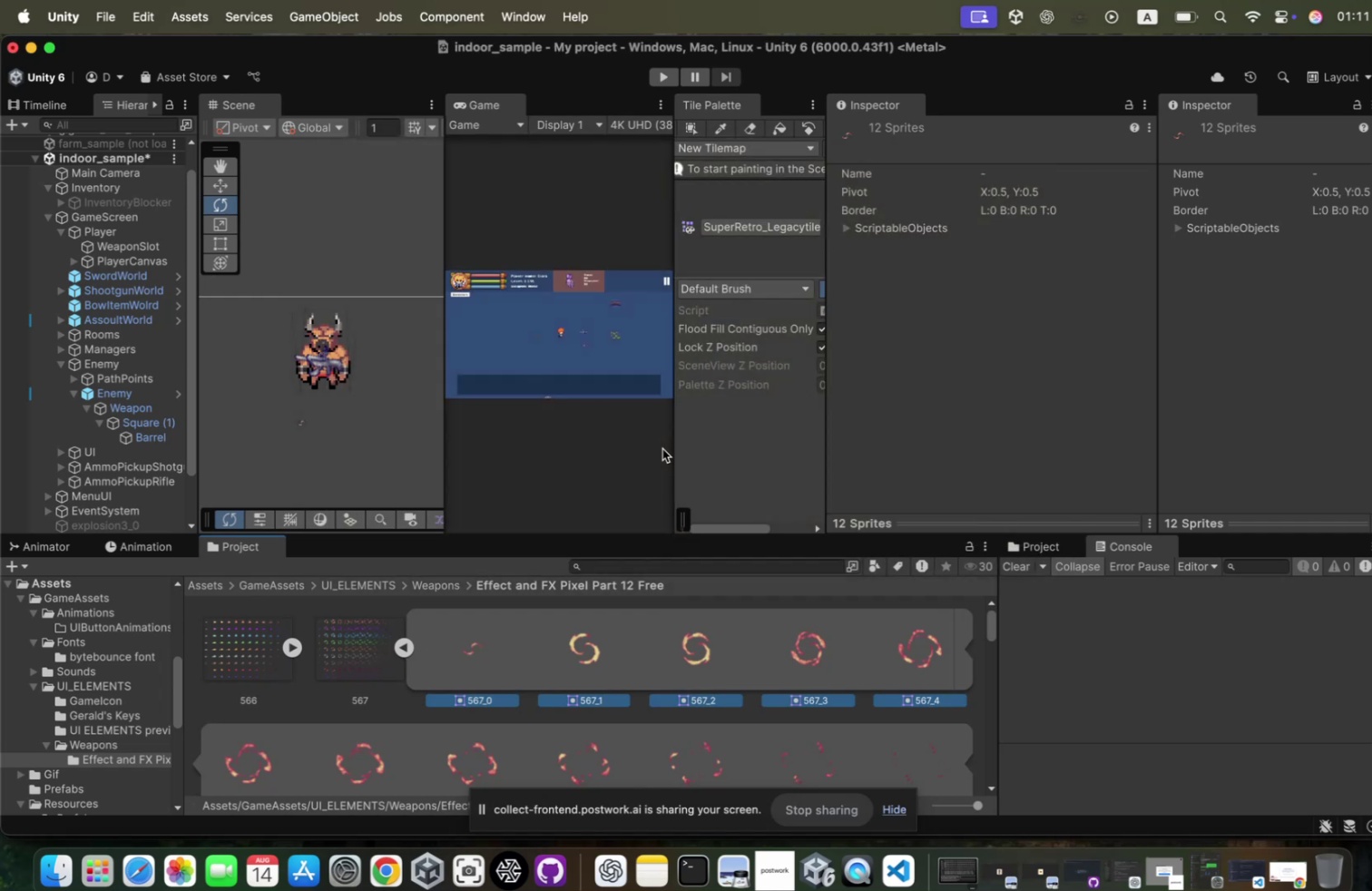 
 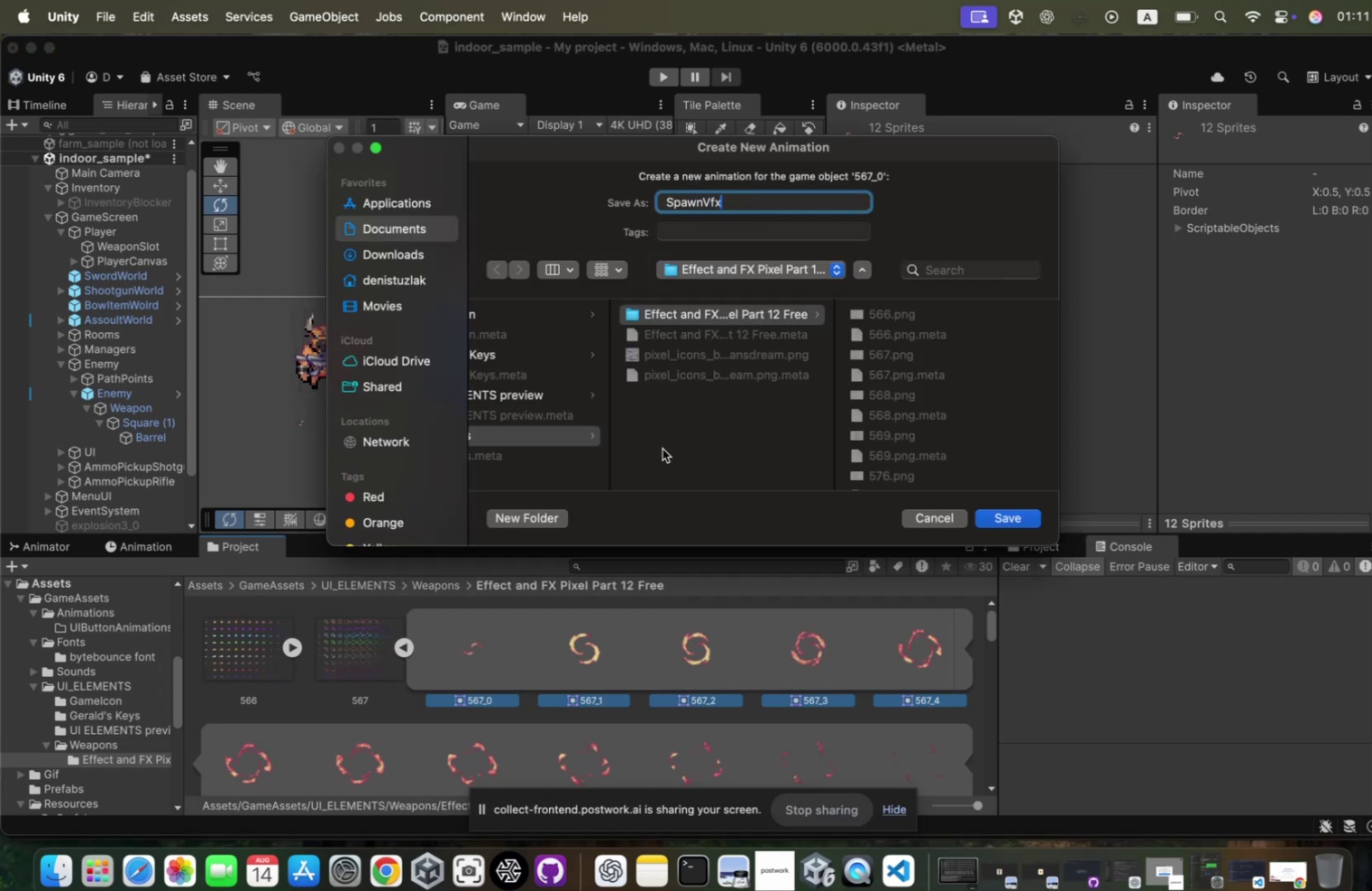 
hold_key(key=Enter, duration=0.44)
 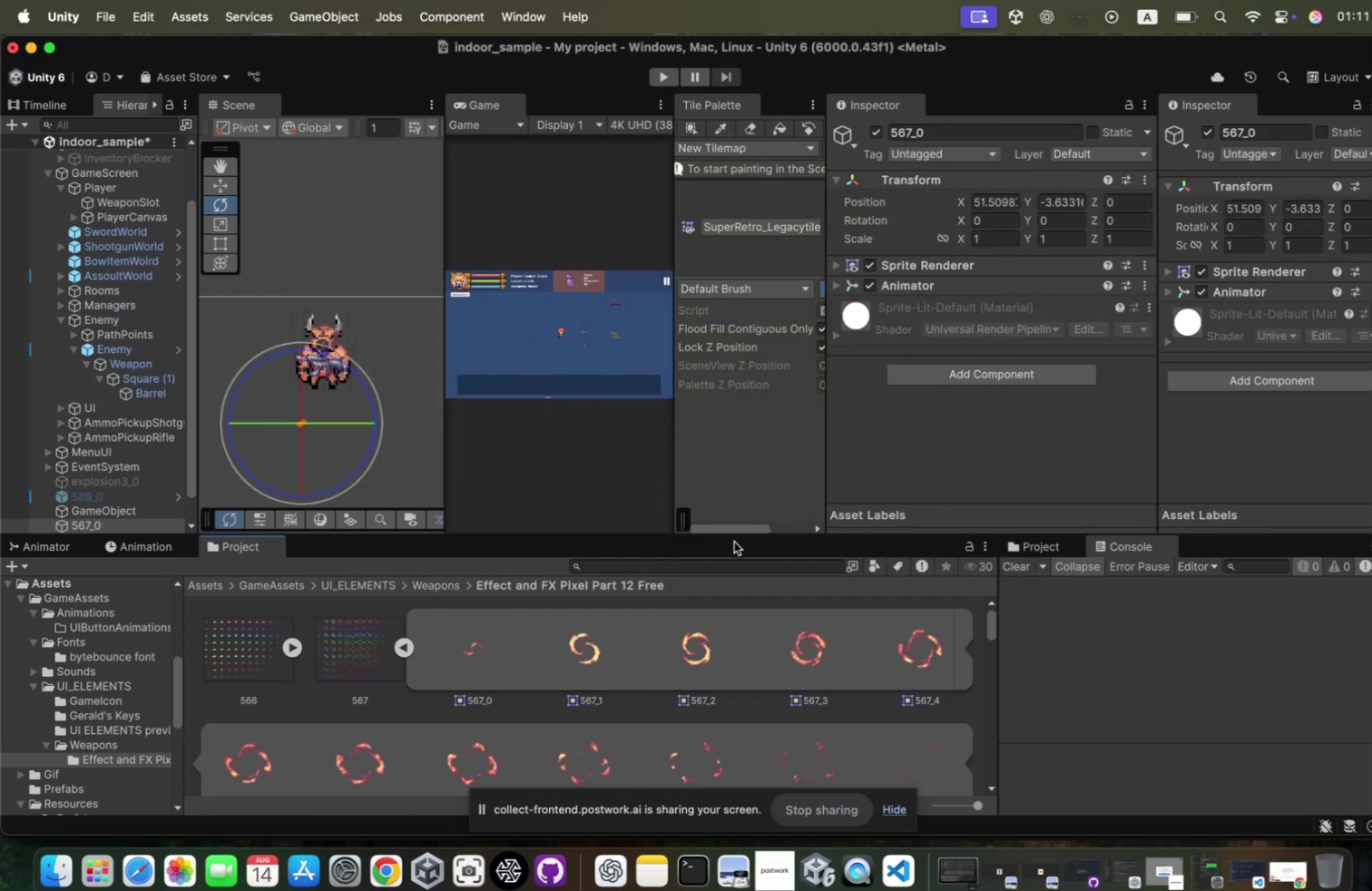 
scroll: coordinate [674, 656], scroll_direction: down, amount: 25.0
 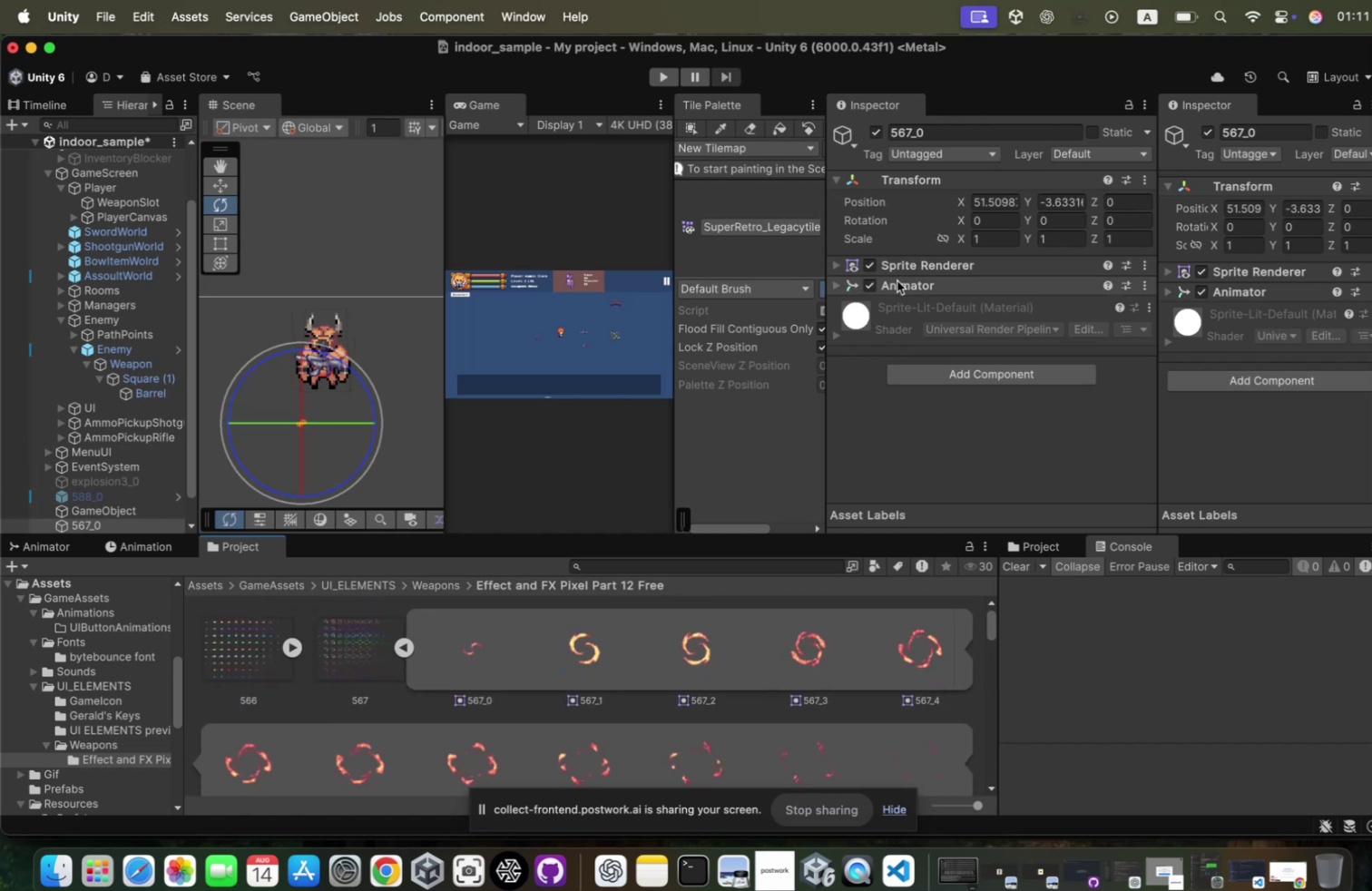 
left_click([969, 233])
 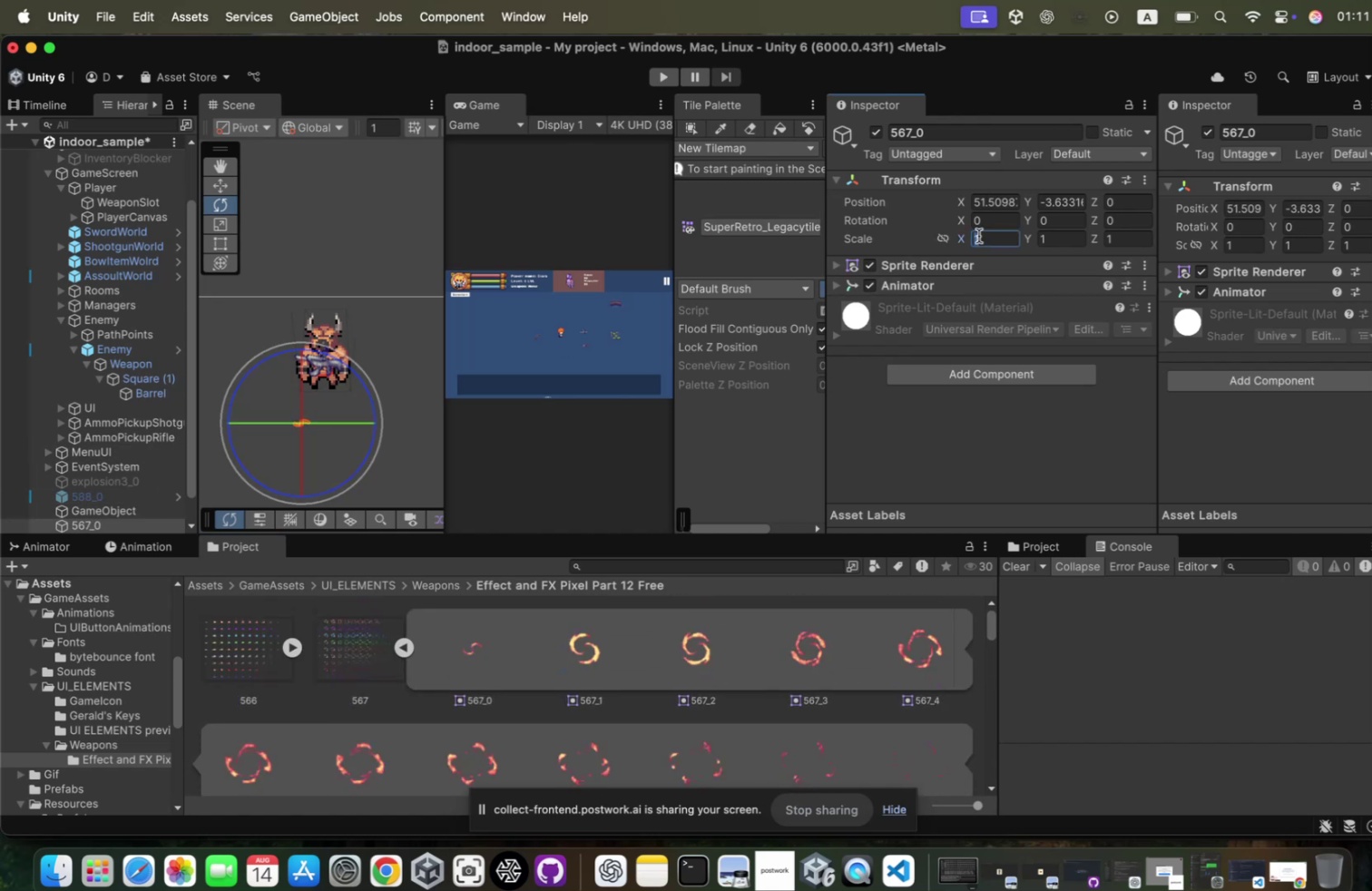 
key(2)
 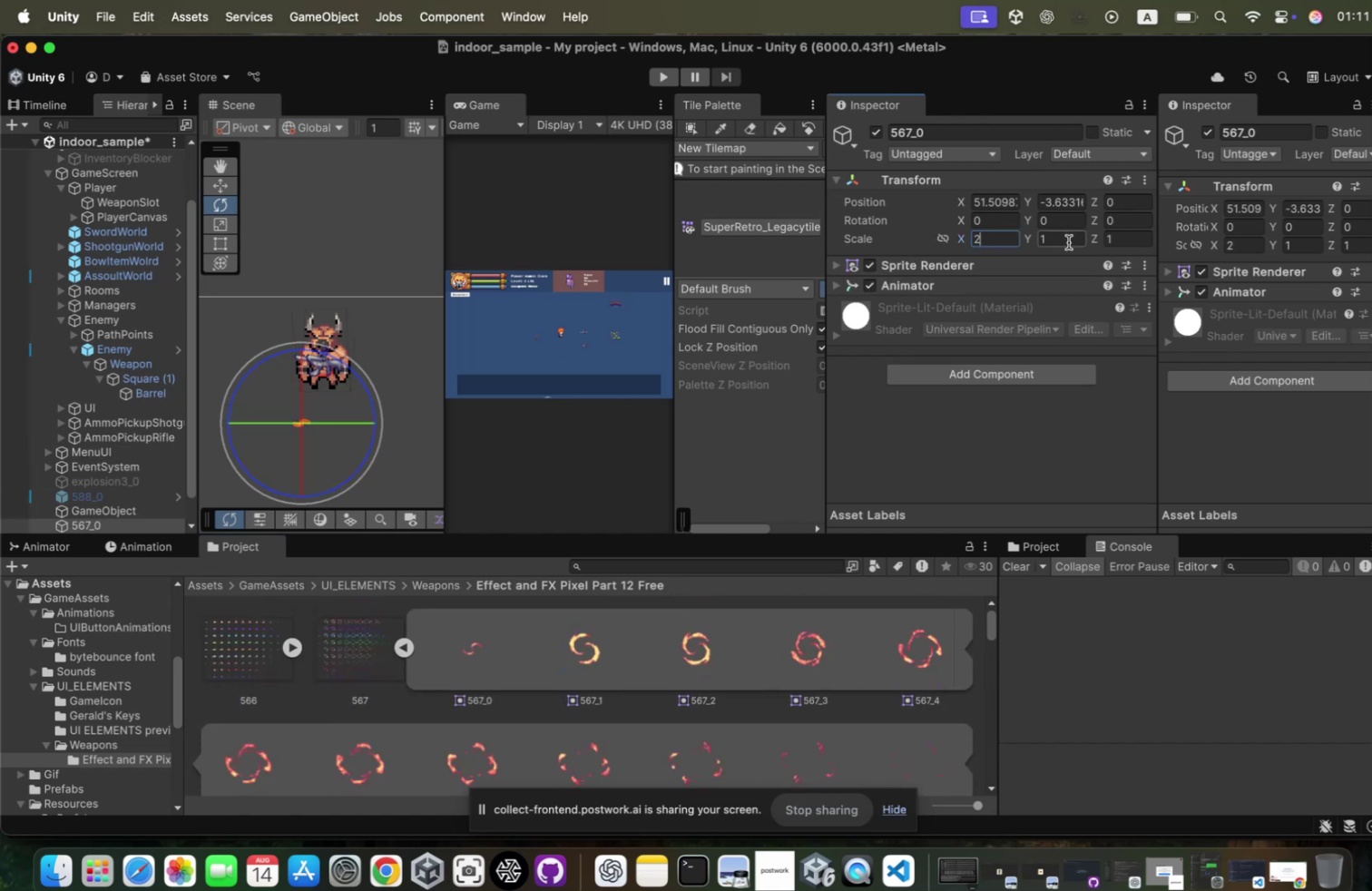 
left_click([1058, 240])
 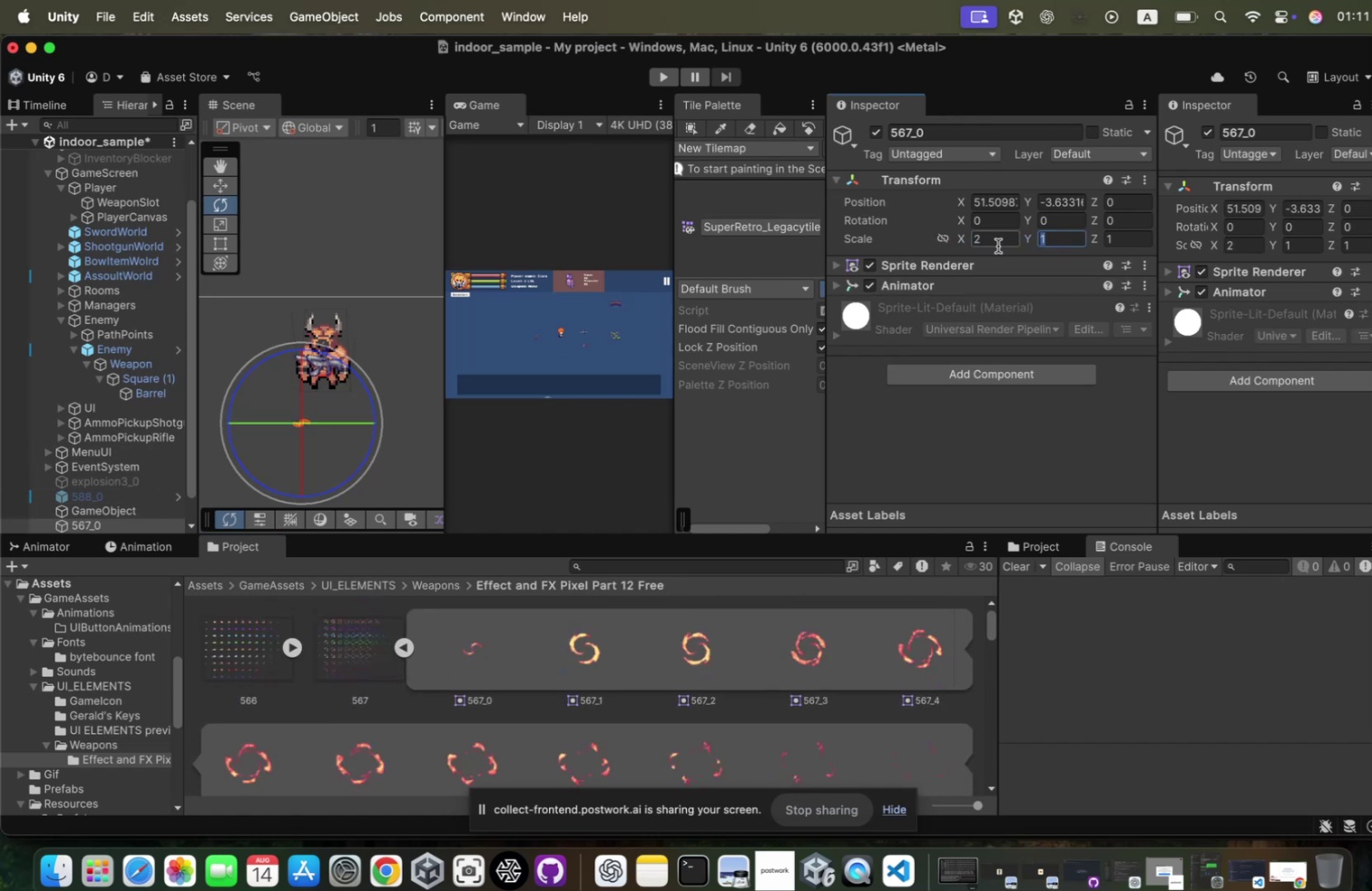 
left_click([988, 243])
 